 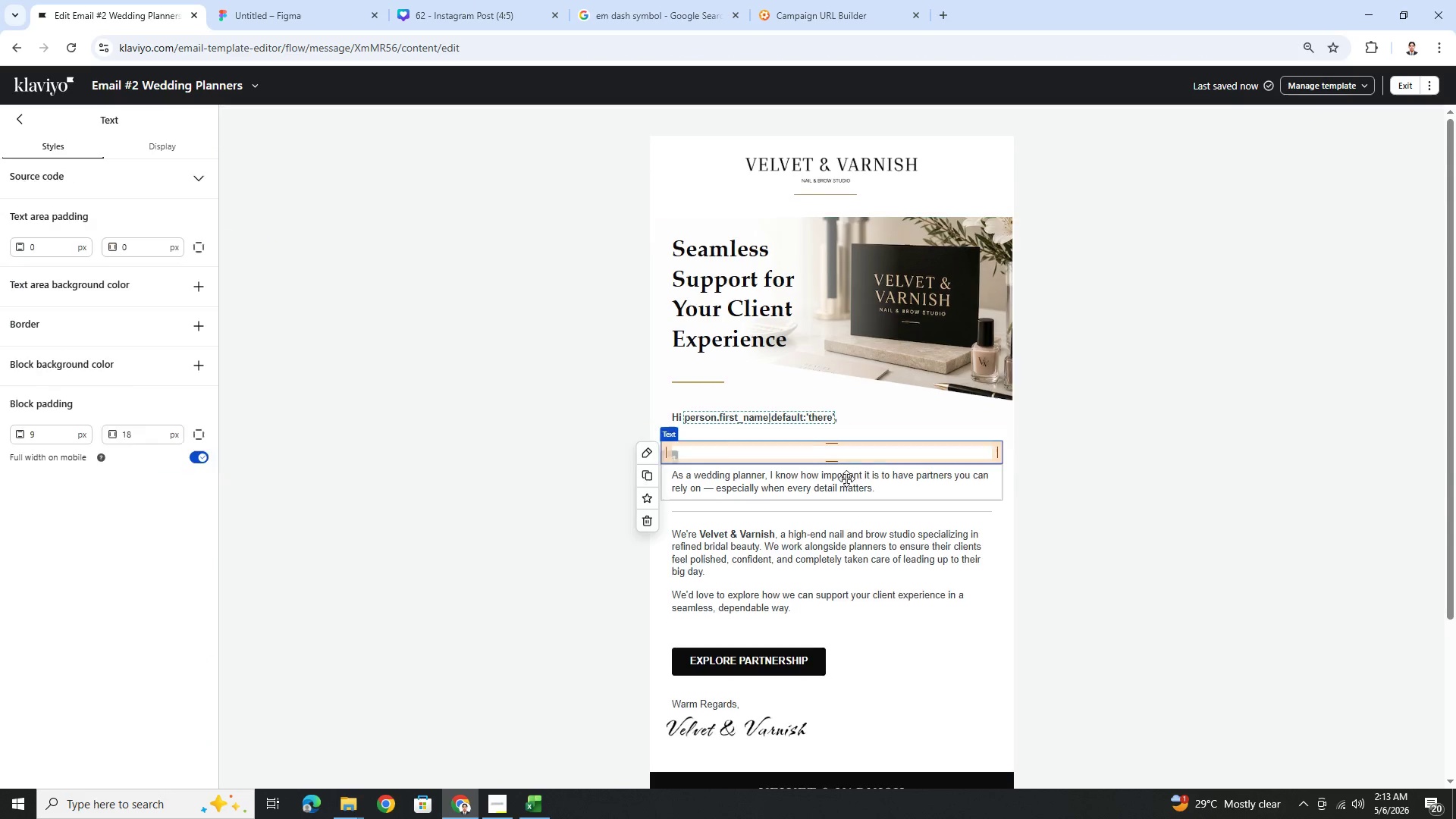 
left_click([846, 476])
 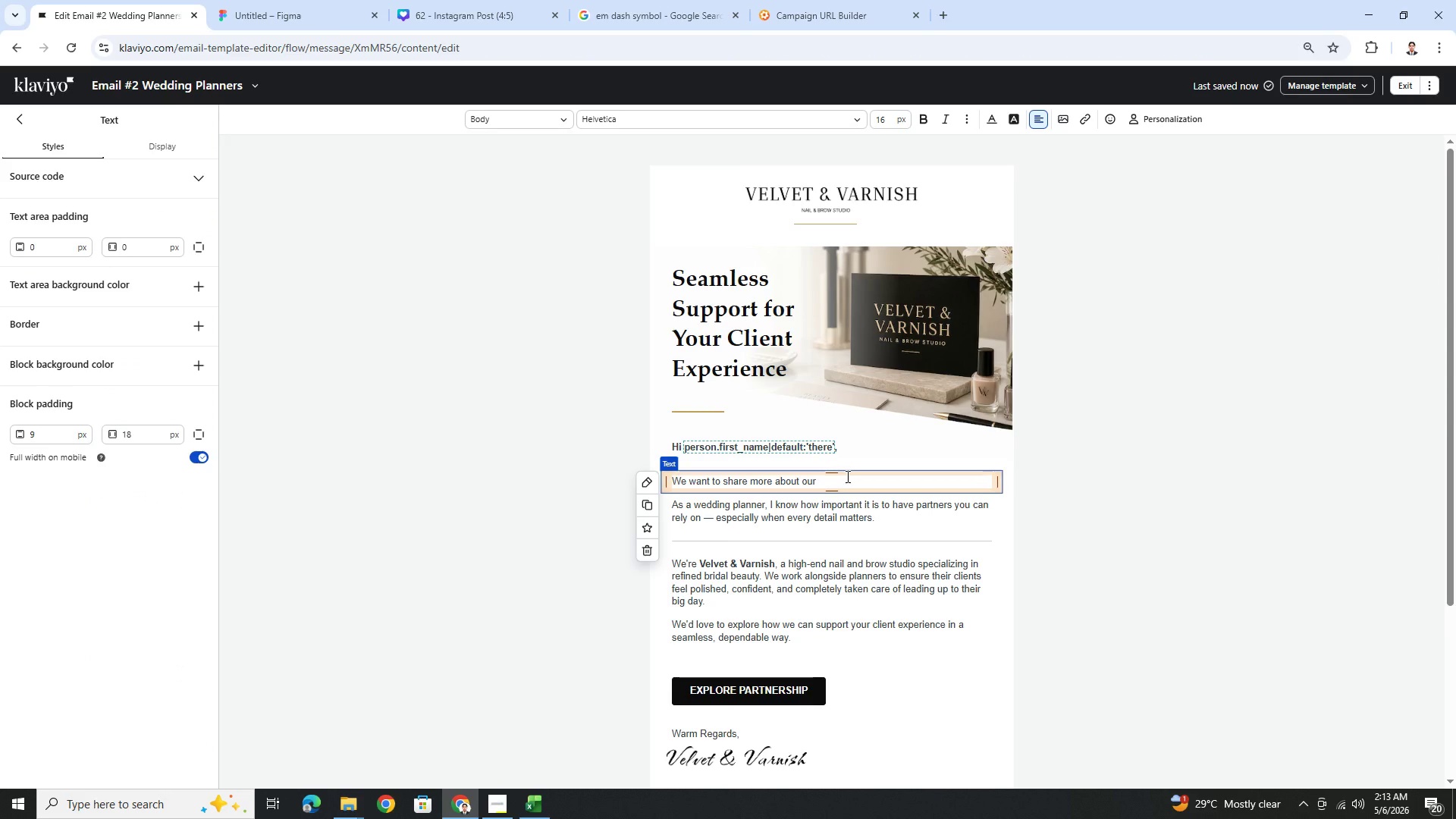 
type(Bridal Glow Reffer)
key(Backspace)
key(Backspace)
key(Backspace)
type(erral Program)
 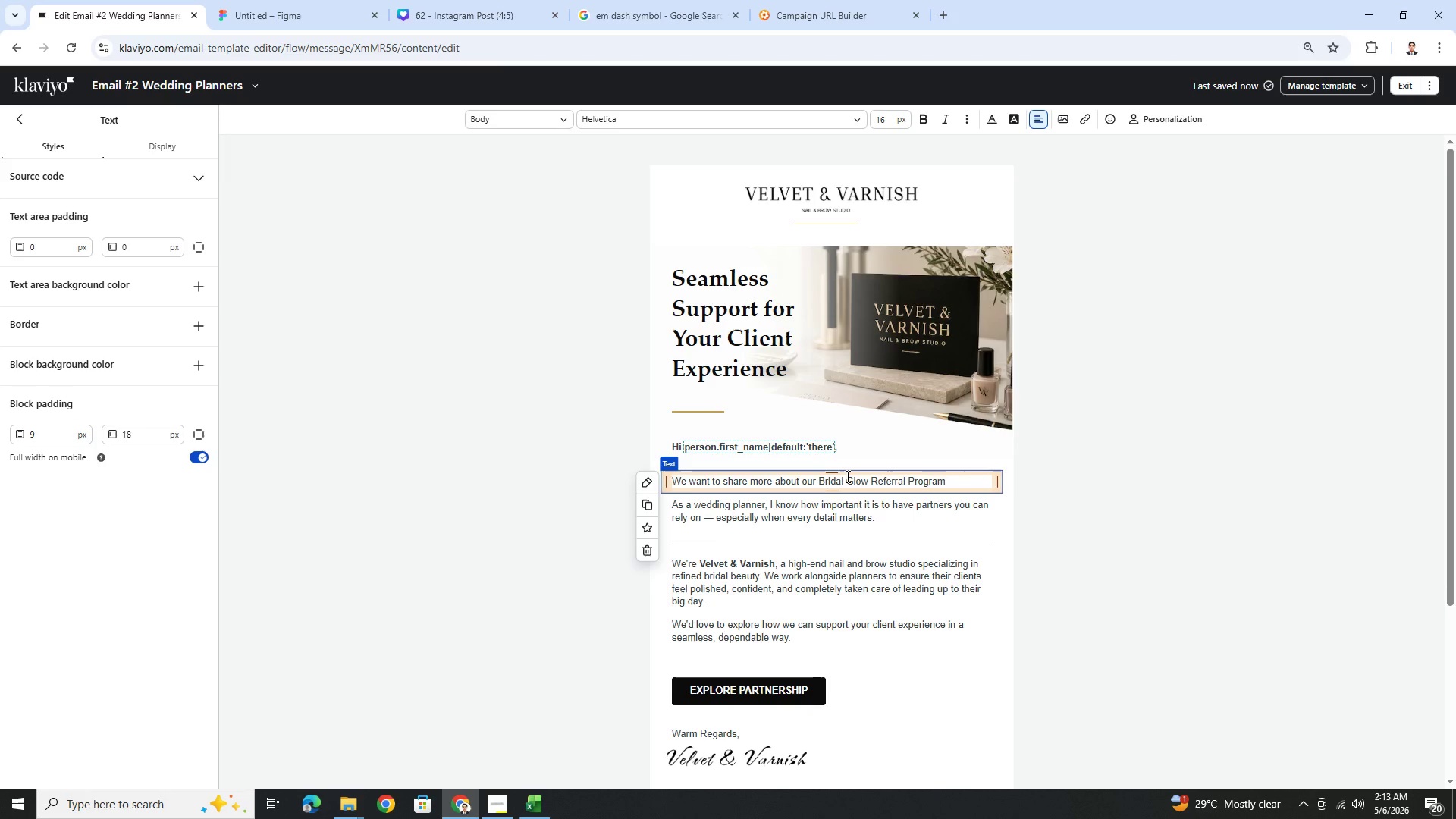 
hold_key(key=ShiftLeft, duration=1.05)
 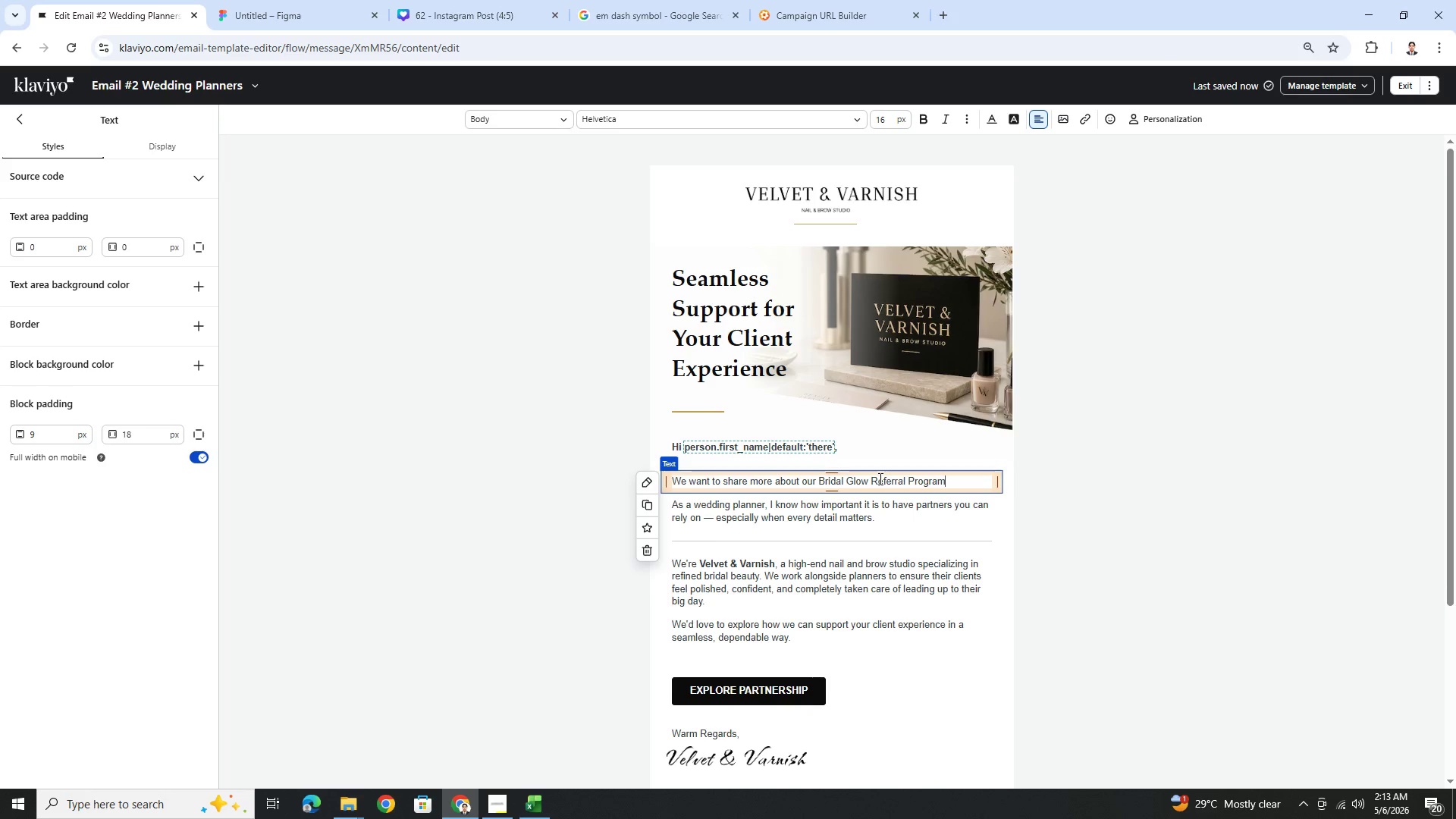 
key(Period)
 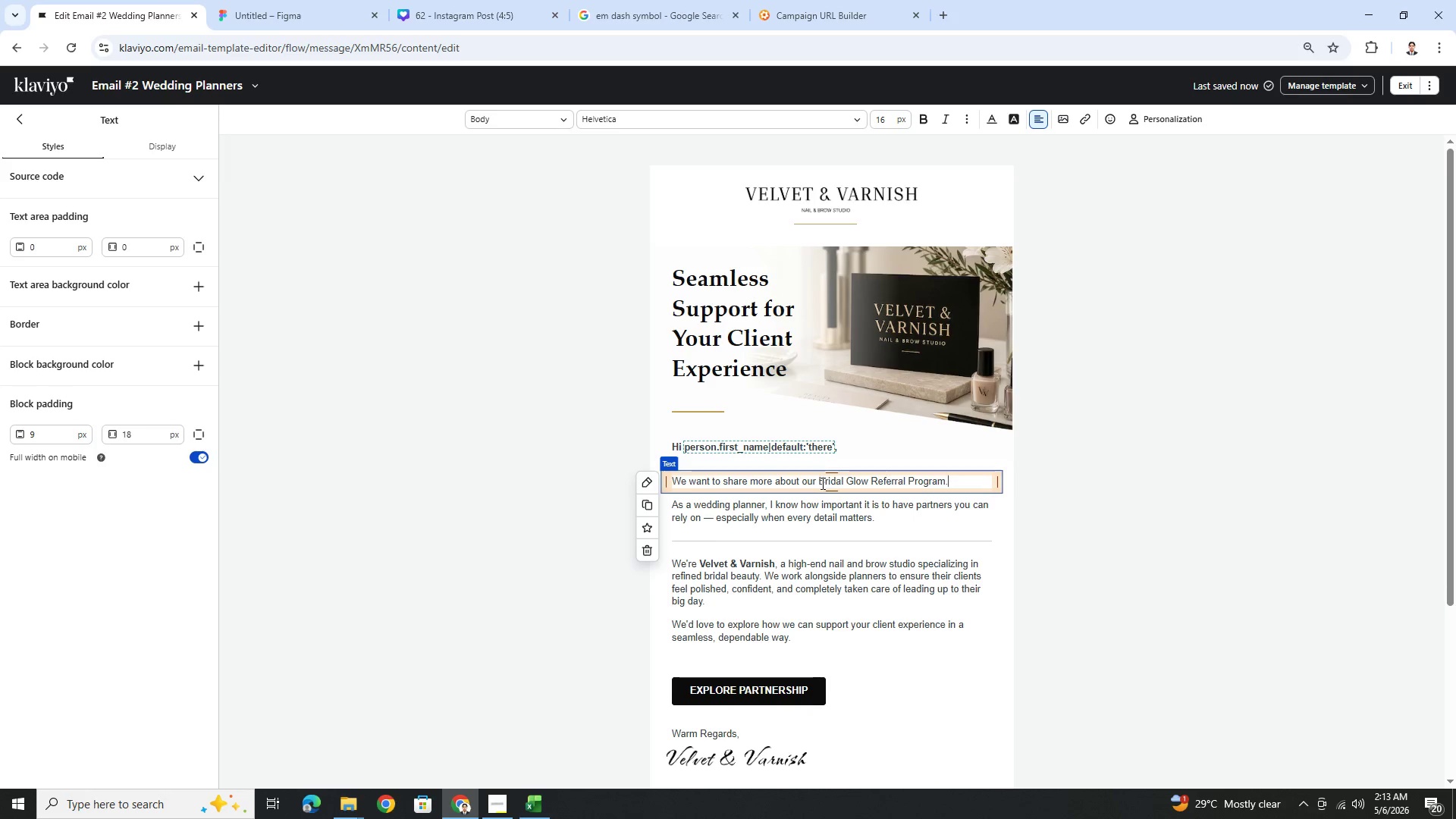 
left_click_drag(start_coordinate=[821, 483], to_coordinate=[946, 476])
 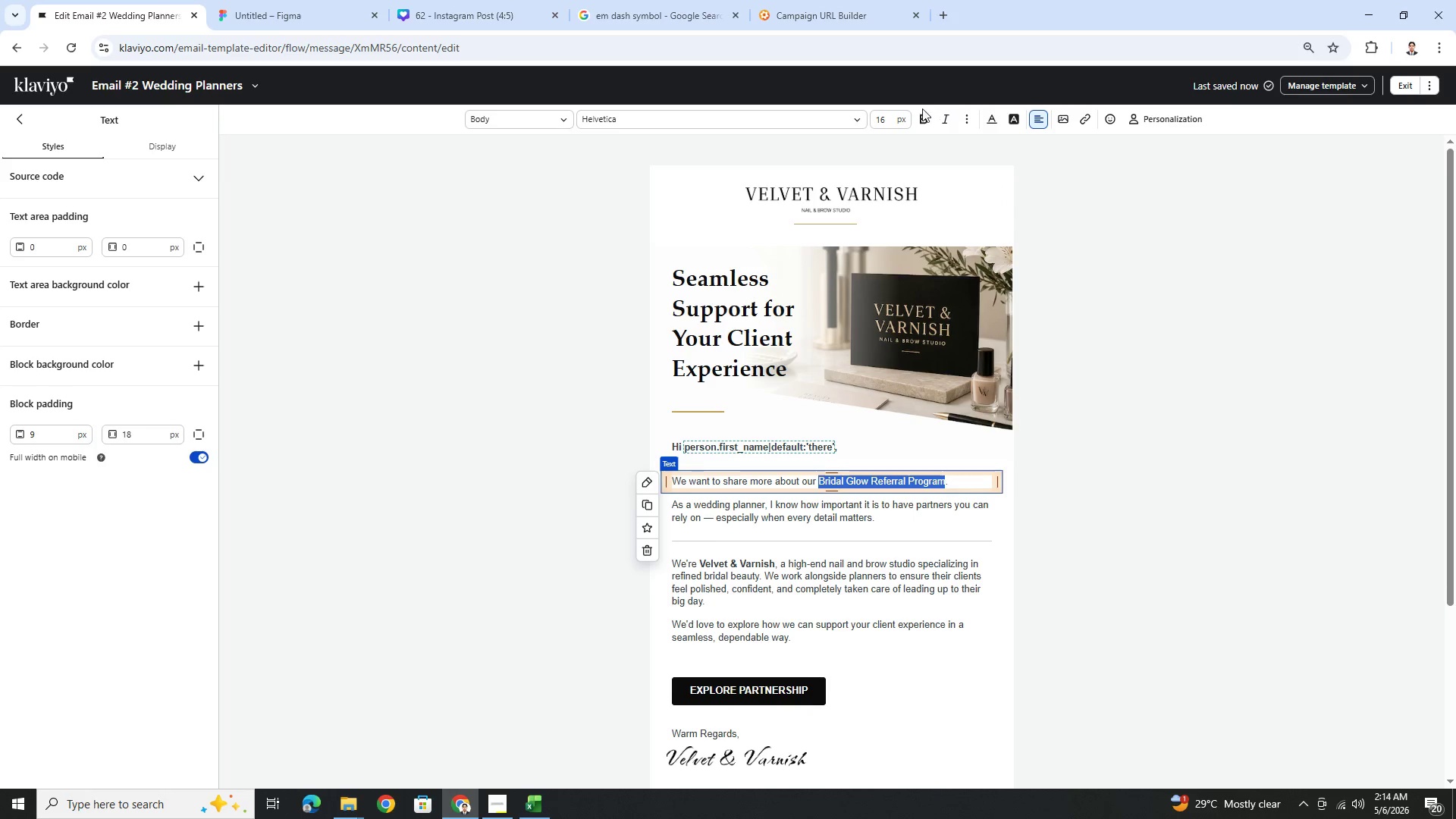 
left_click([921, 115])
 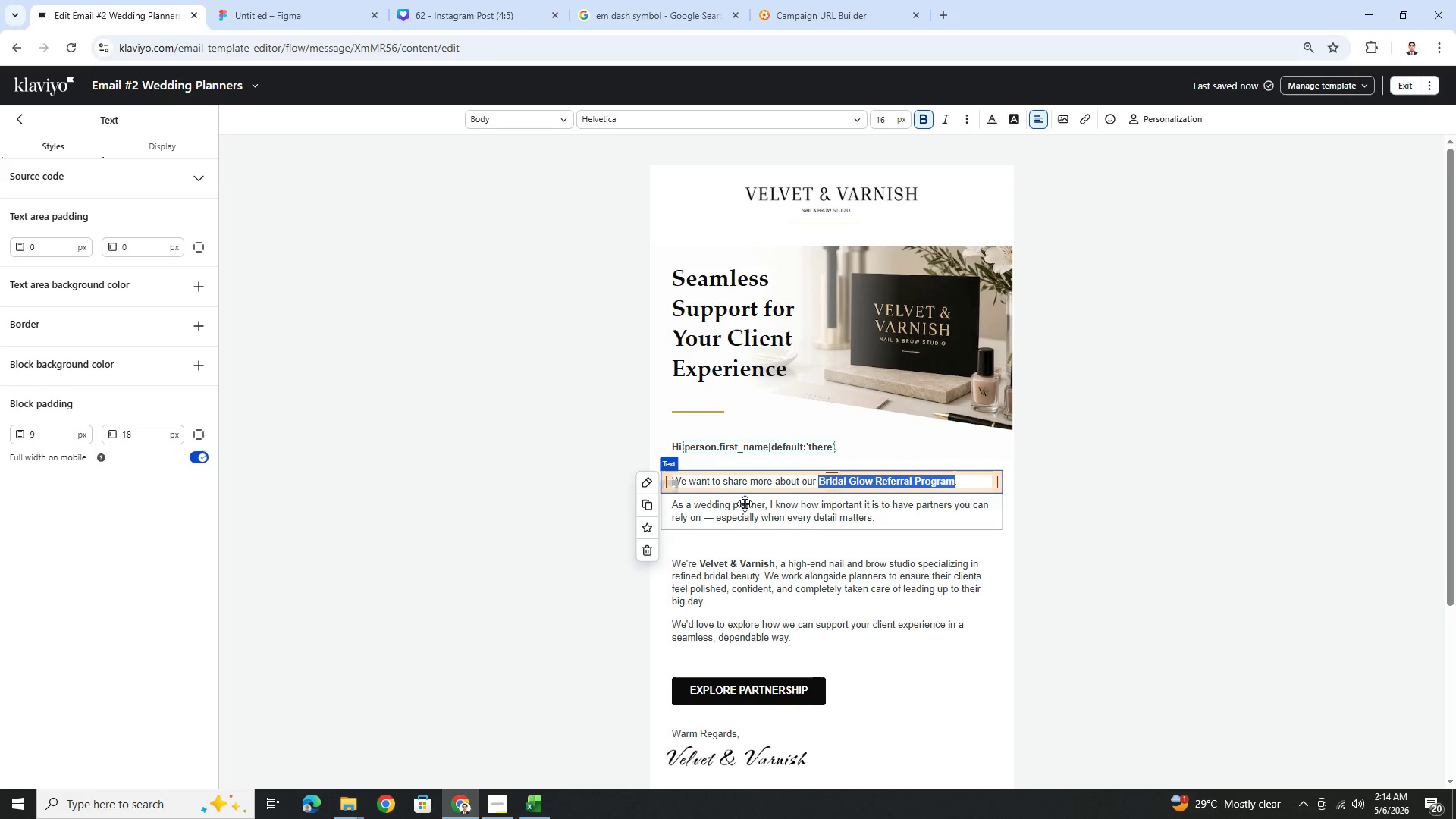 
left_click([707, 486])
 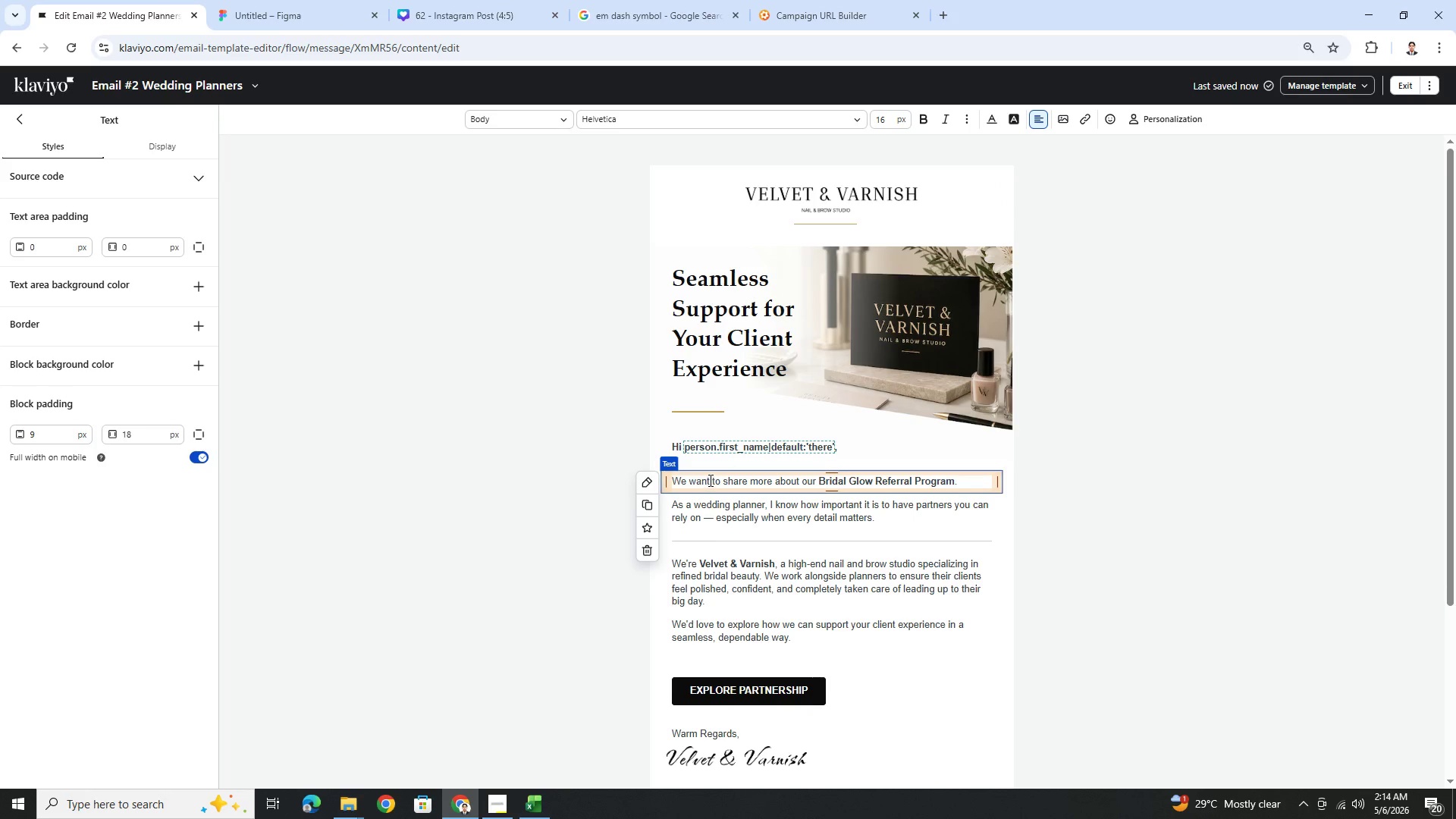 
left_click([709, 480])
 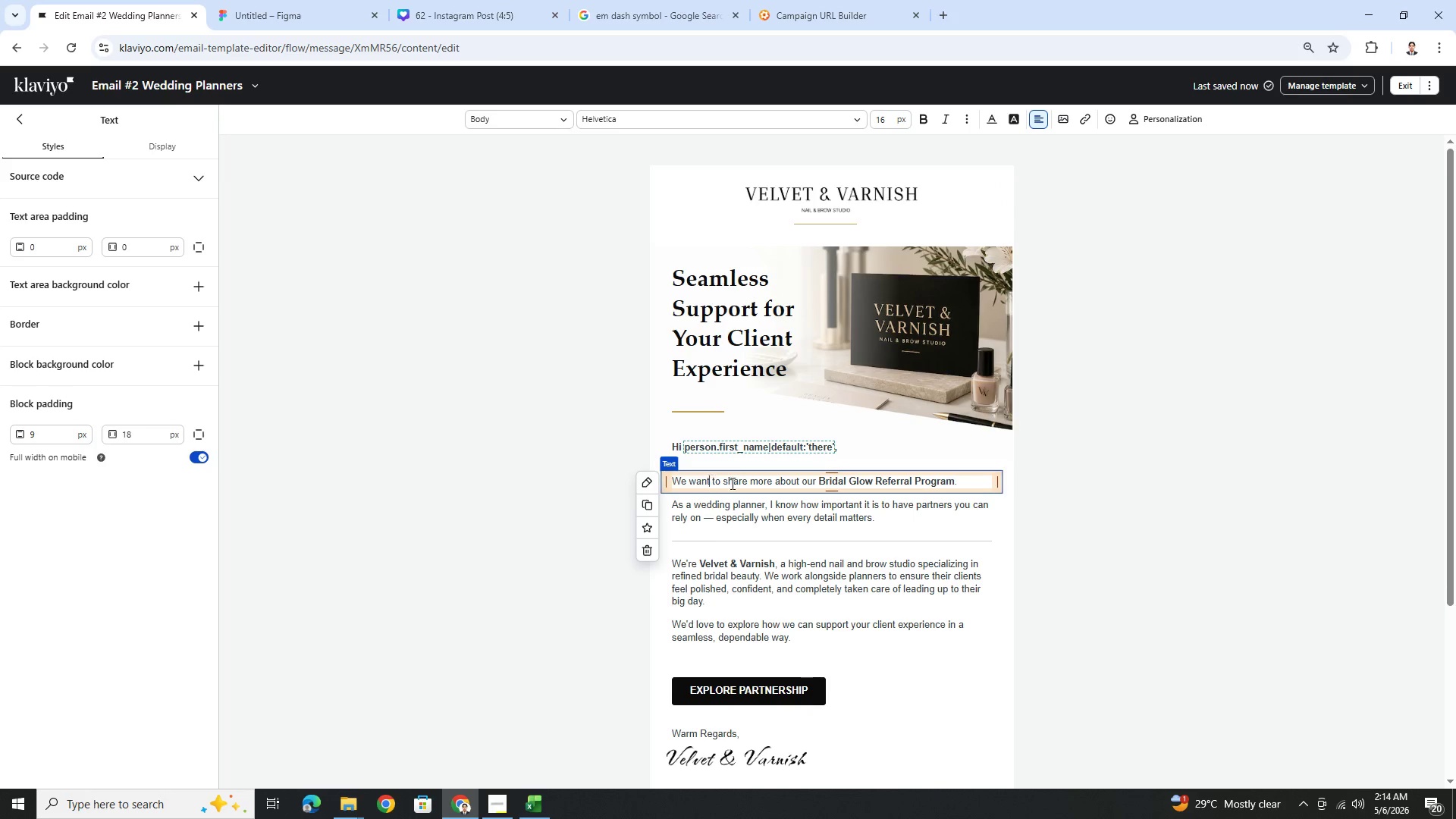 
type(ed)
 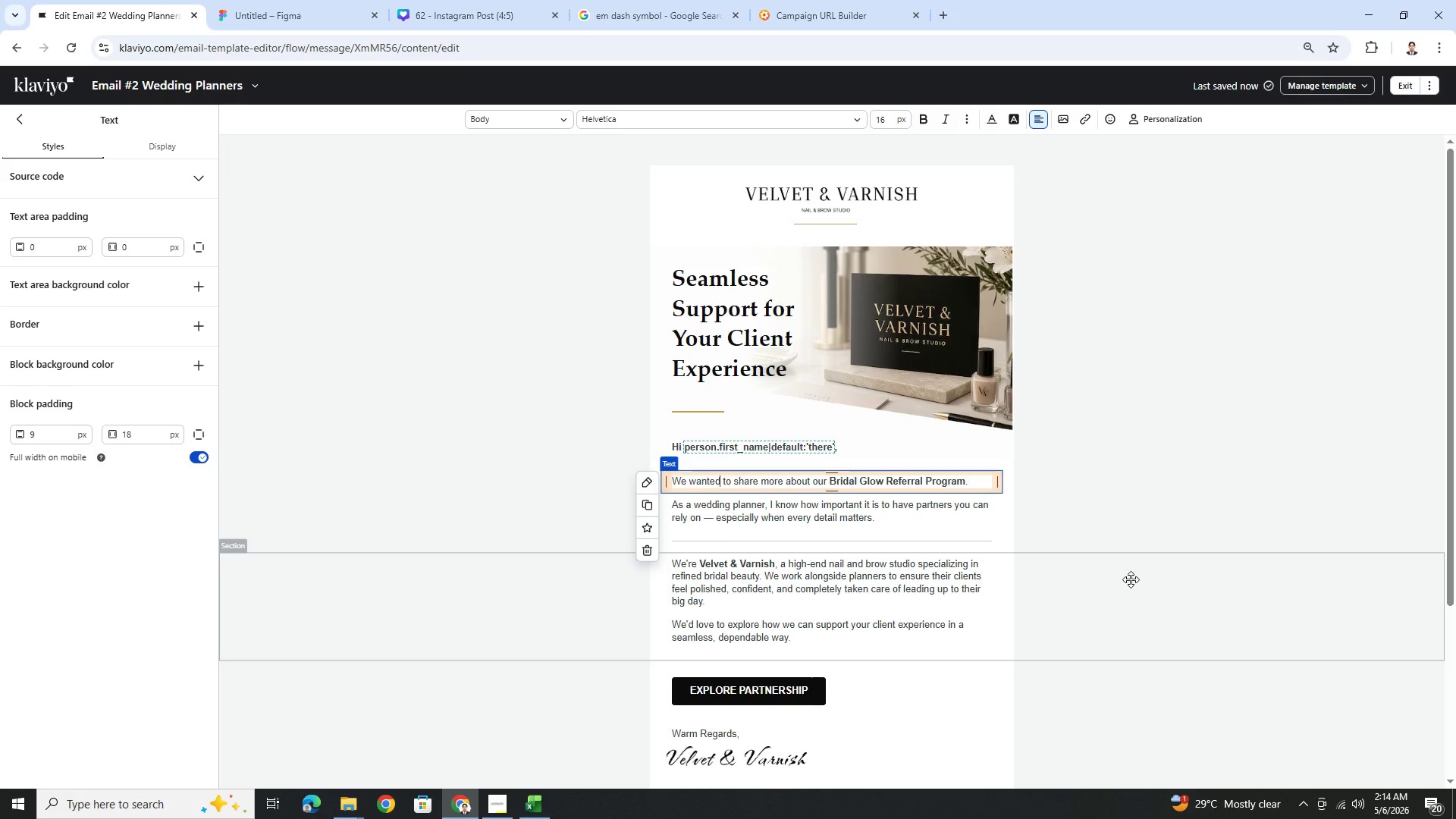 
left_click([1131, 579])
 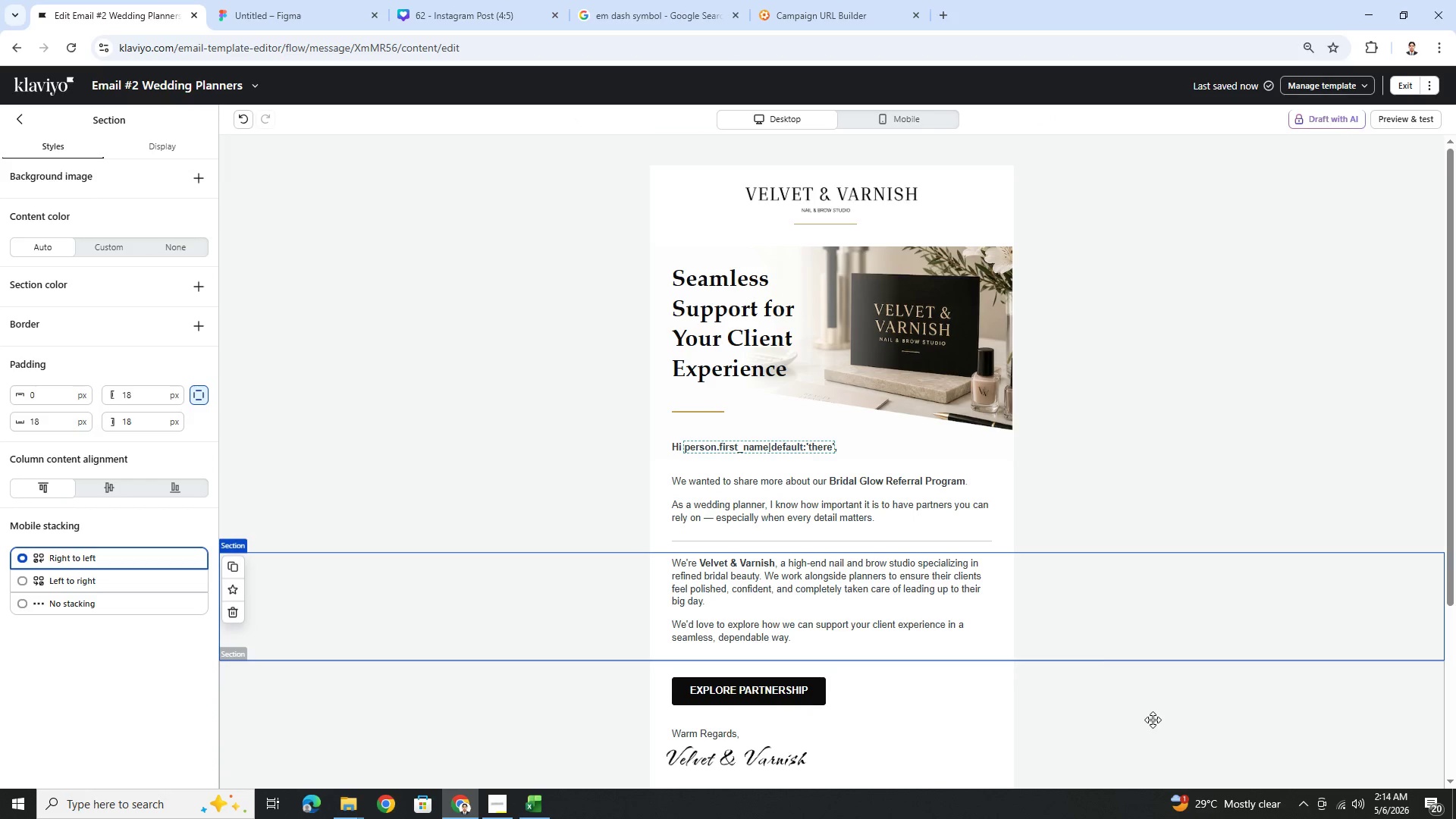 
double_click([893, 475])
 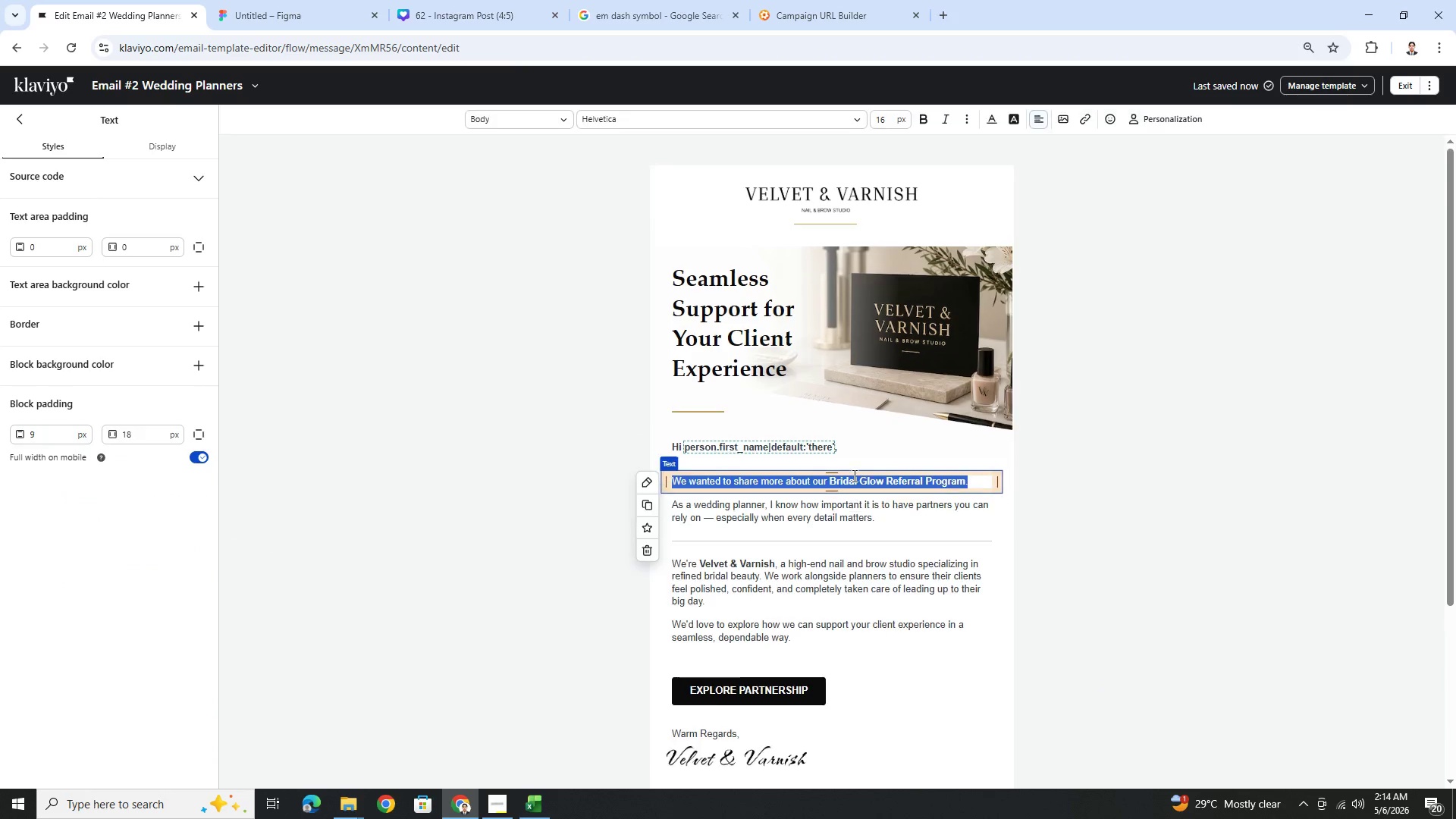 
left_click([853, 475])
 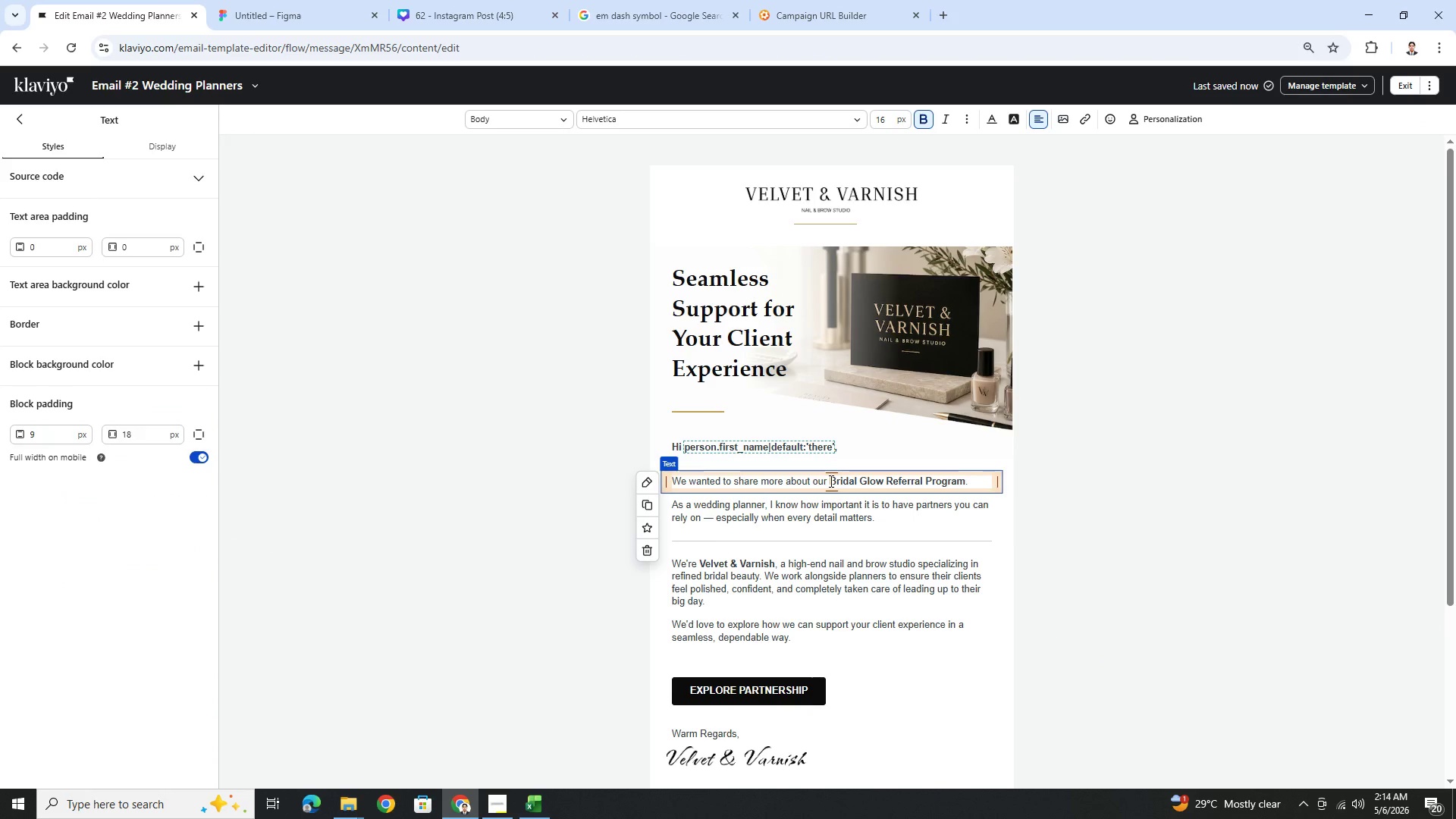 
left_click_drag(start_coordinate=[830, 481], to_coordinate=[1055, 481])
 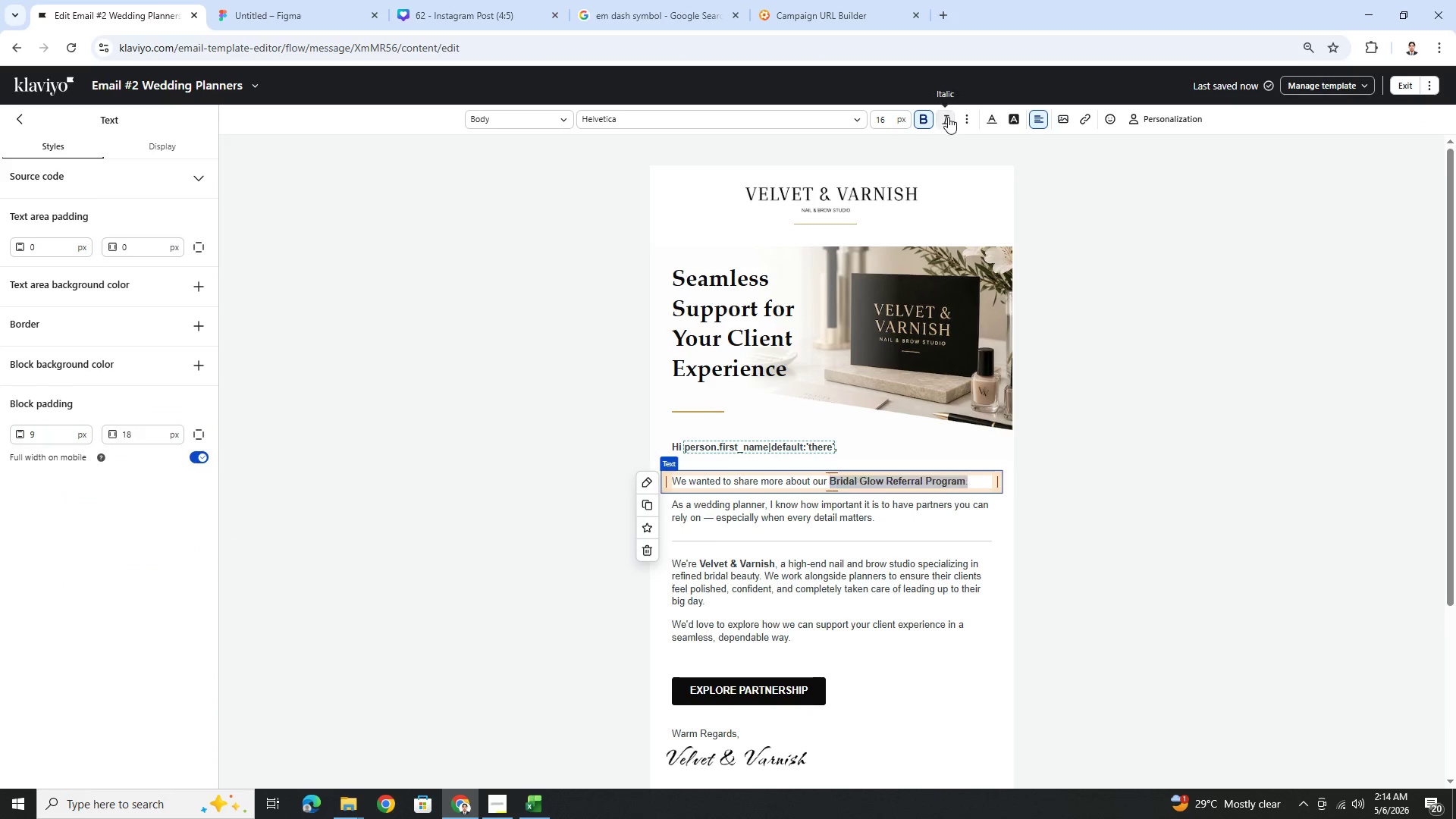 
double_click([1129, 613])
 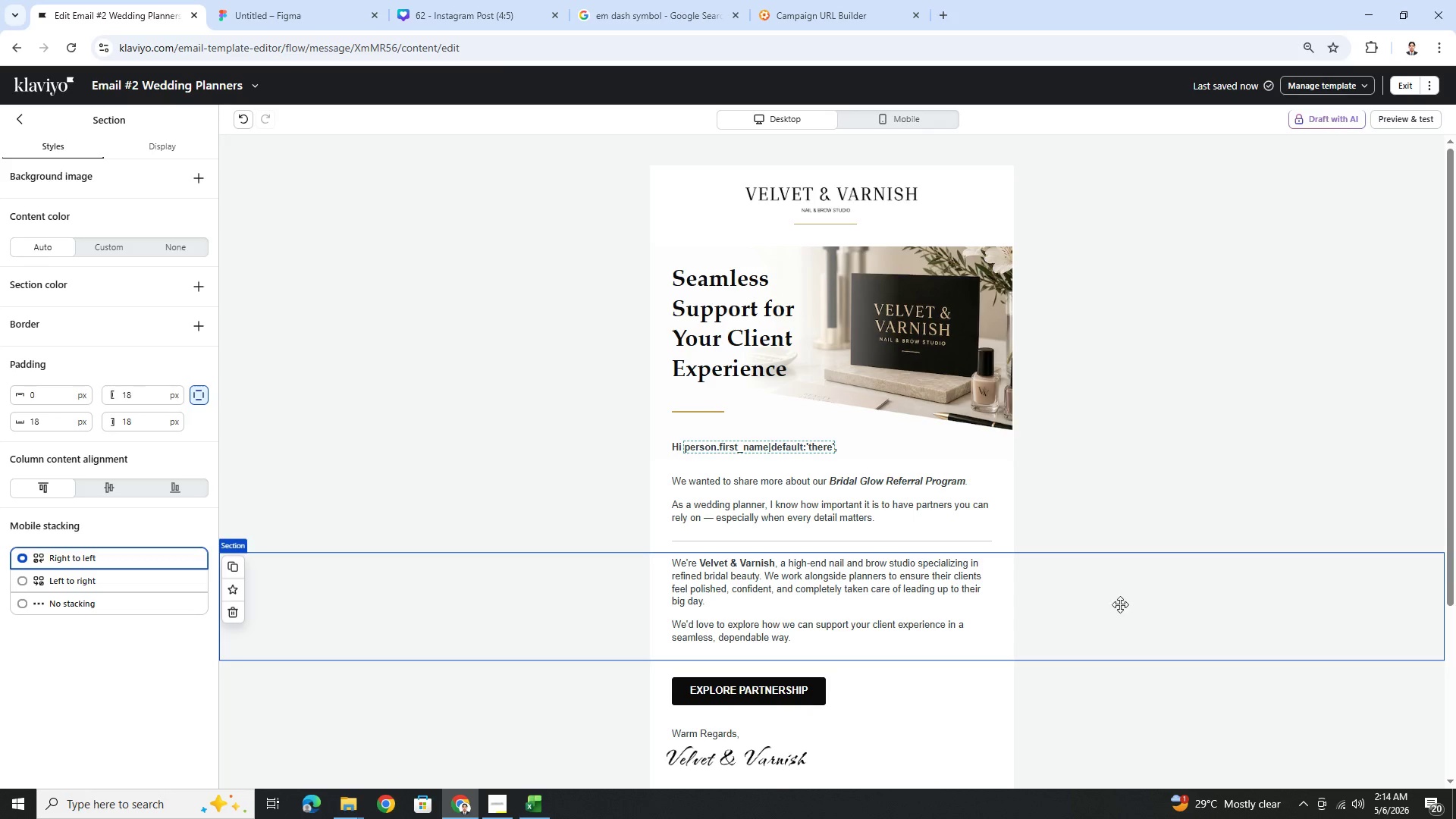 
double_click([922, 517])
 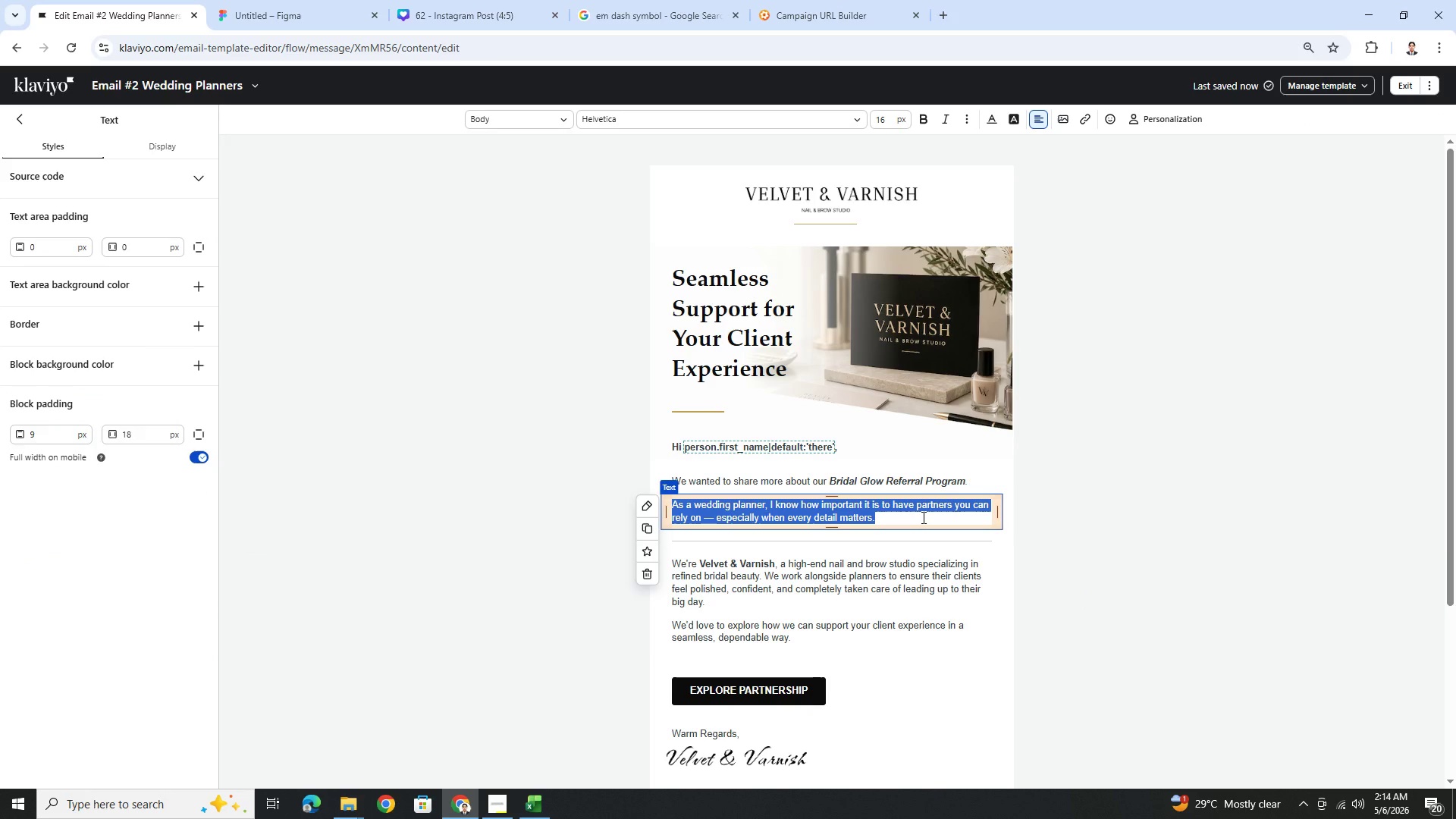 
wait(5.25)
 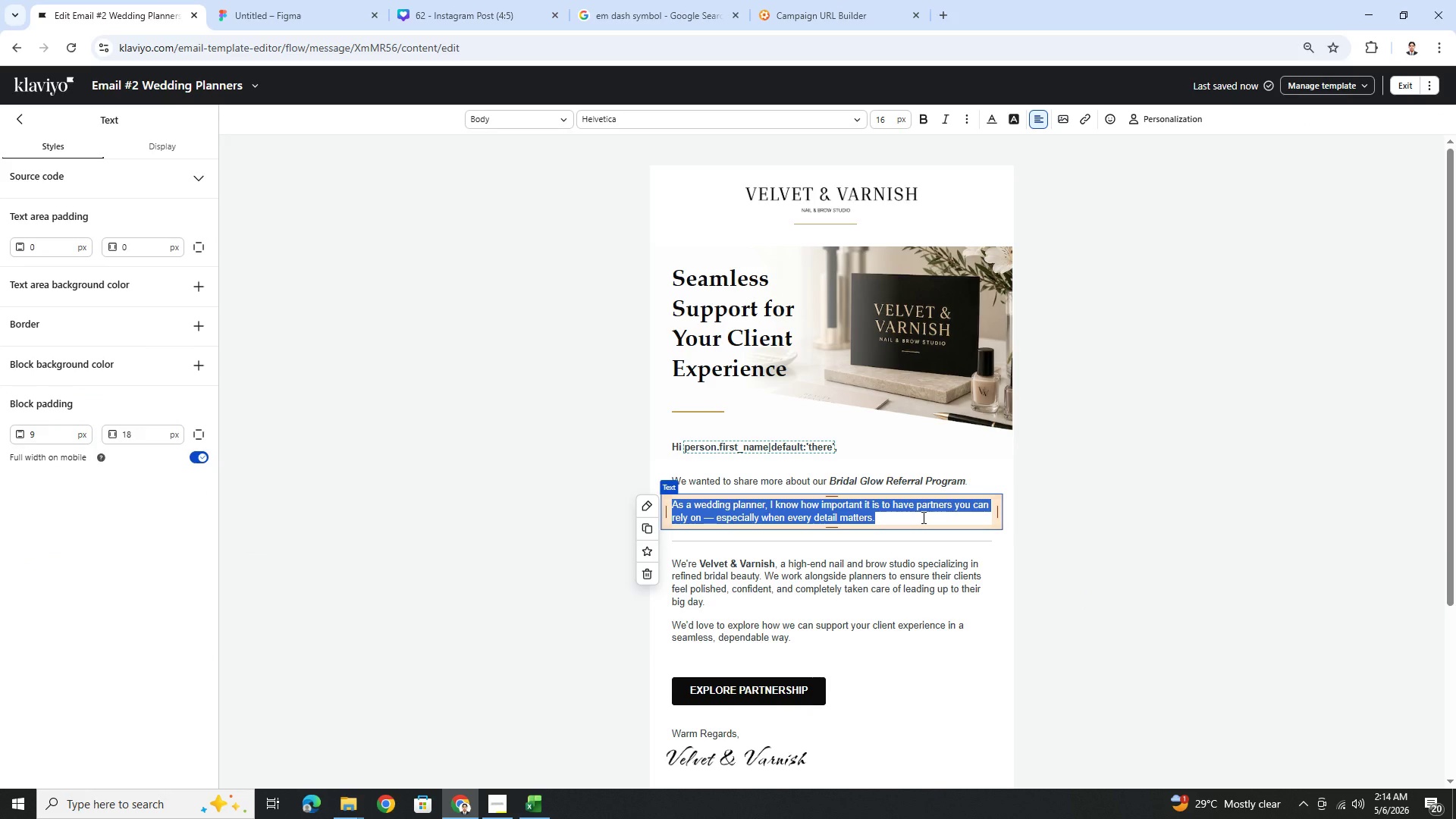 
type(For planners,)
 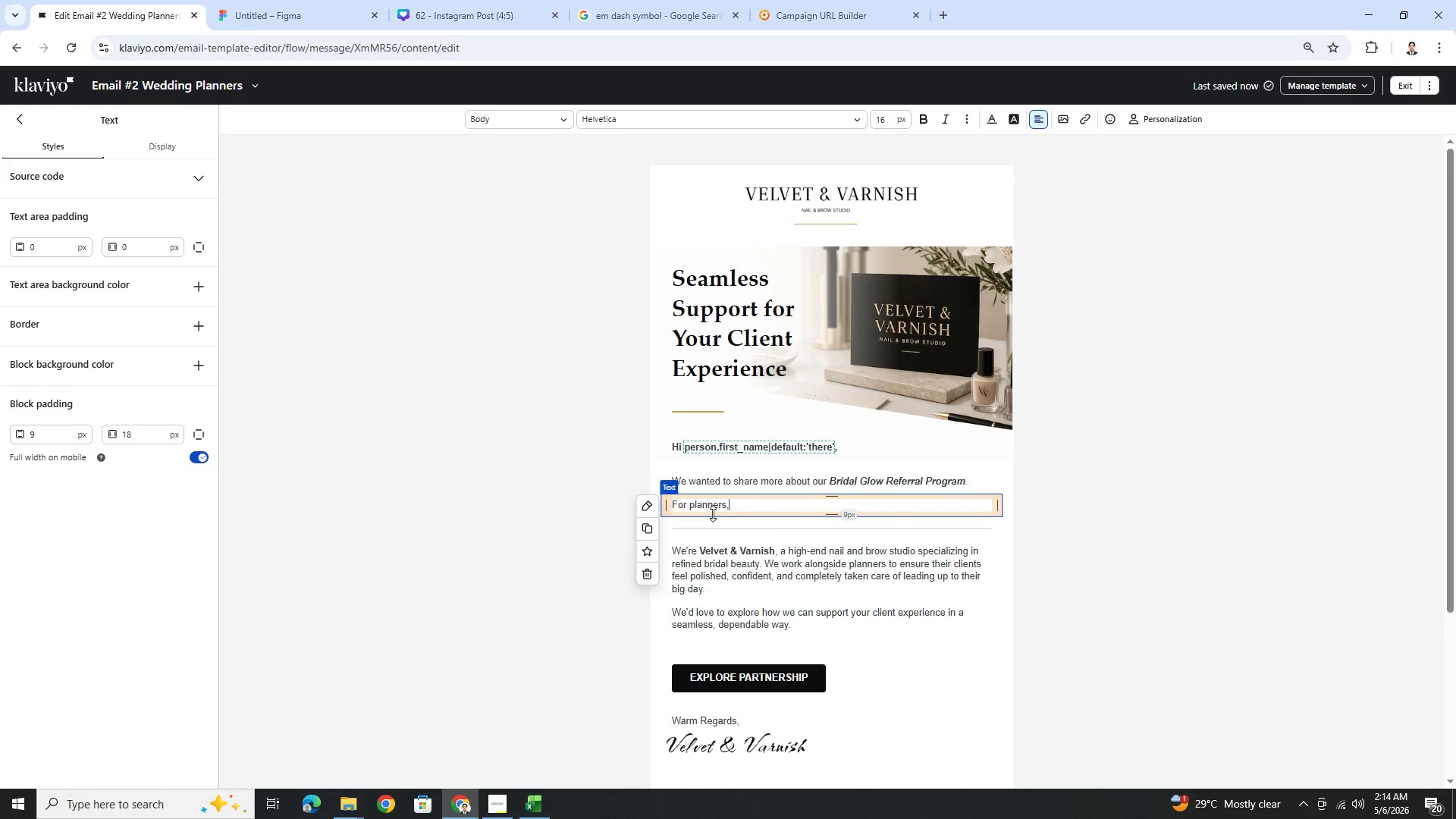 
left_click([687, 504])
 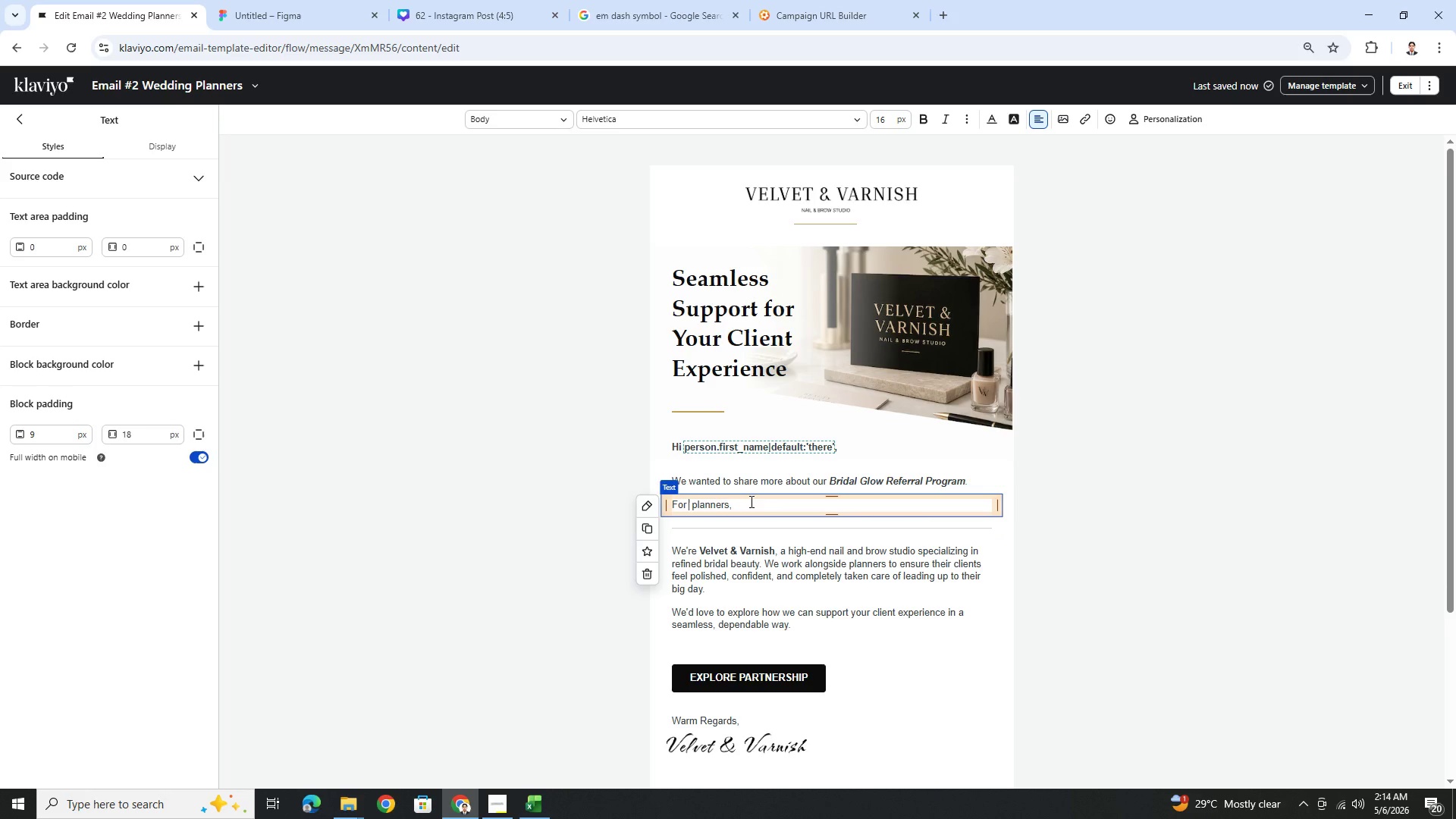 
type( e)
key(Backspace)
type(wedding)
 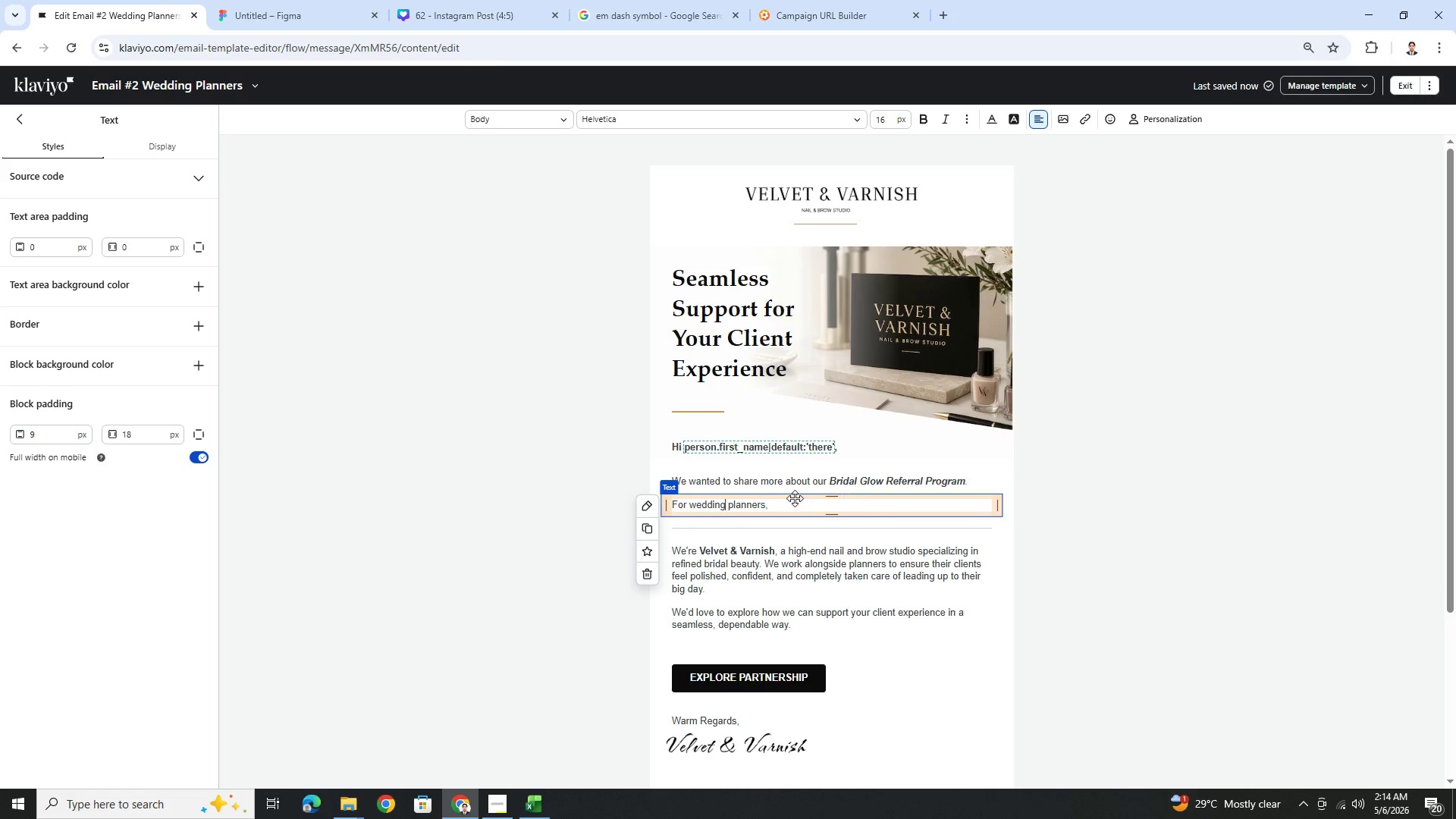 
left_click([799, 506])
 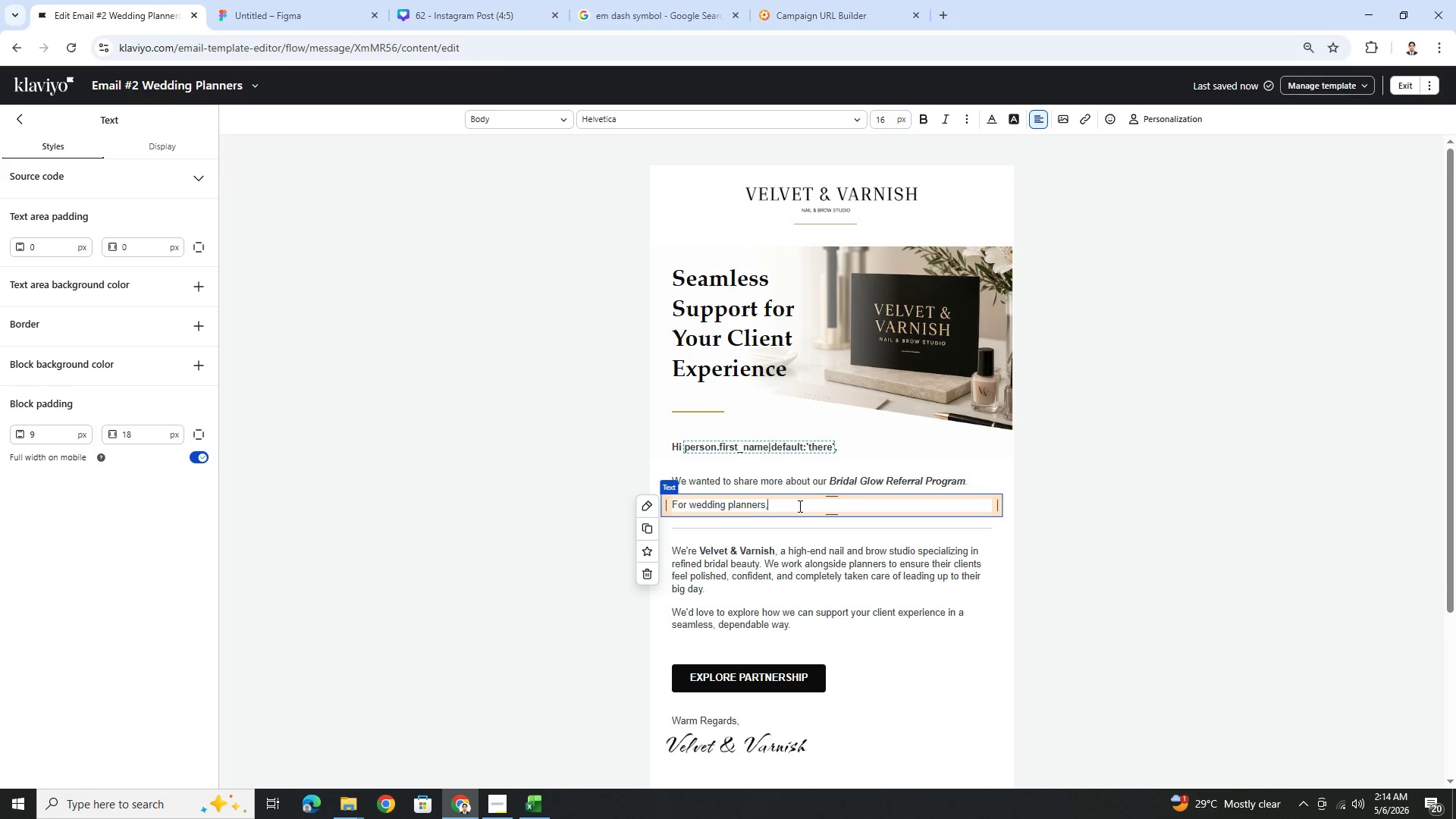 
key(Space)
 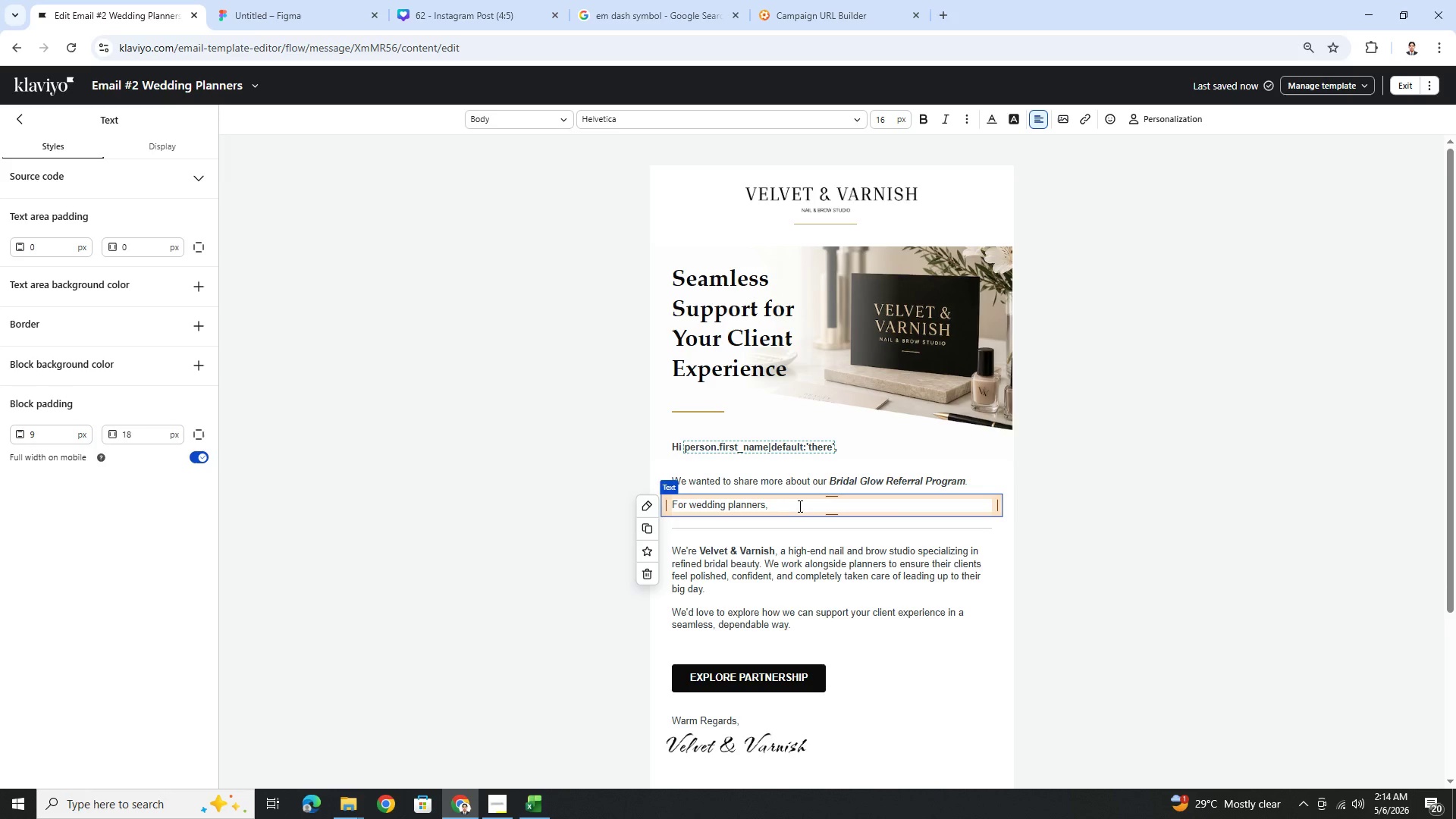 
wait(6.16)
 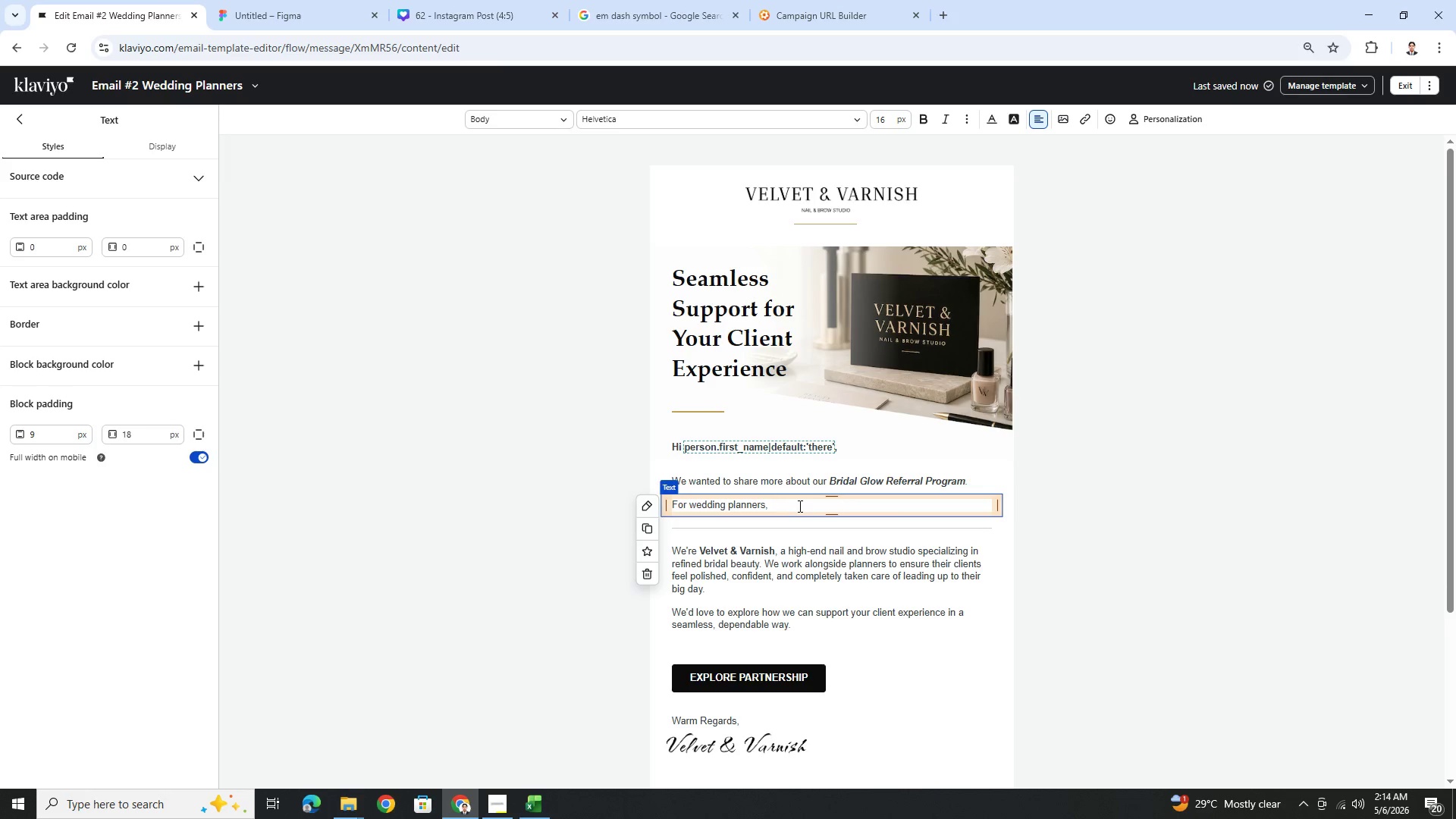 
type(this means having a trusted )
 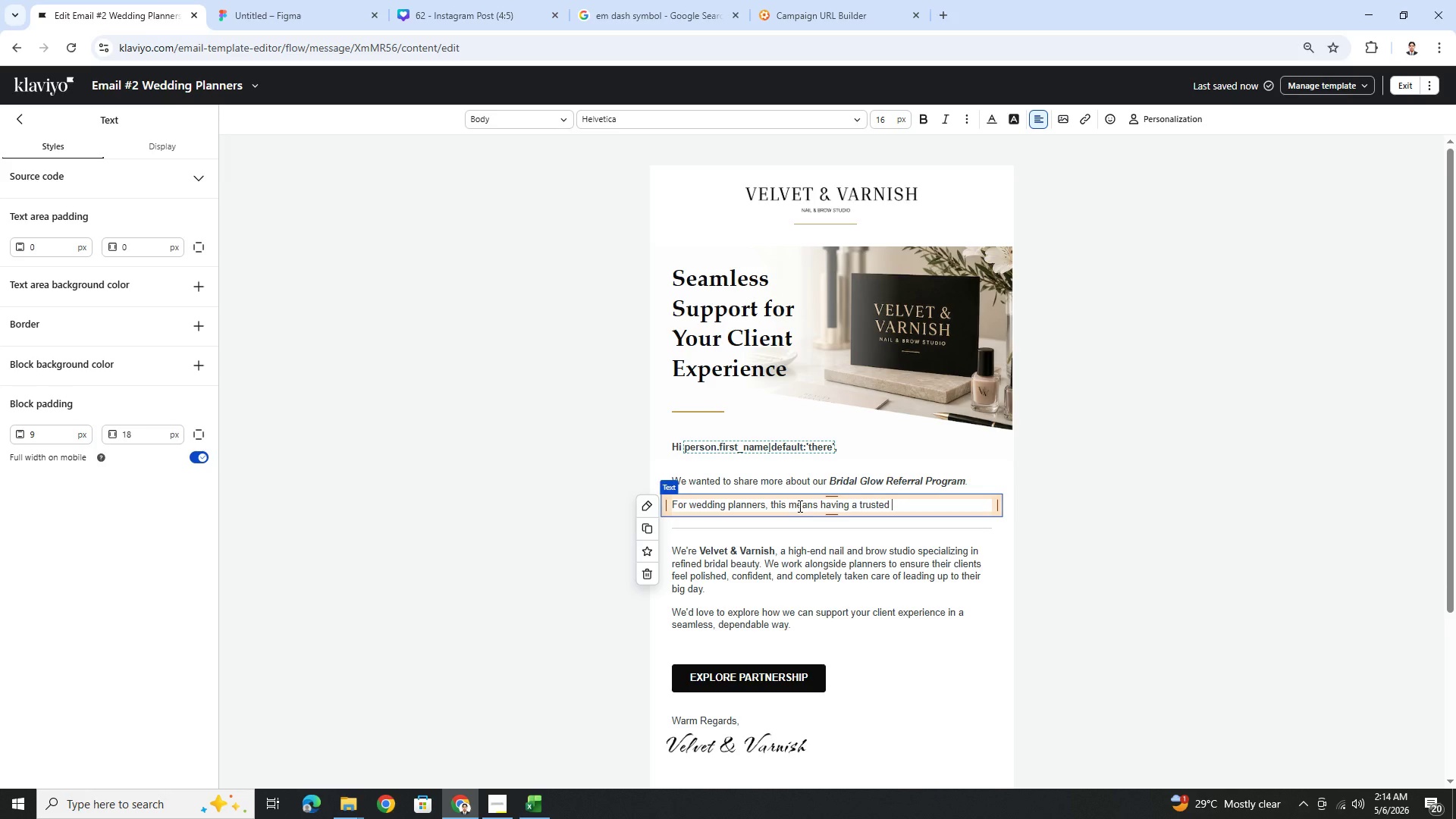 
type(beauty partner who integrates effortlessly)
 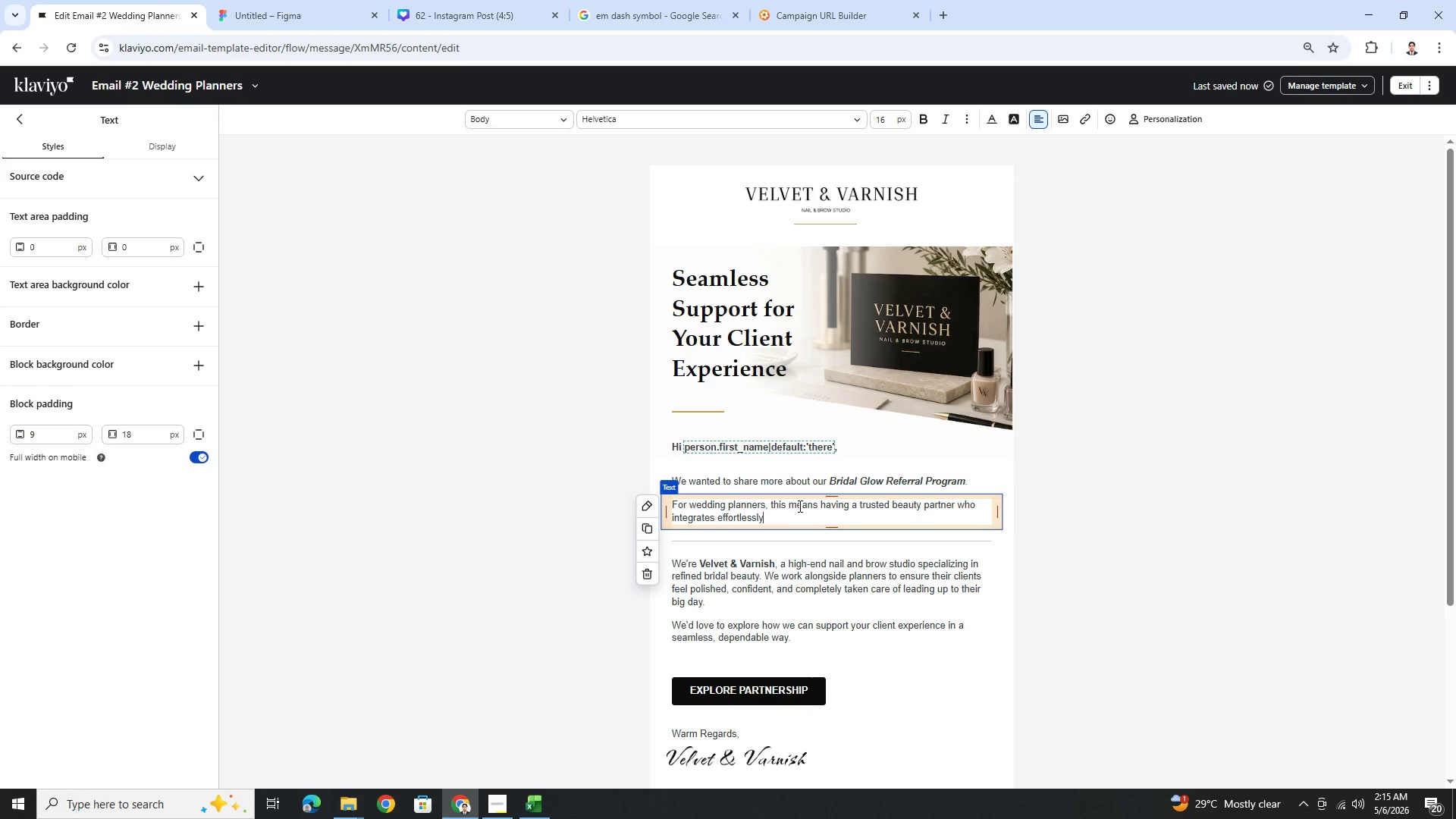 
type( into your process)
 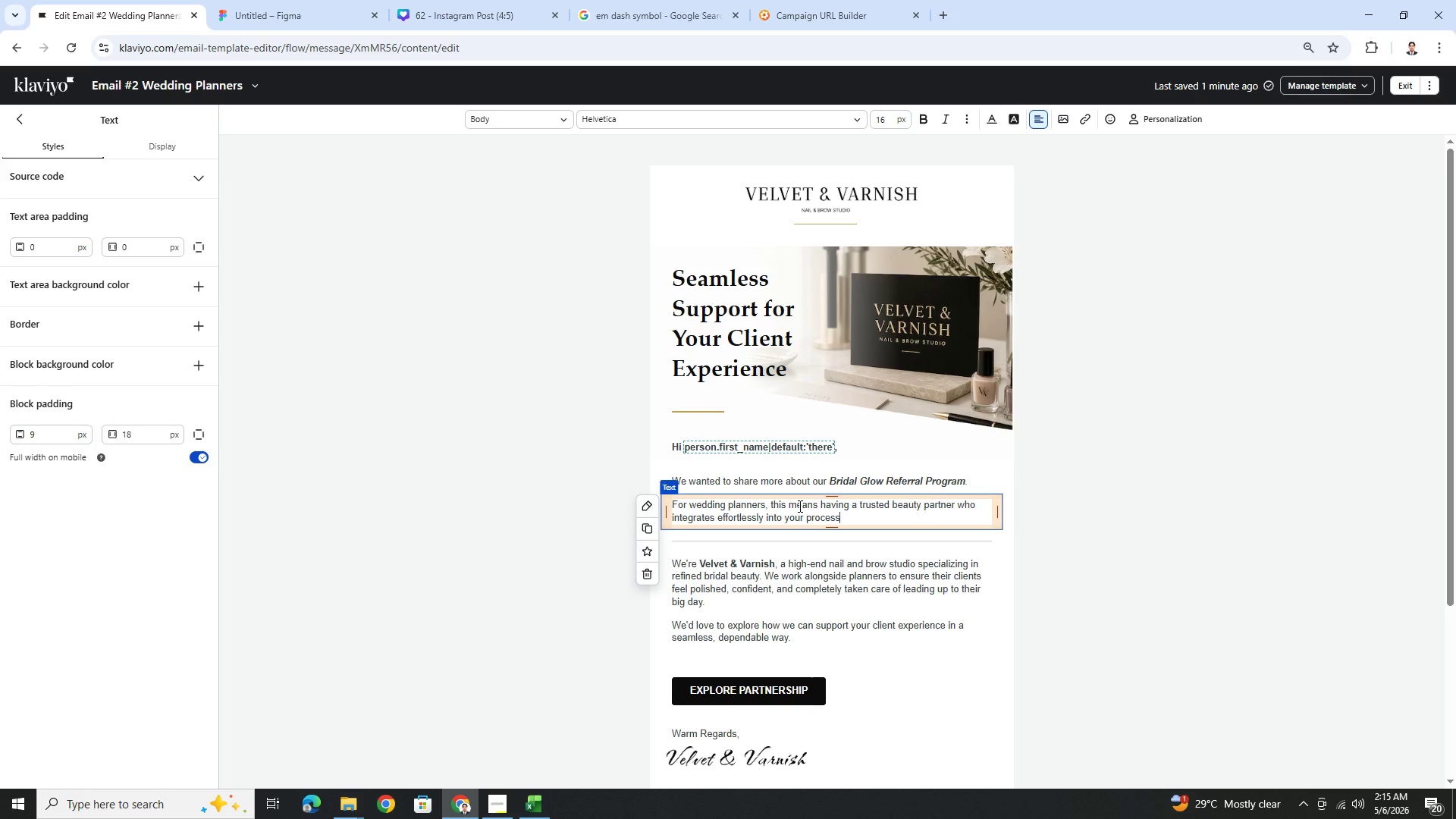 
wait(8.28)
 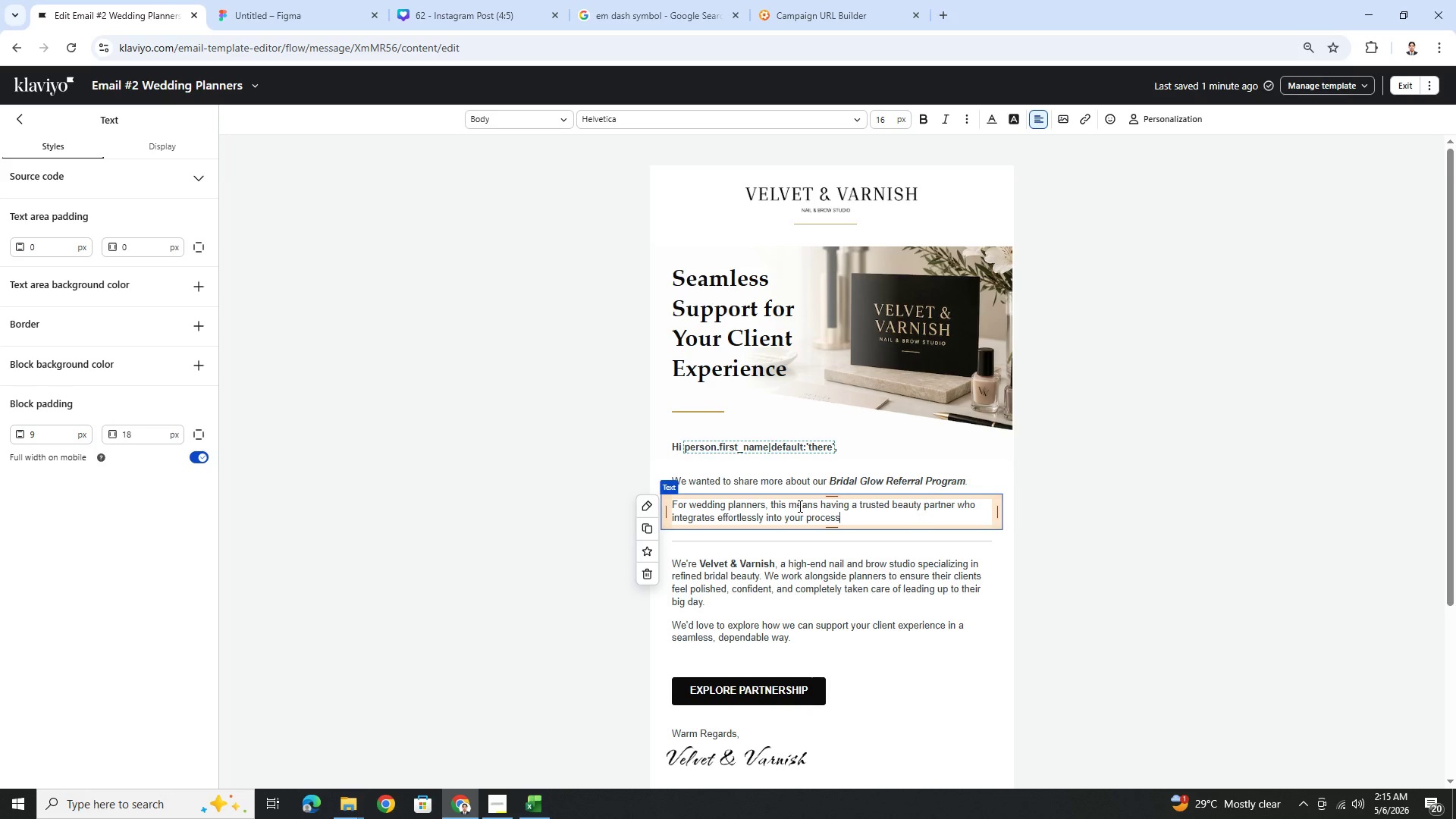 
key(Space)
 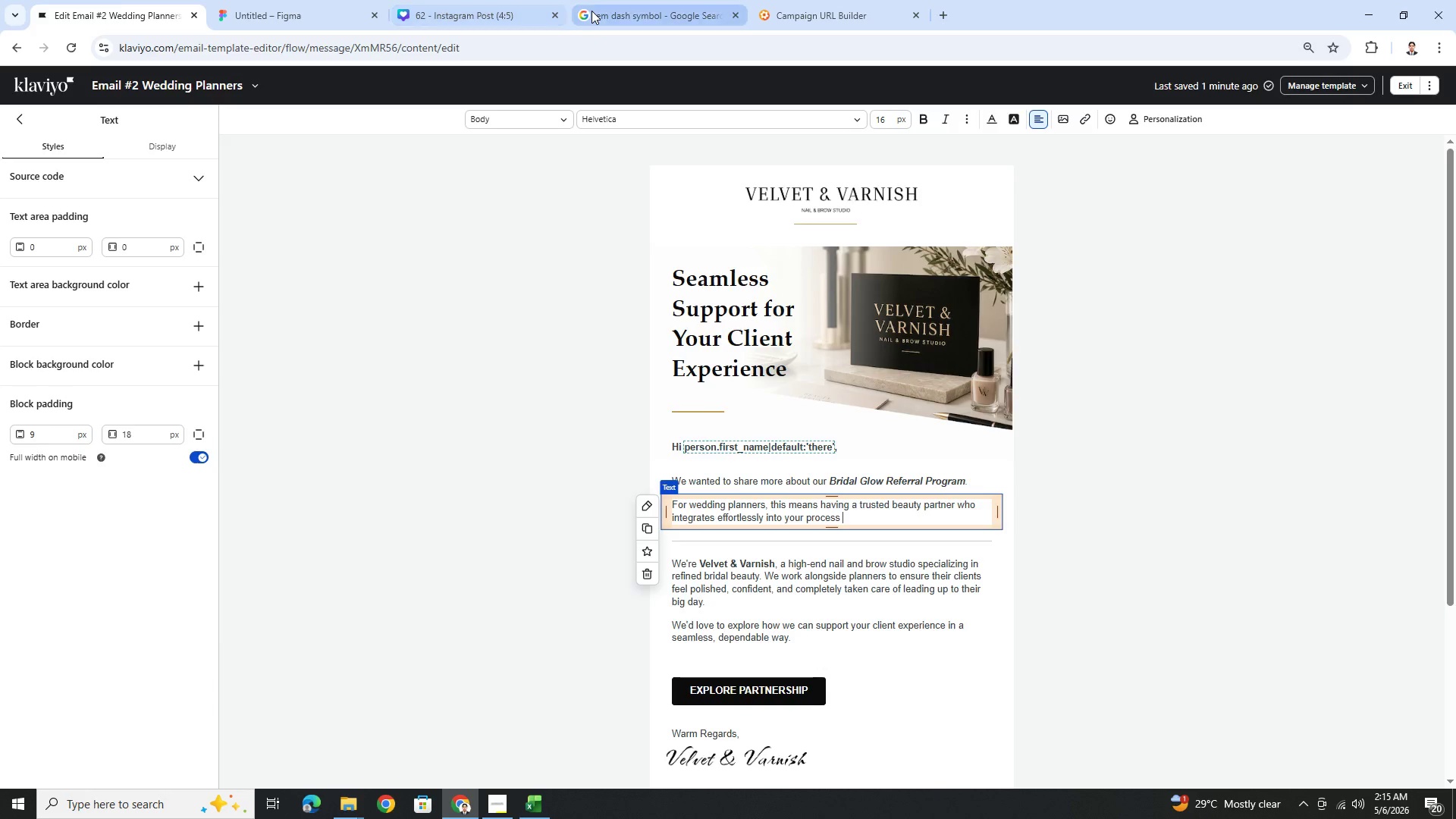 
key(Control+C)
 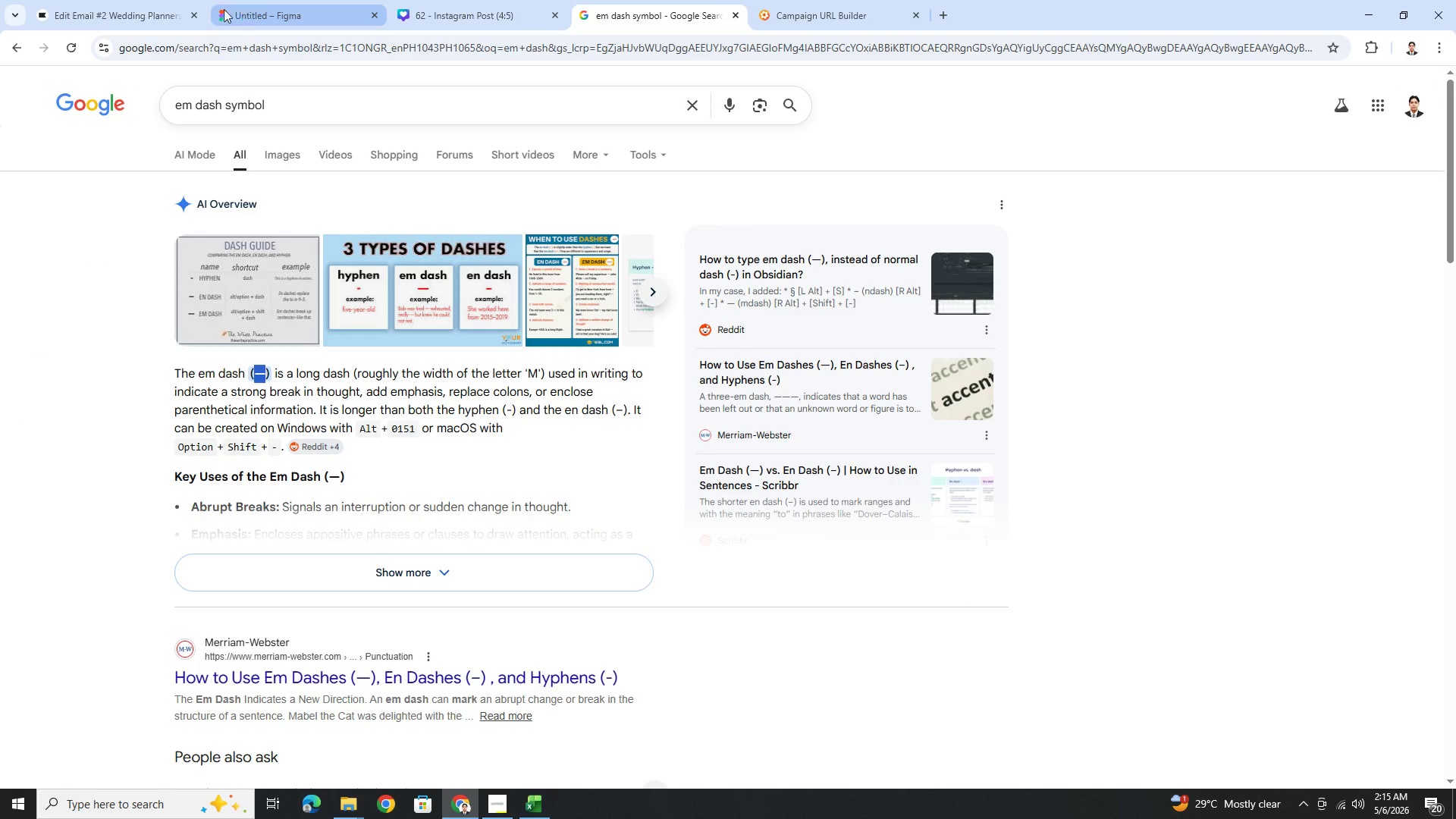 
left_click([130, 0])
 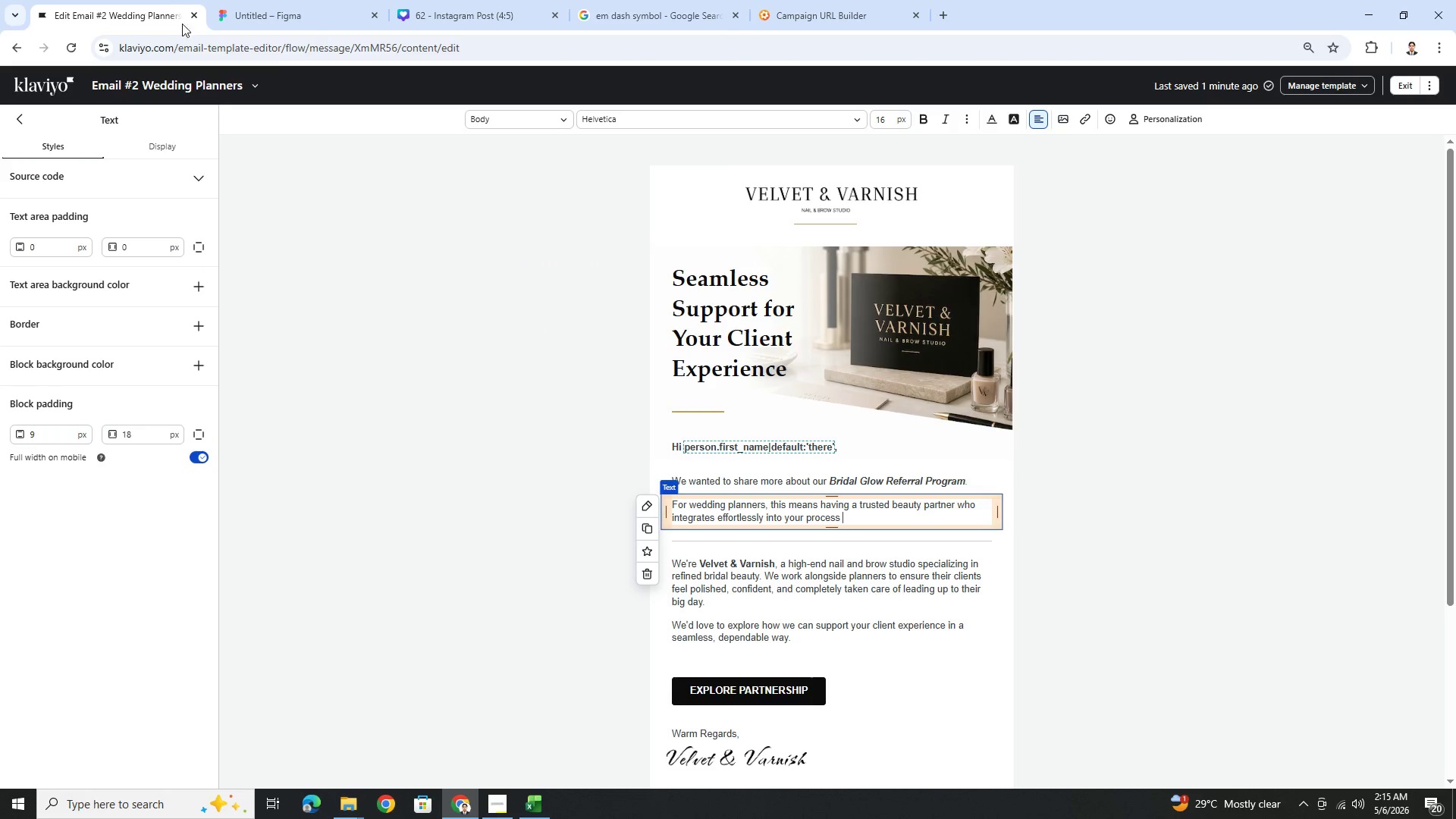 
key(Control+V)
 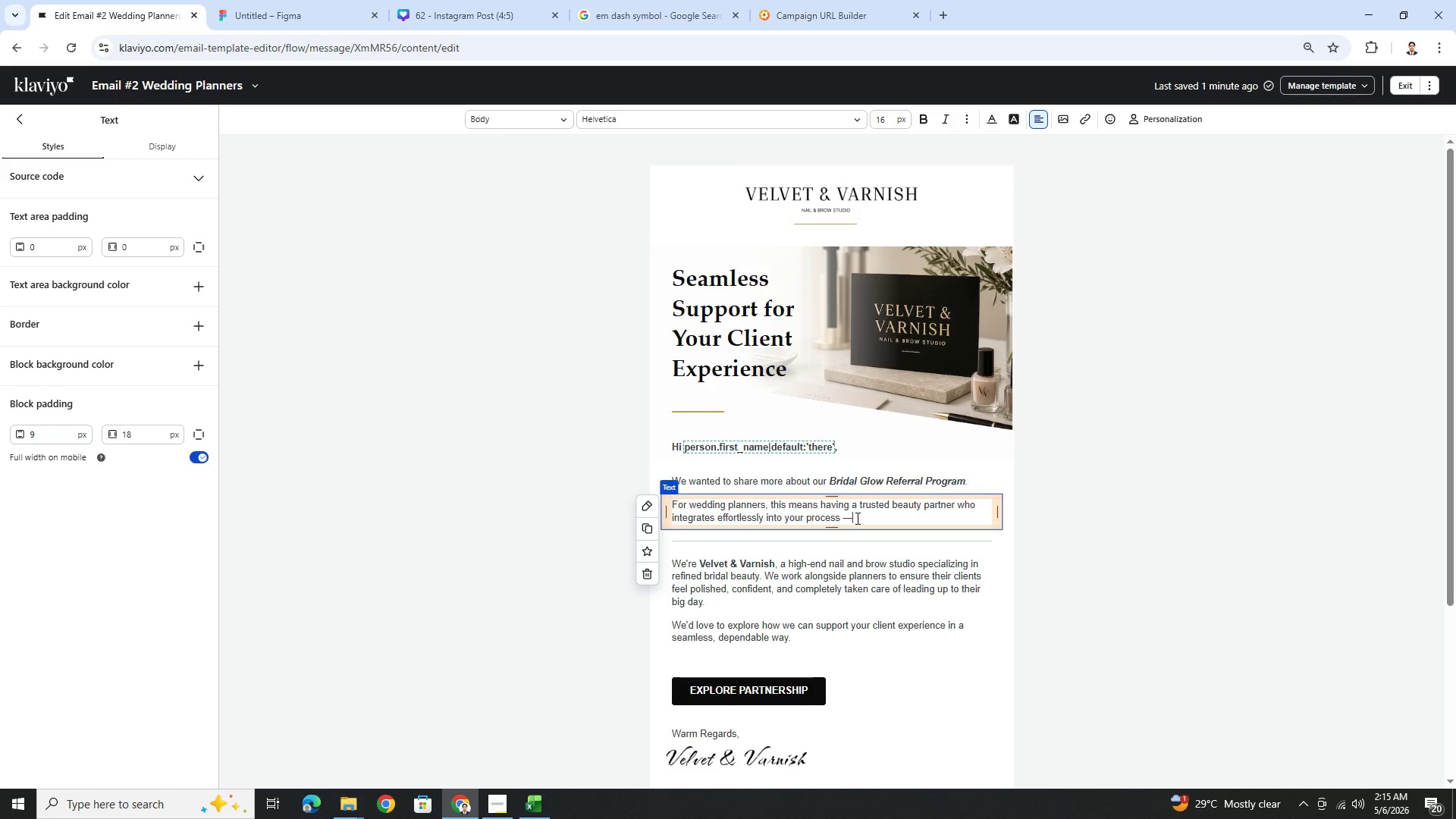 
key(Space)
 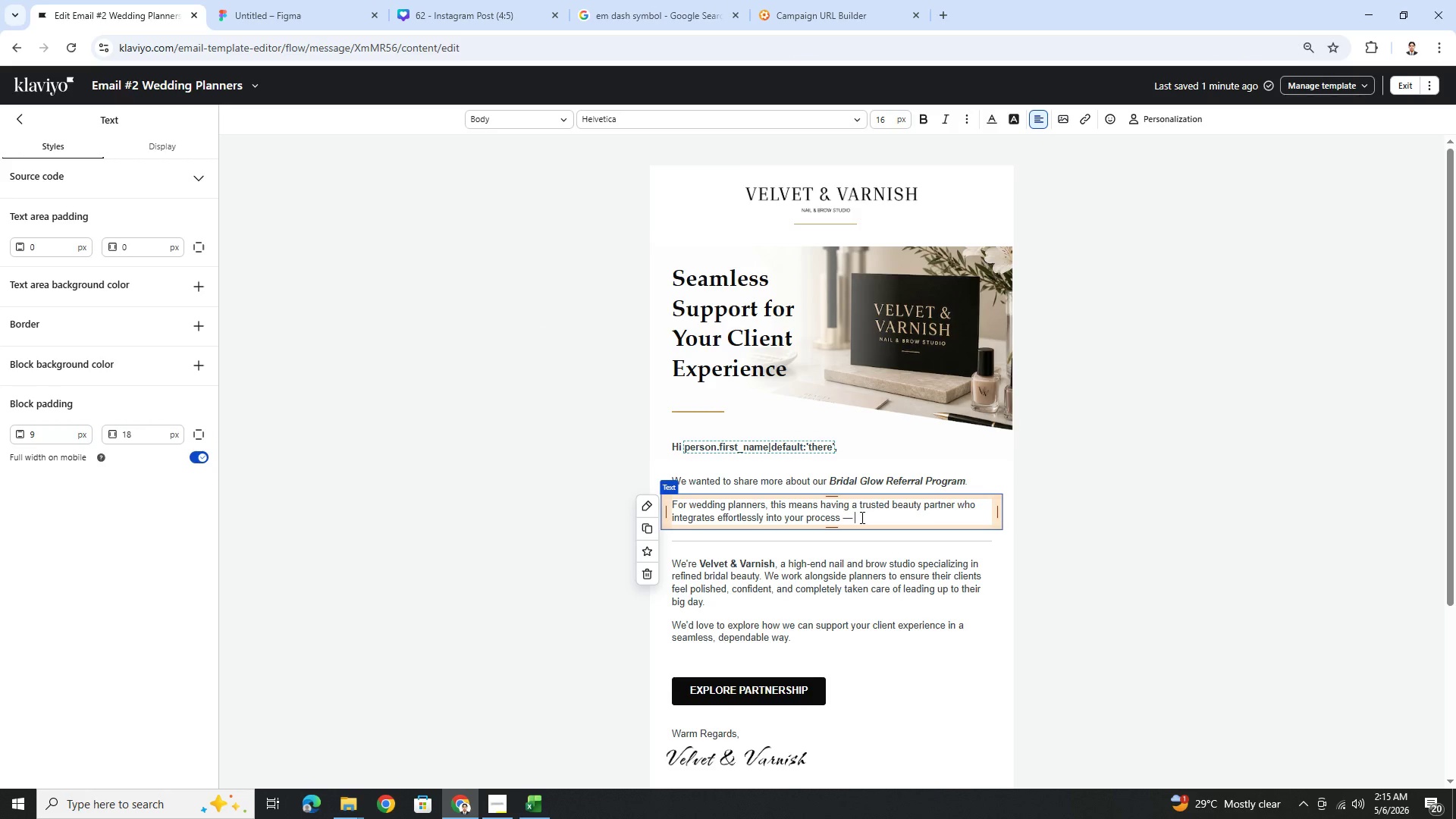 
type(helping your clients feel prepared and sress-free without adding to your wrkload.)
 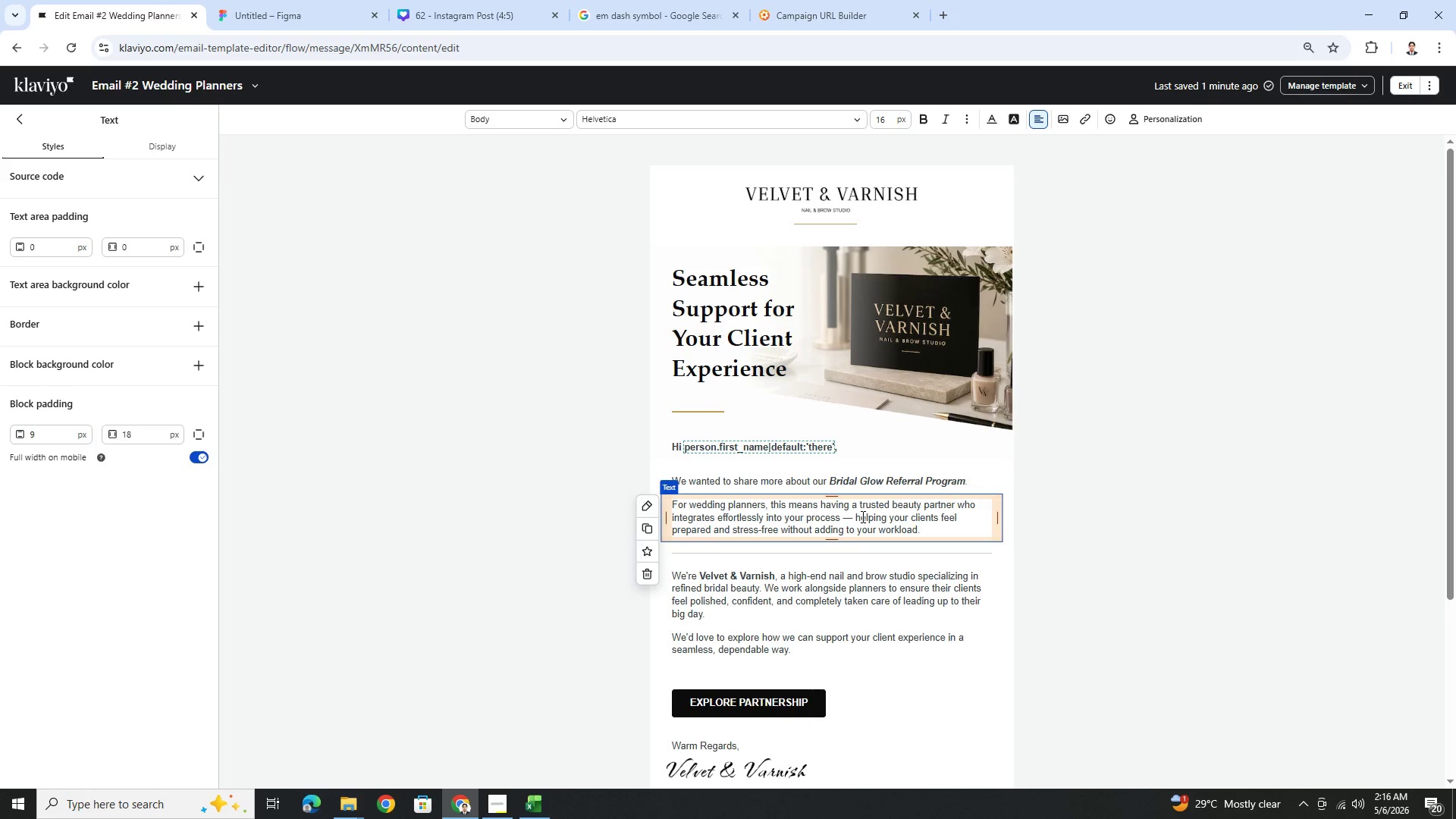 
left_click([1102, 586])
 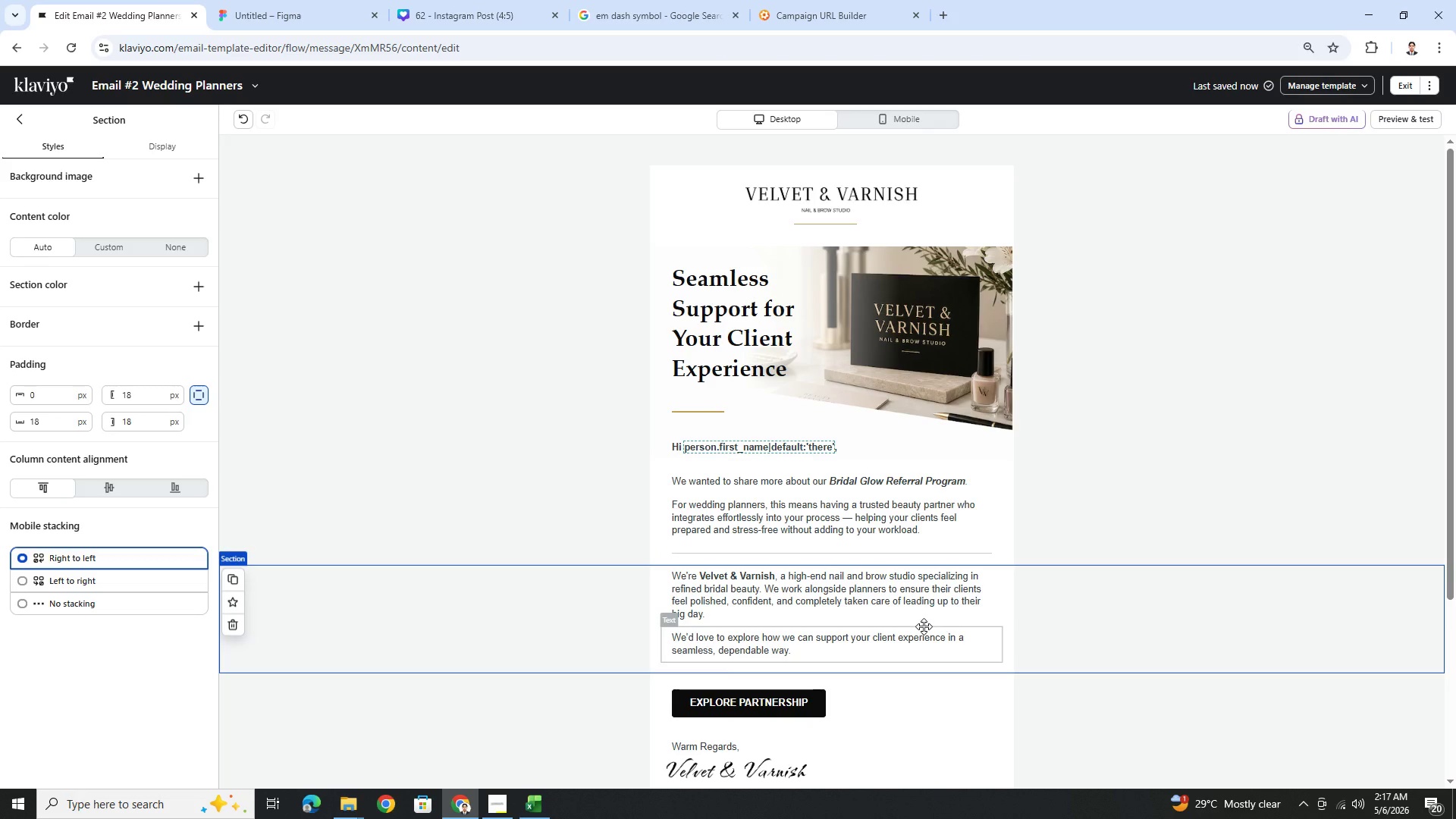 
wait(64.64)
 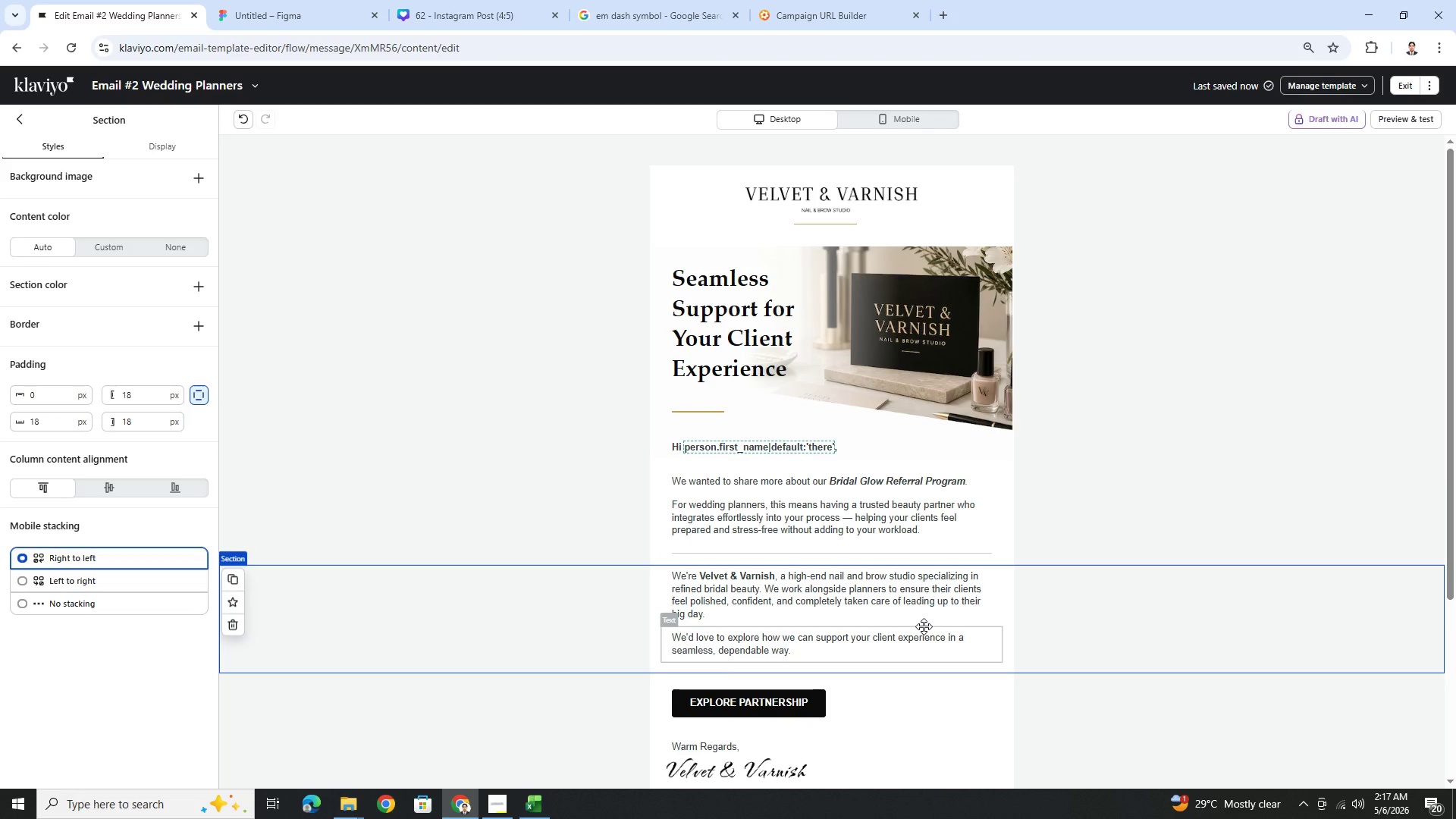 
double_click([828, 514])
 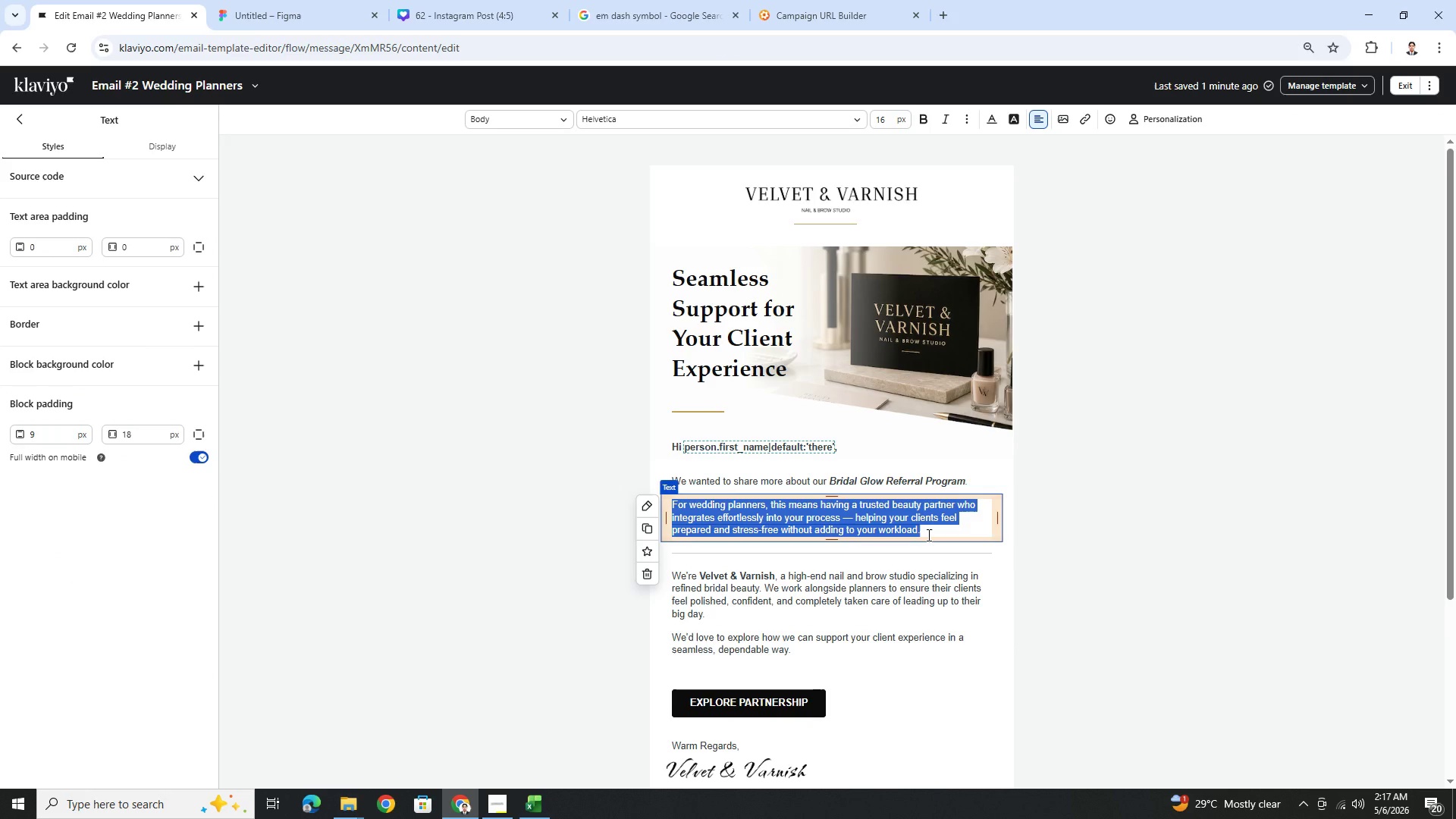 
type(We've designed thi e)
key(Backspace)
key(Backspace)
type(s exclusively for Wedding )
 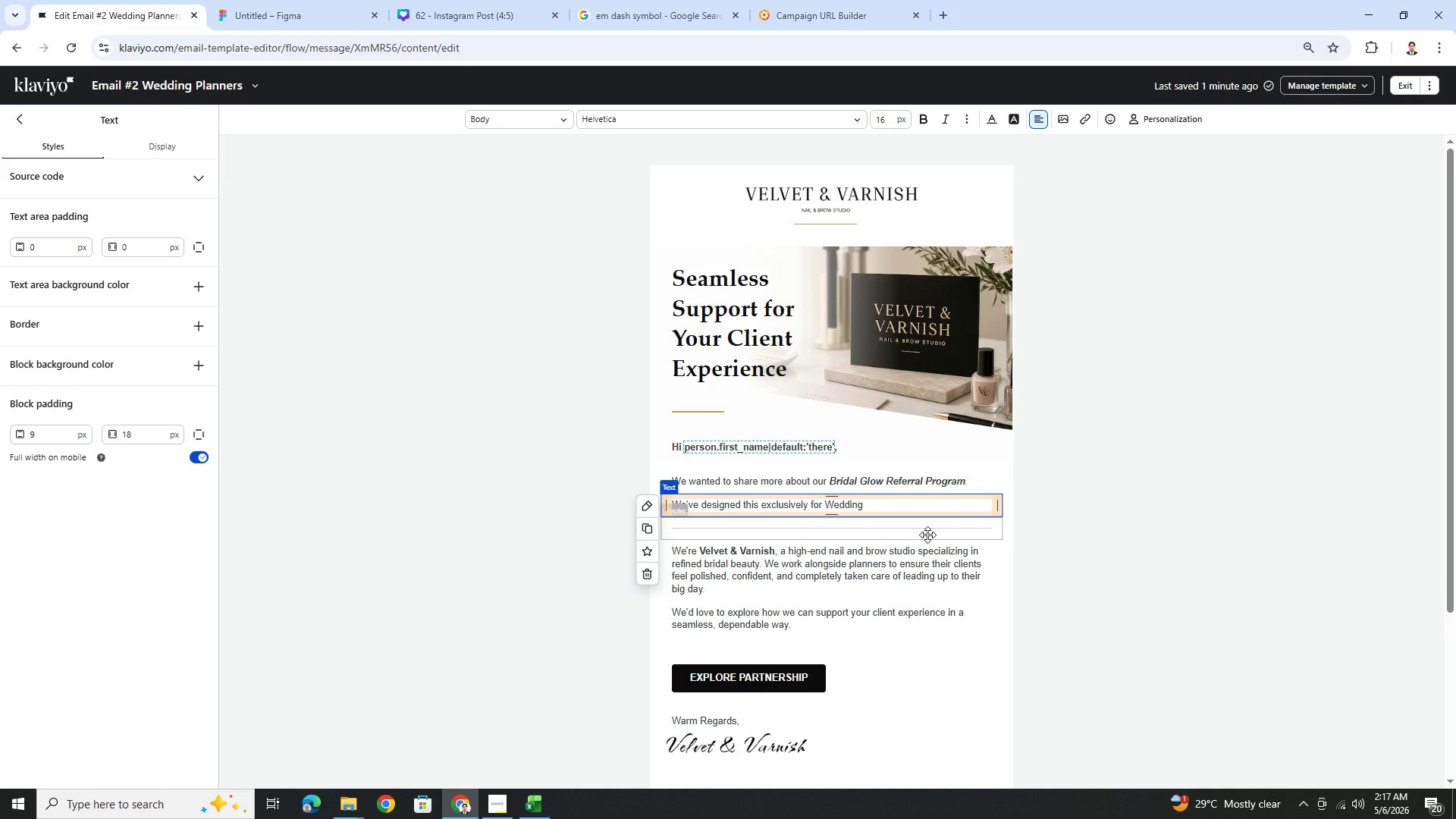 
type(Planners like )
 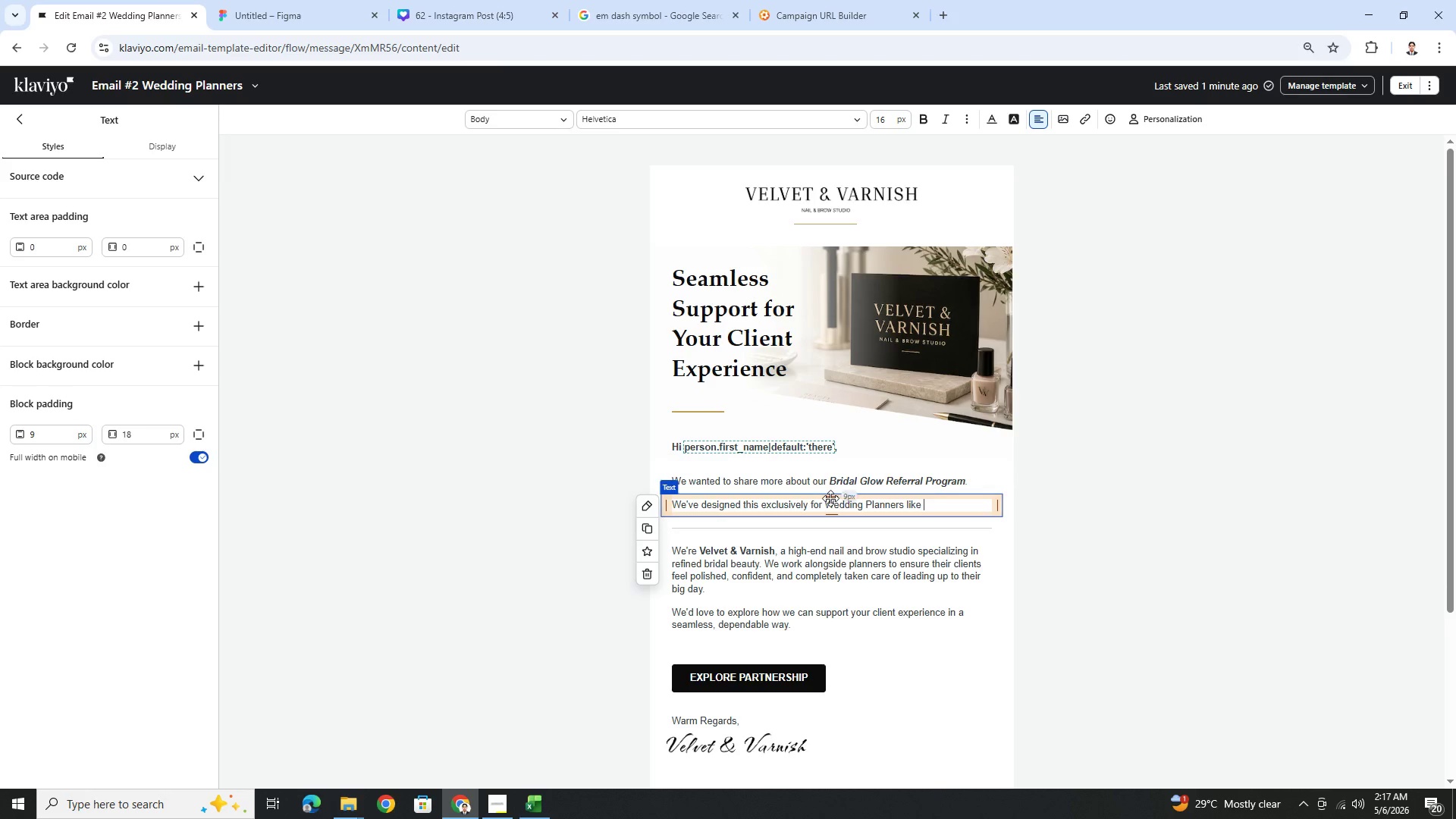 
left_click_drag(start_coordinate=[826, 506], to_coordinate=[833, 504])
 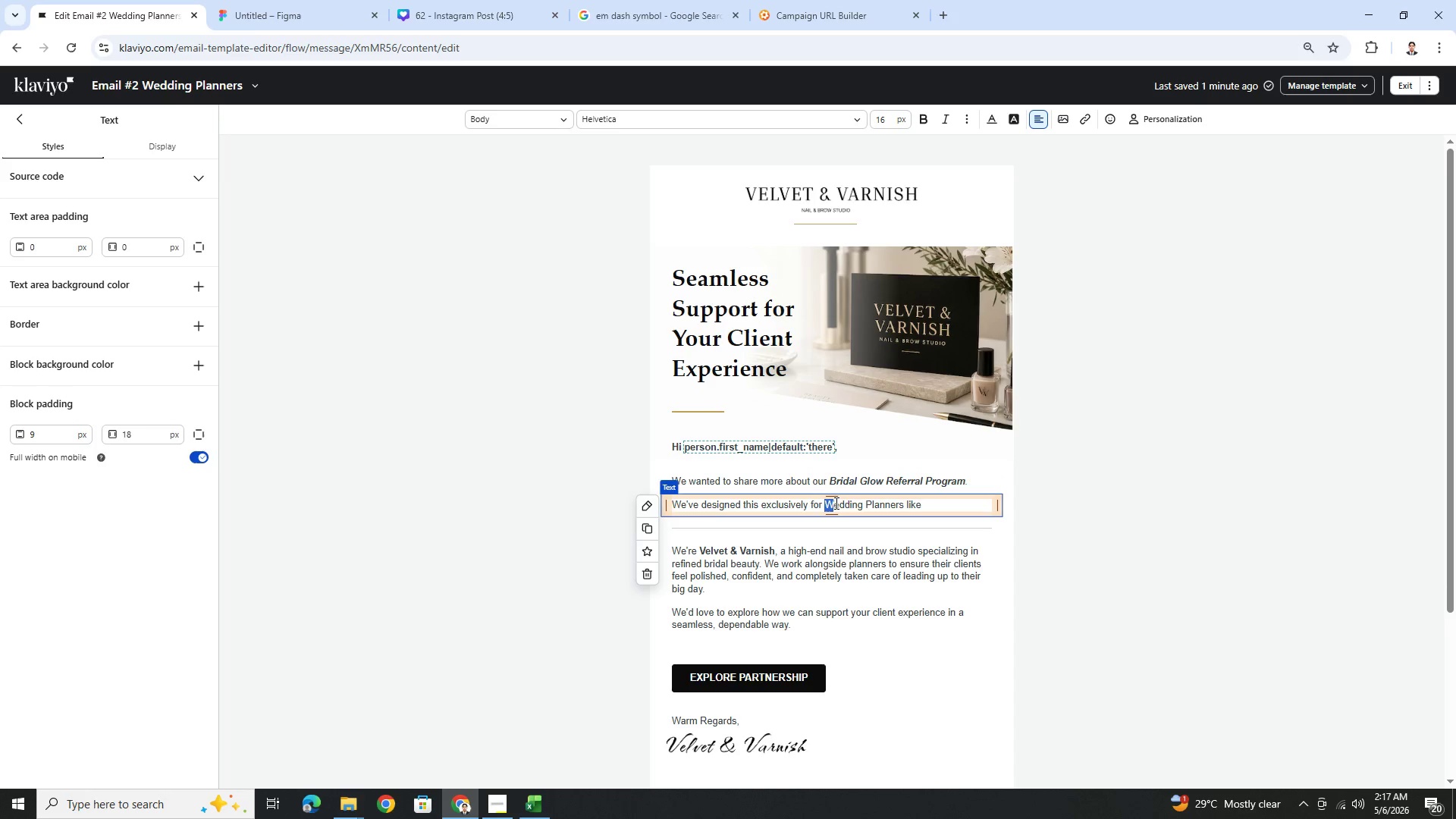 
key(Backspace)
 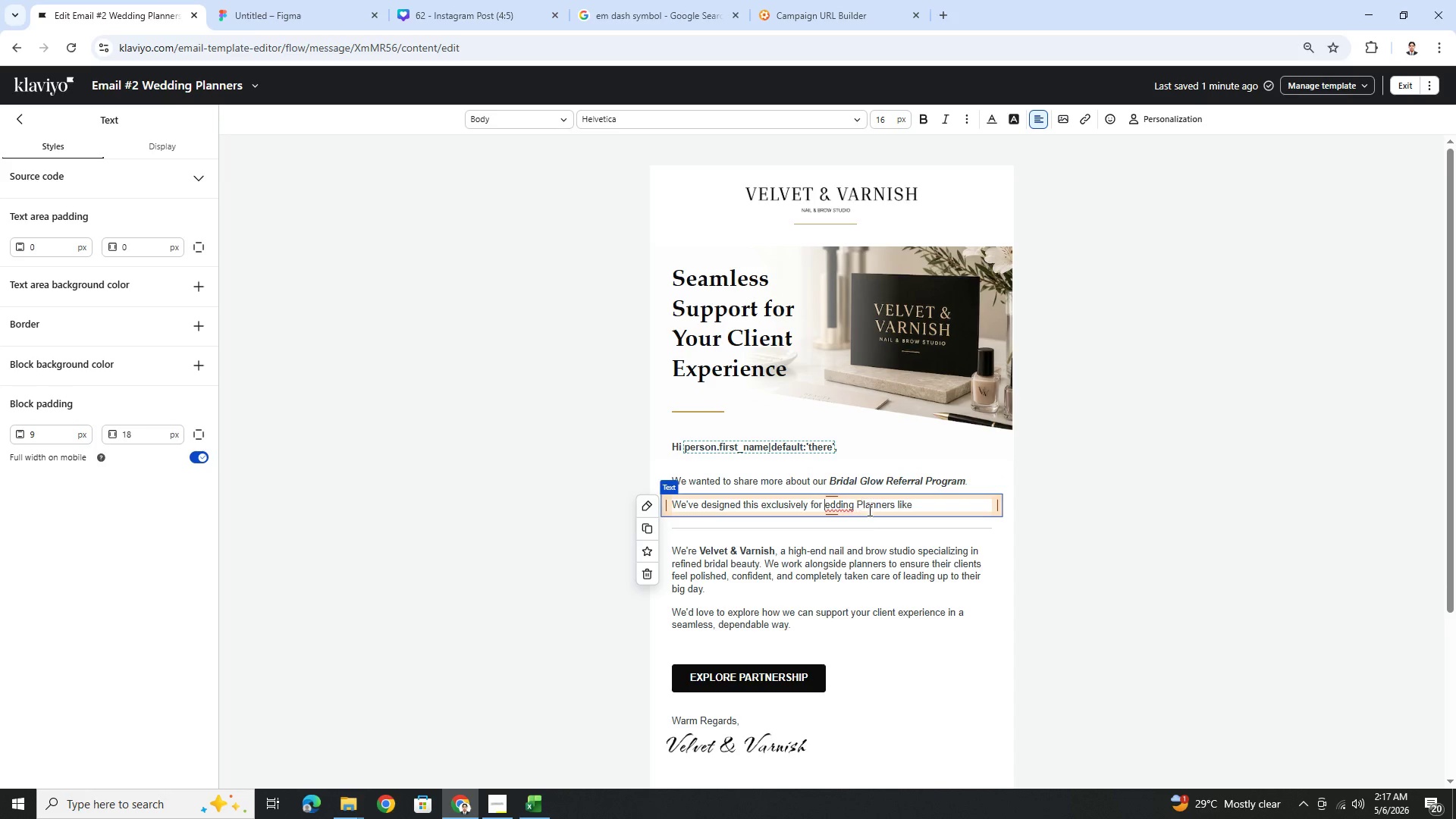 
key(W)
 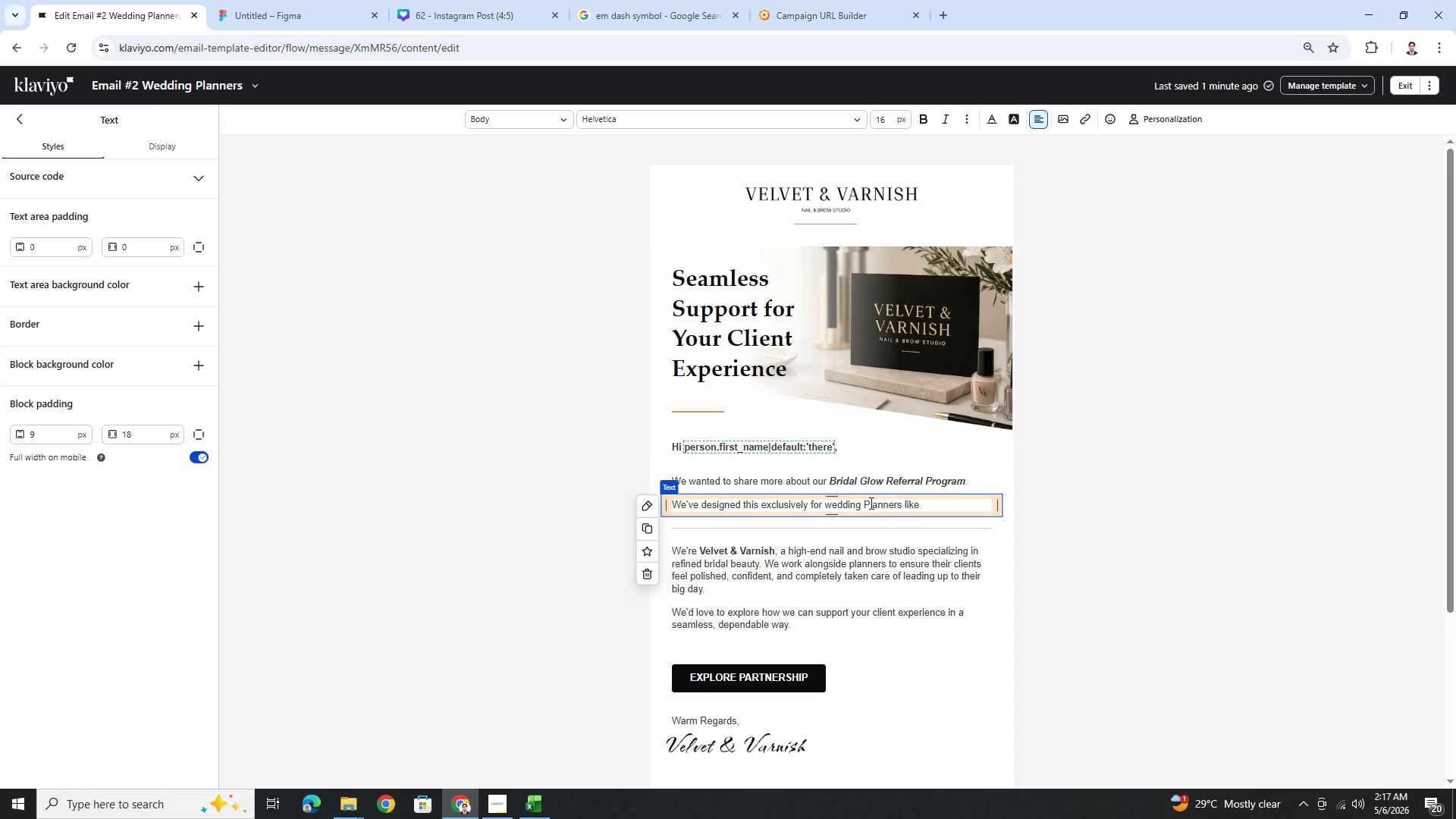 
left_click([869, 503])
 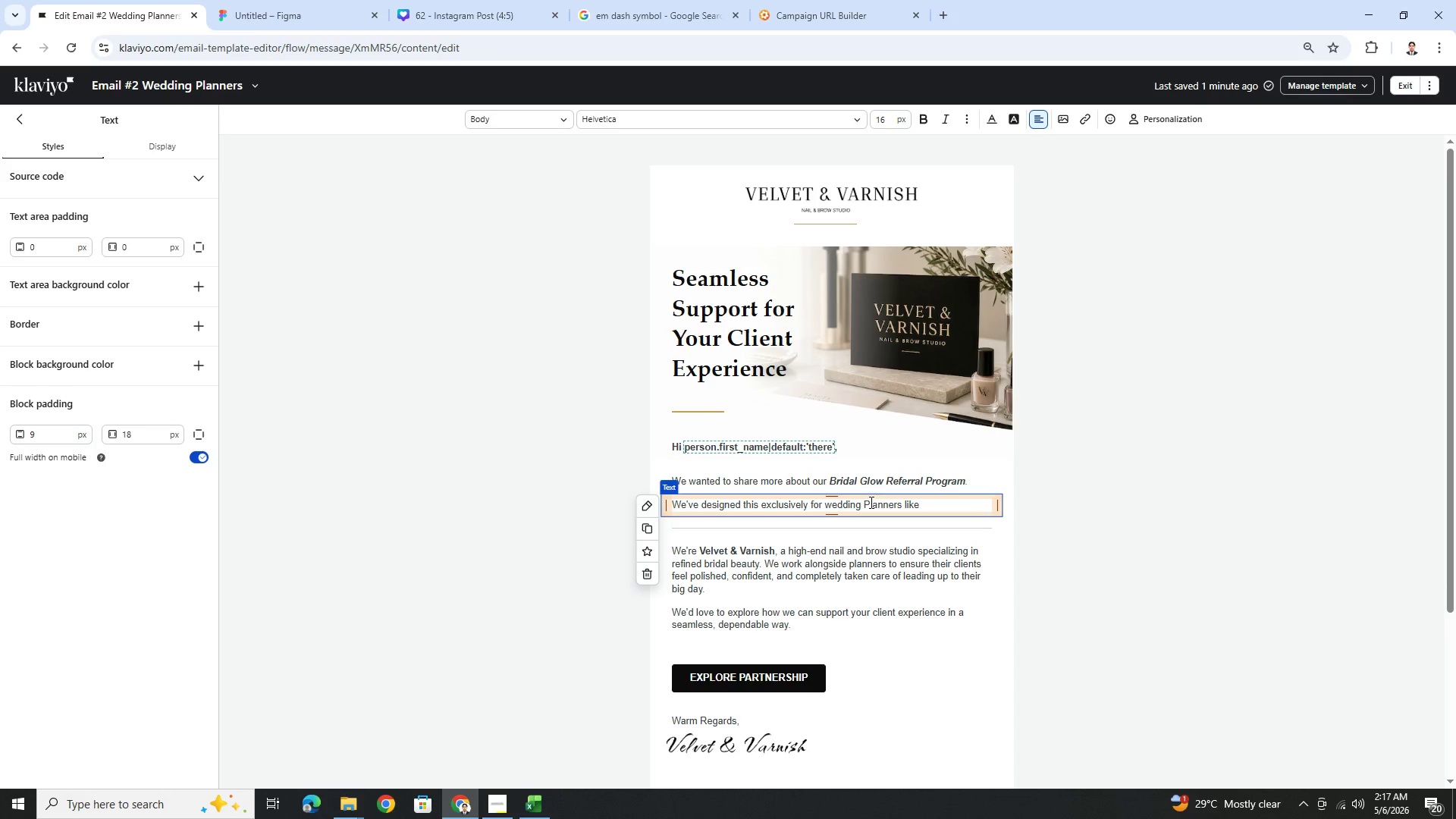 
key(Backspace)
 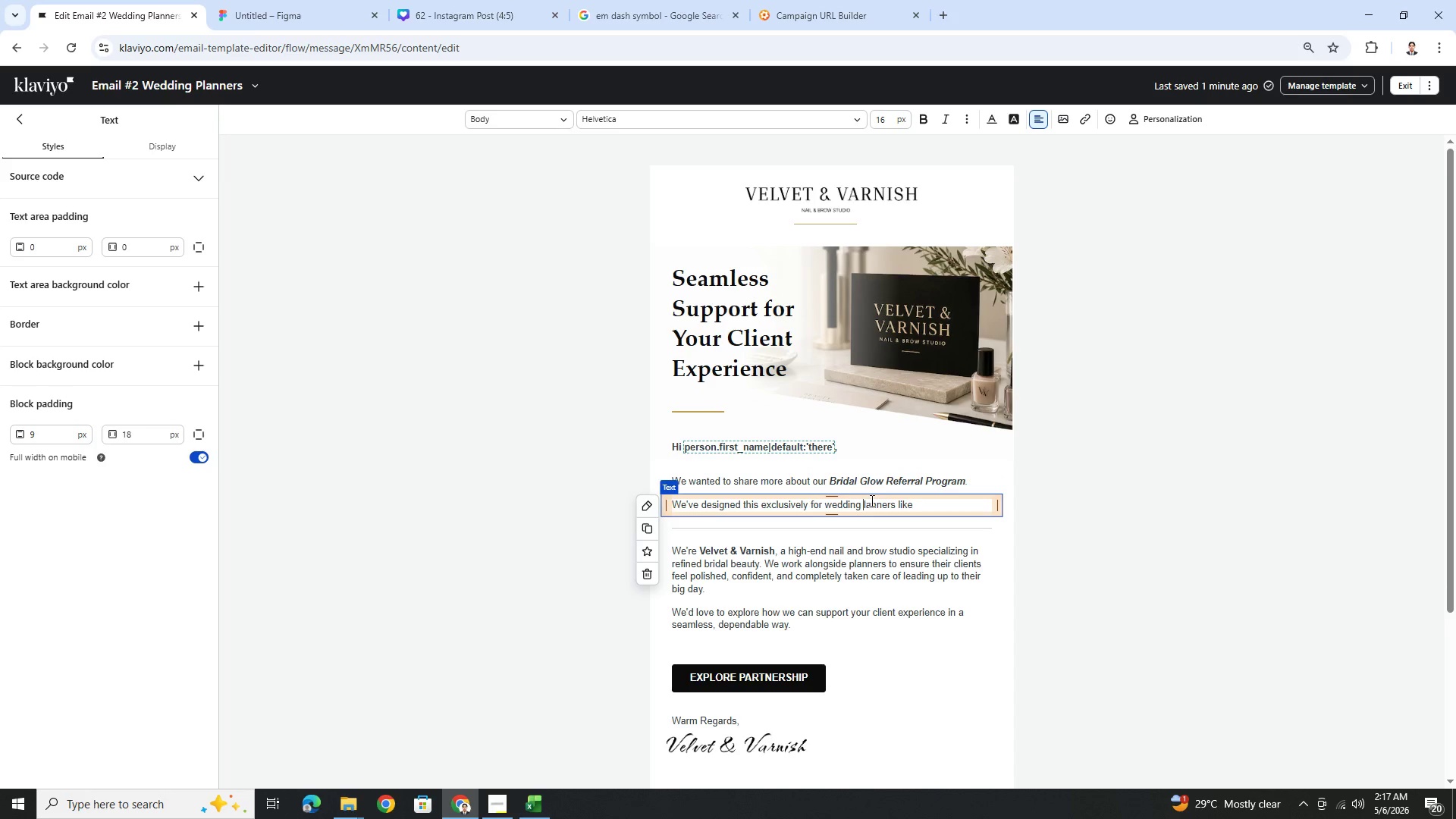 
key(P)
 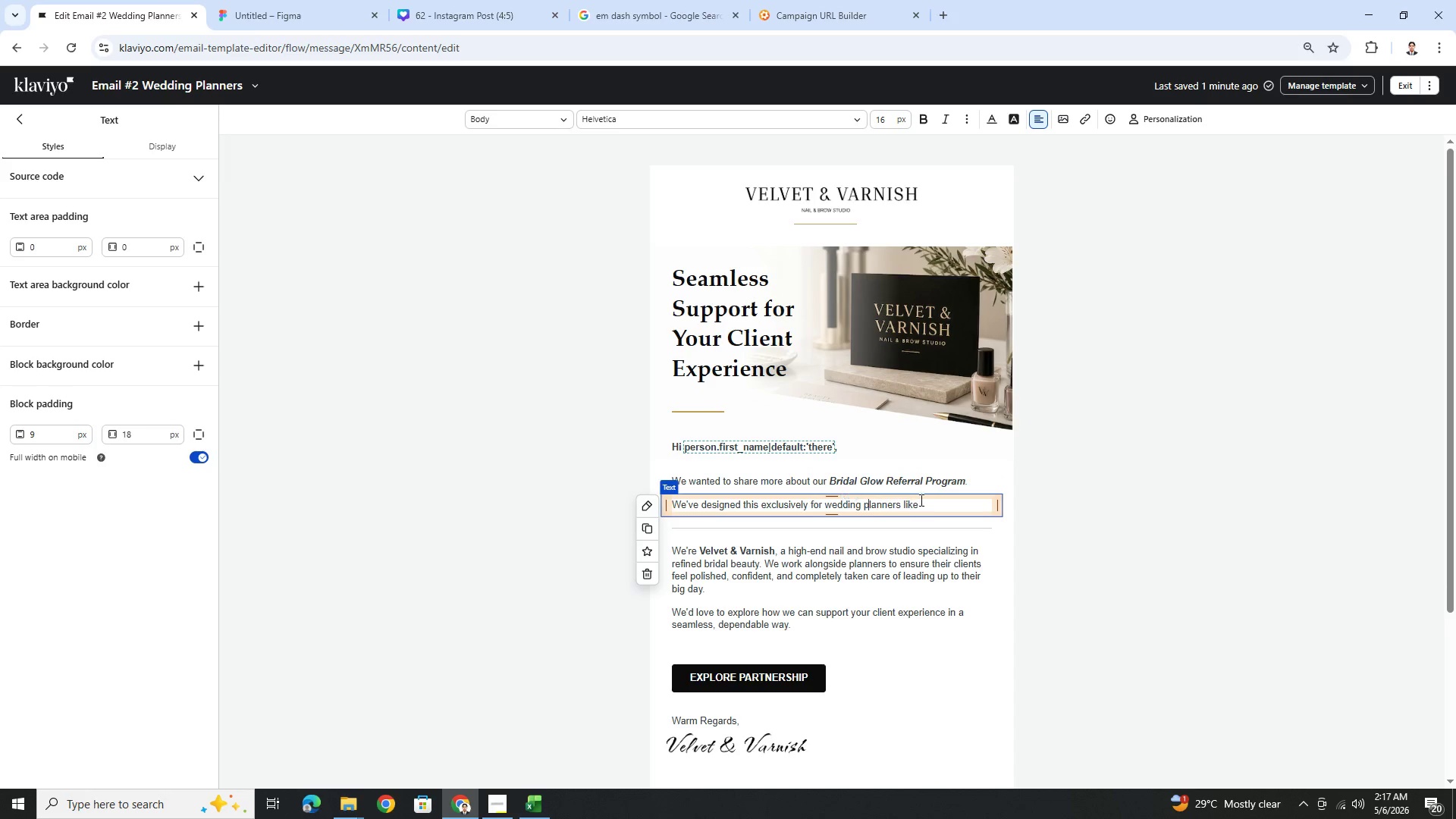 
left_click([931, 504])
 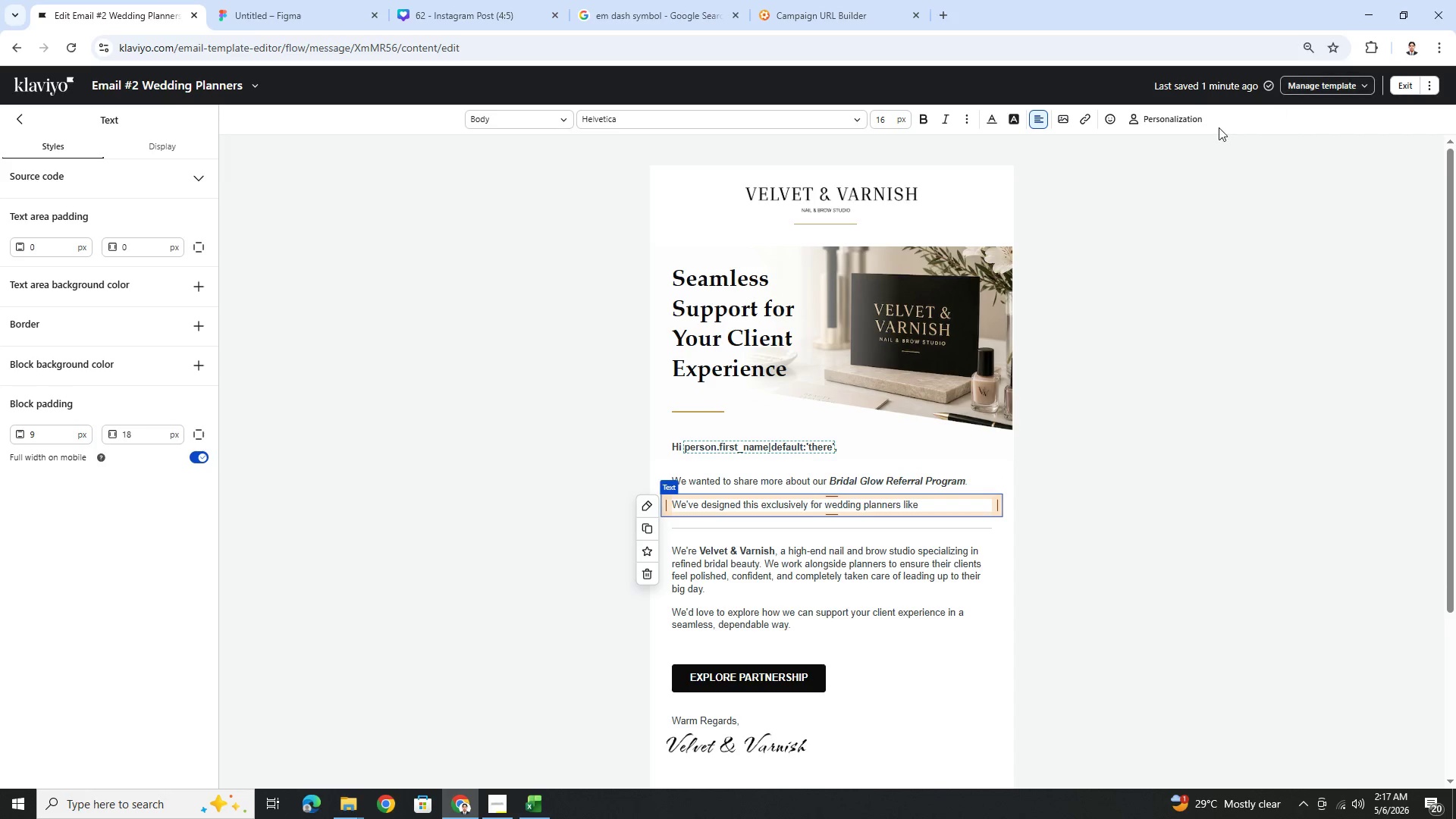 
left_click([1184, 116])
 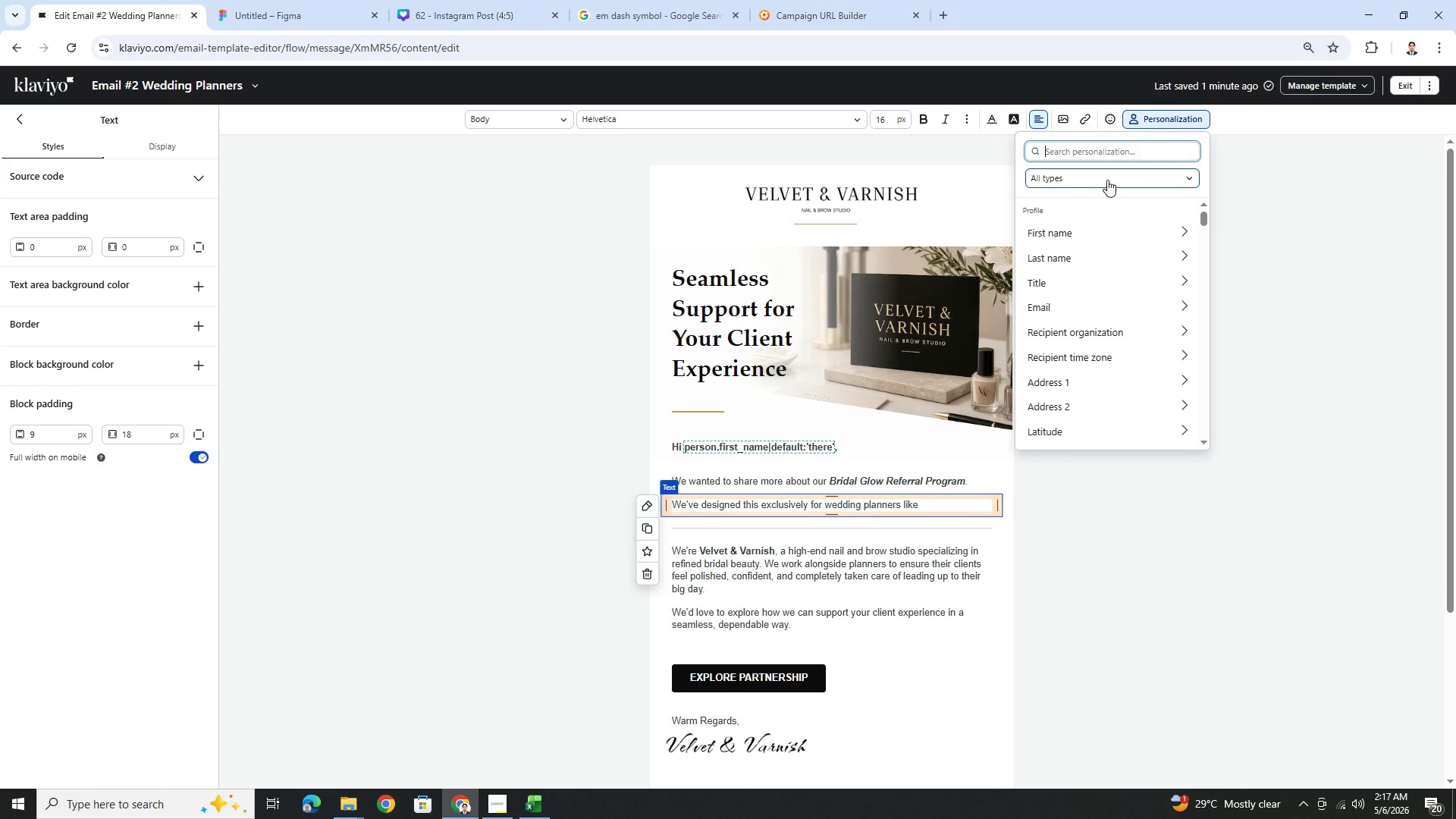 
type(org)
 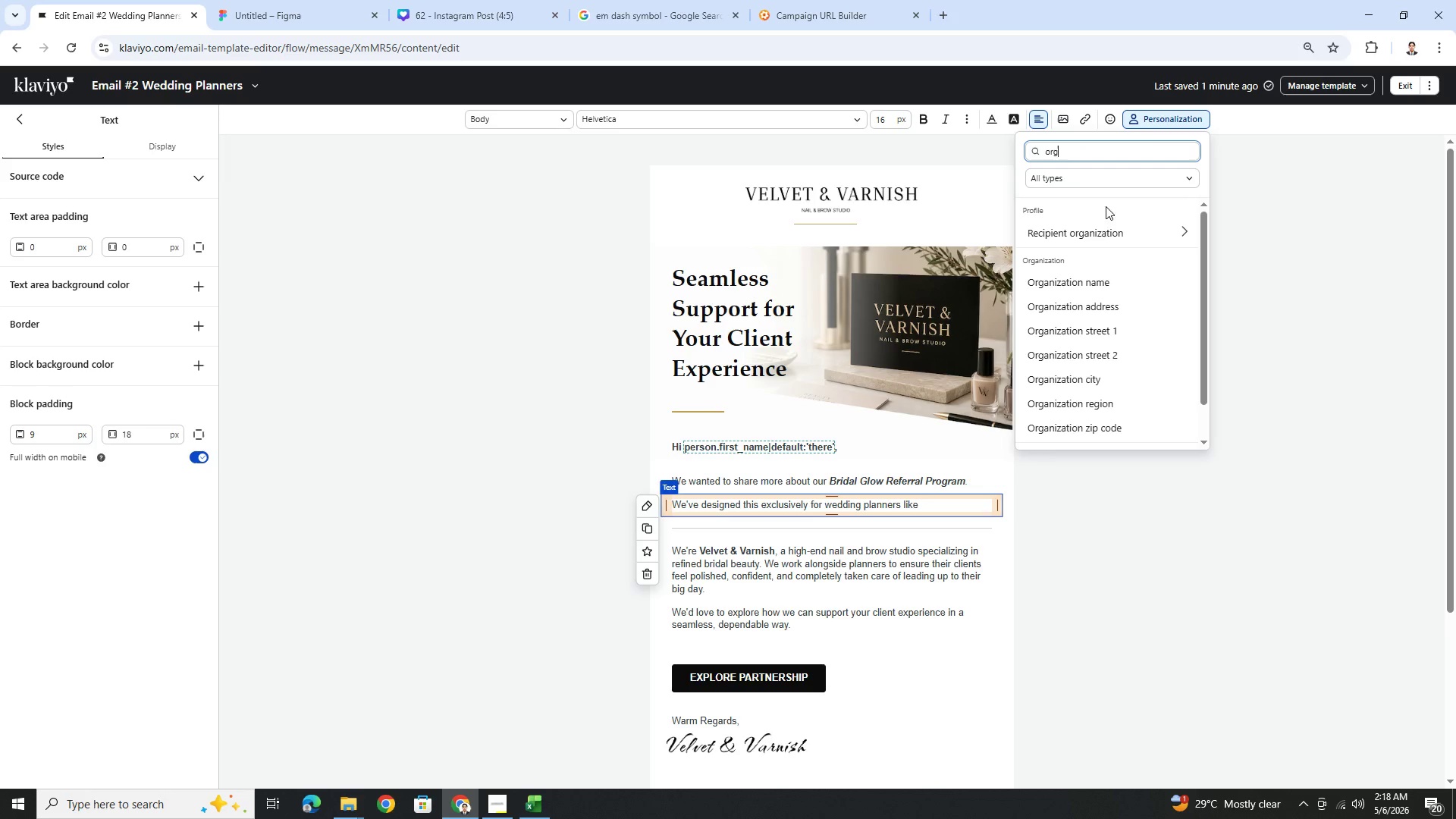 
left_click([1106, 225])
 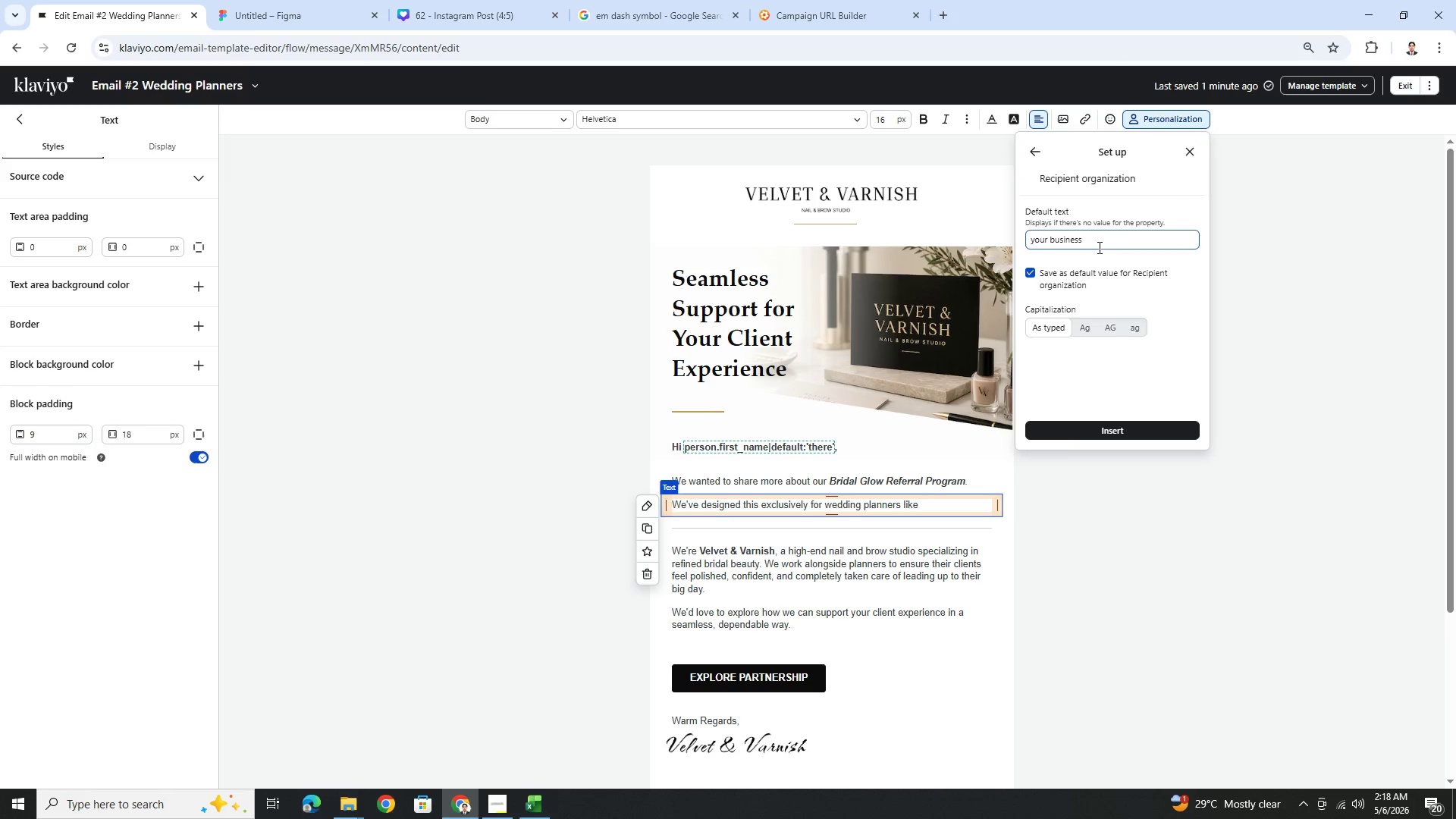 
left_click_drag(start_coordinate=[1098, 247], to_coordinate=[1048, 247])
 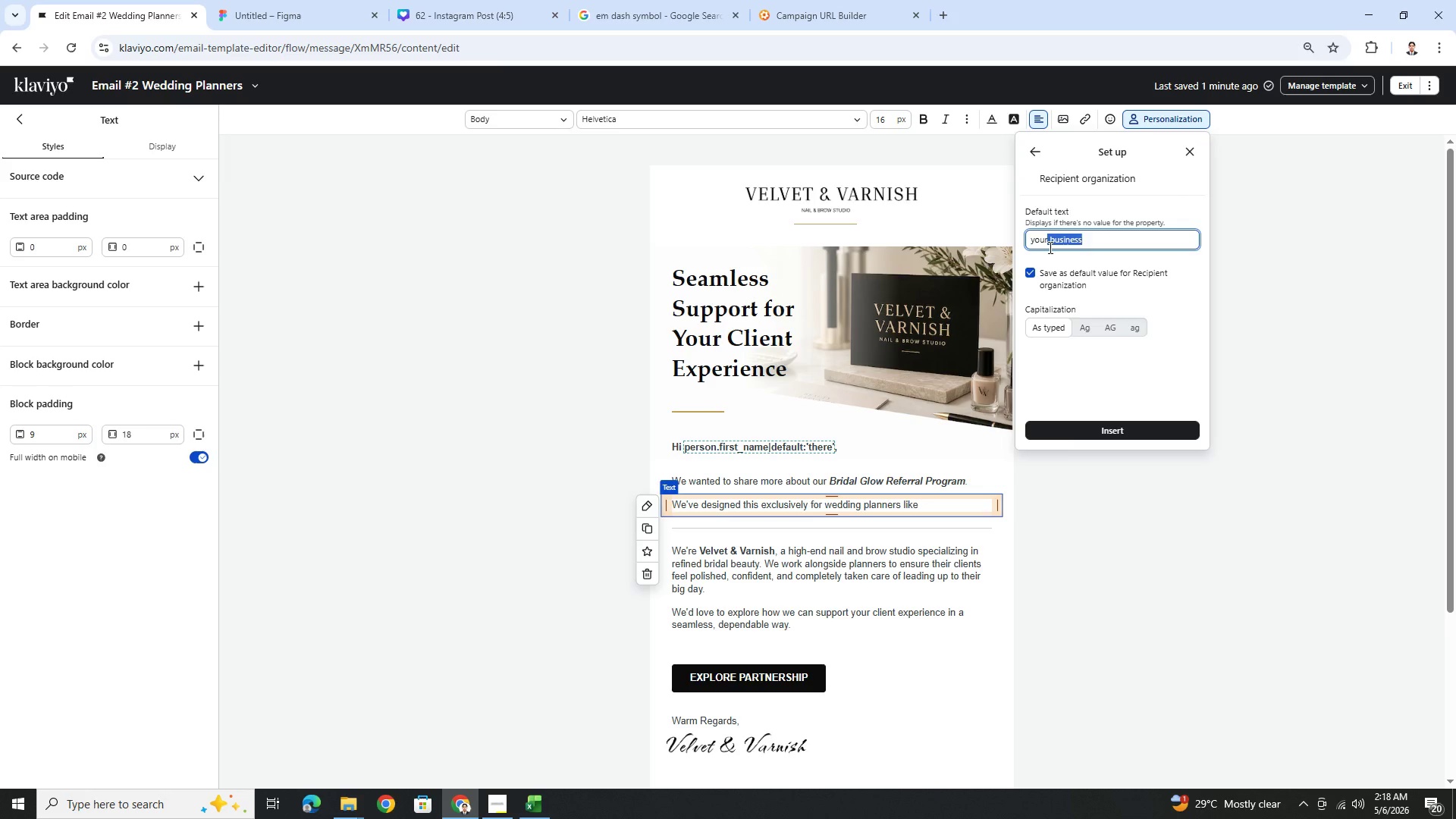 
key(S)
 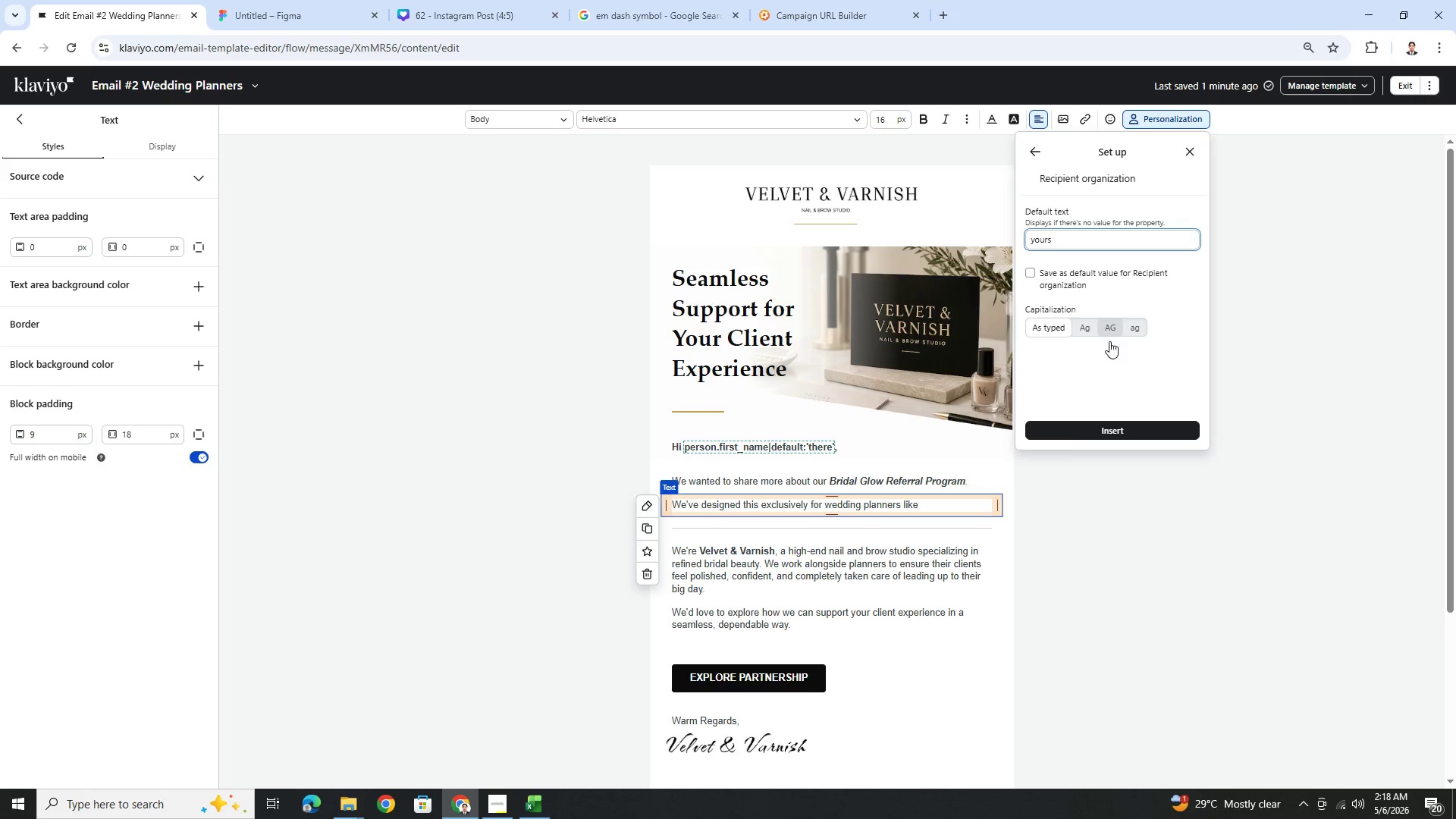 
left_click([1141, 427])
 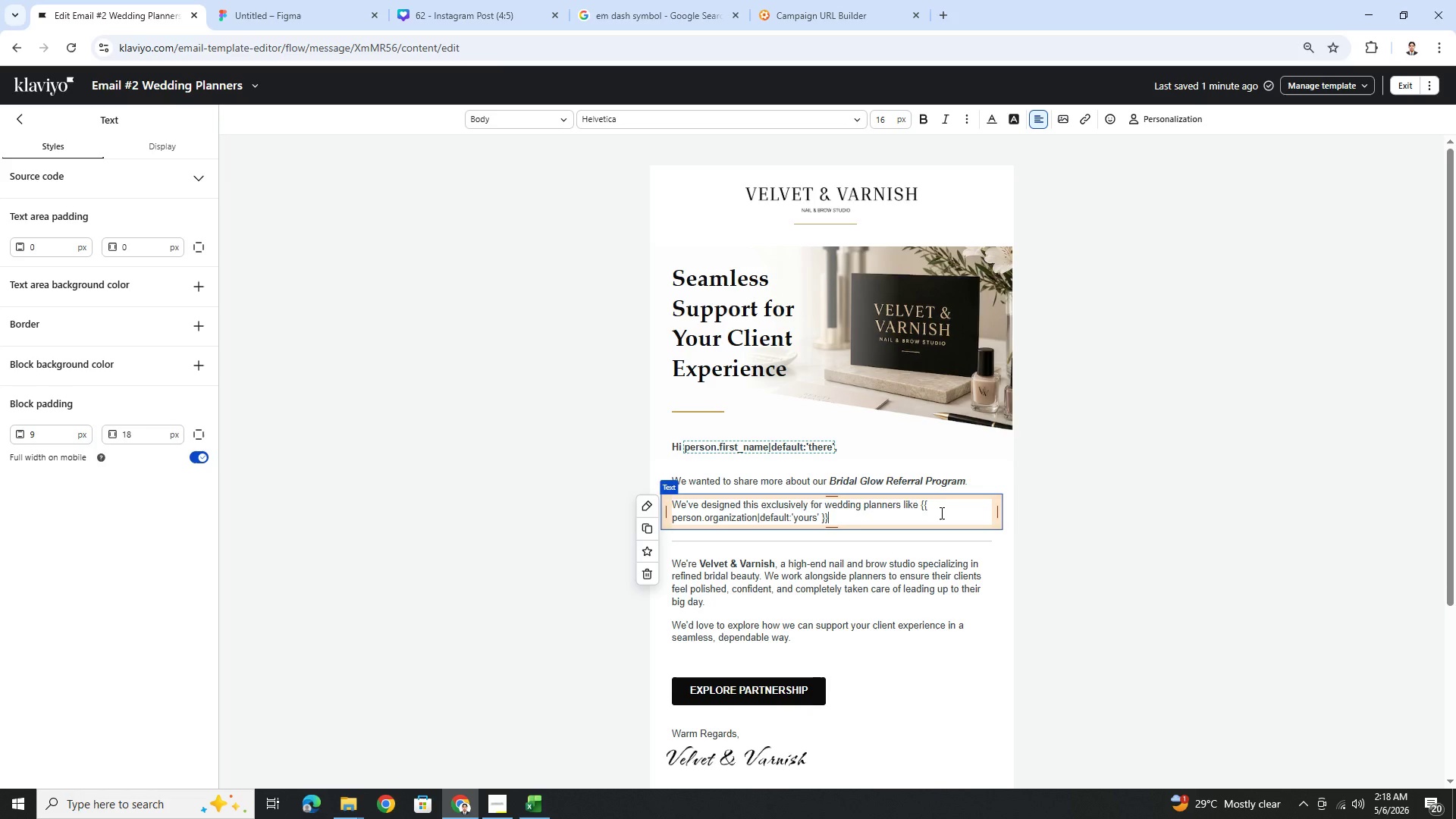 
type( to add seamless value to your client experiec)
key(Backspace)
type(nce.)
 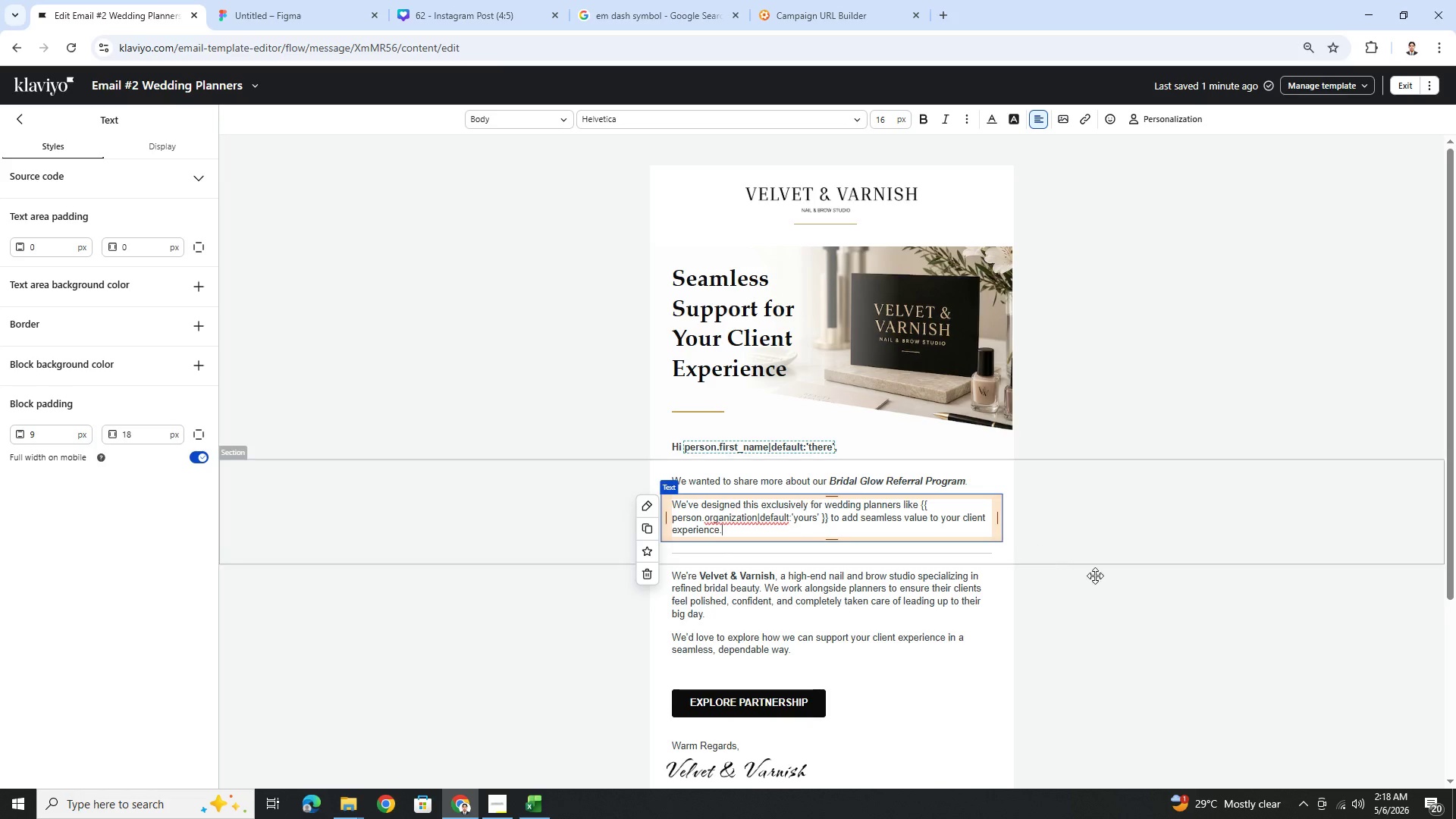 
left_click([1194, 573])
 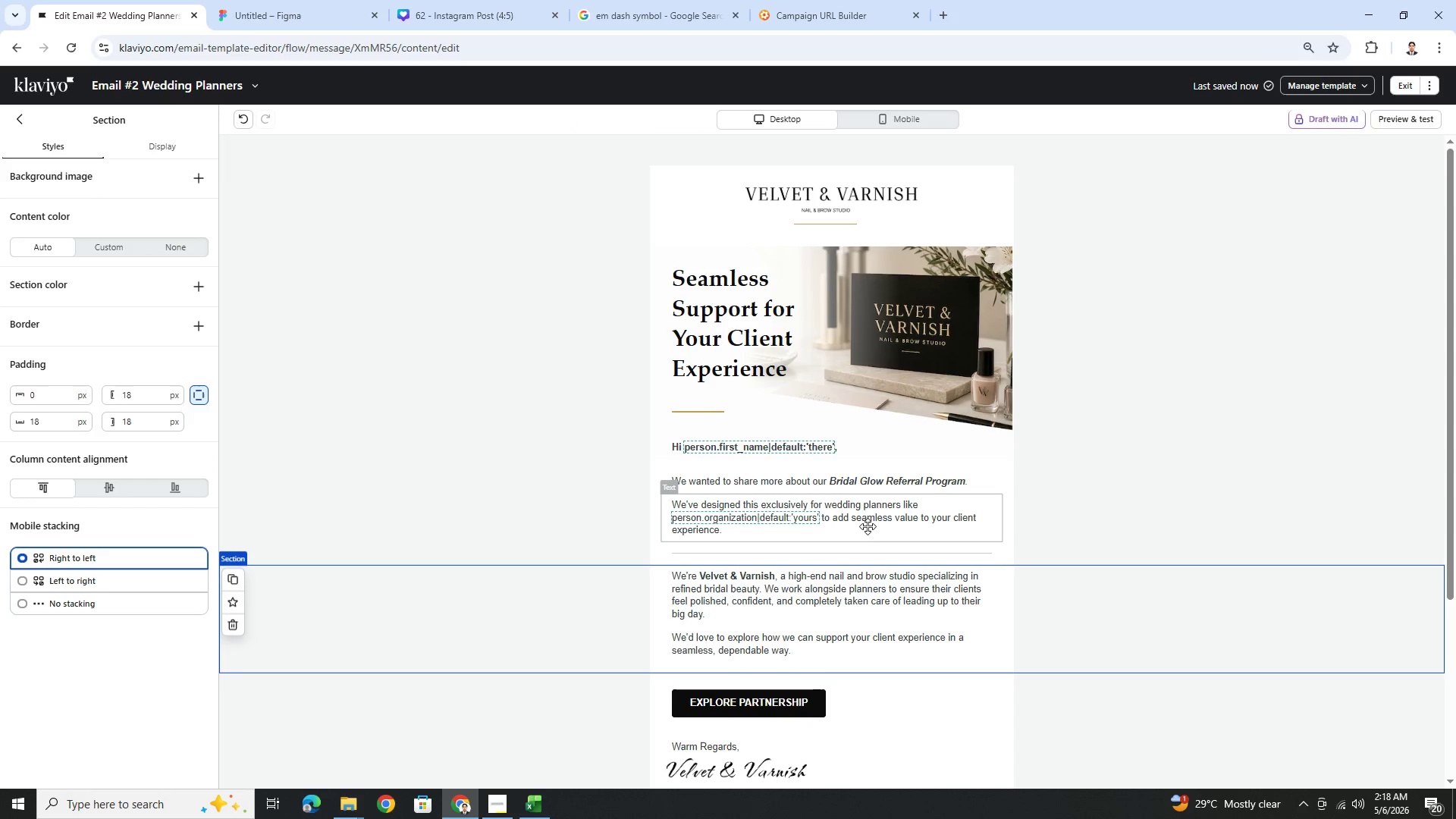 
wait(6.3)
 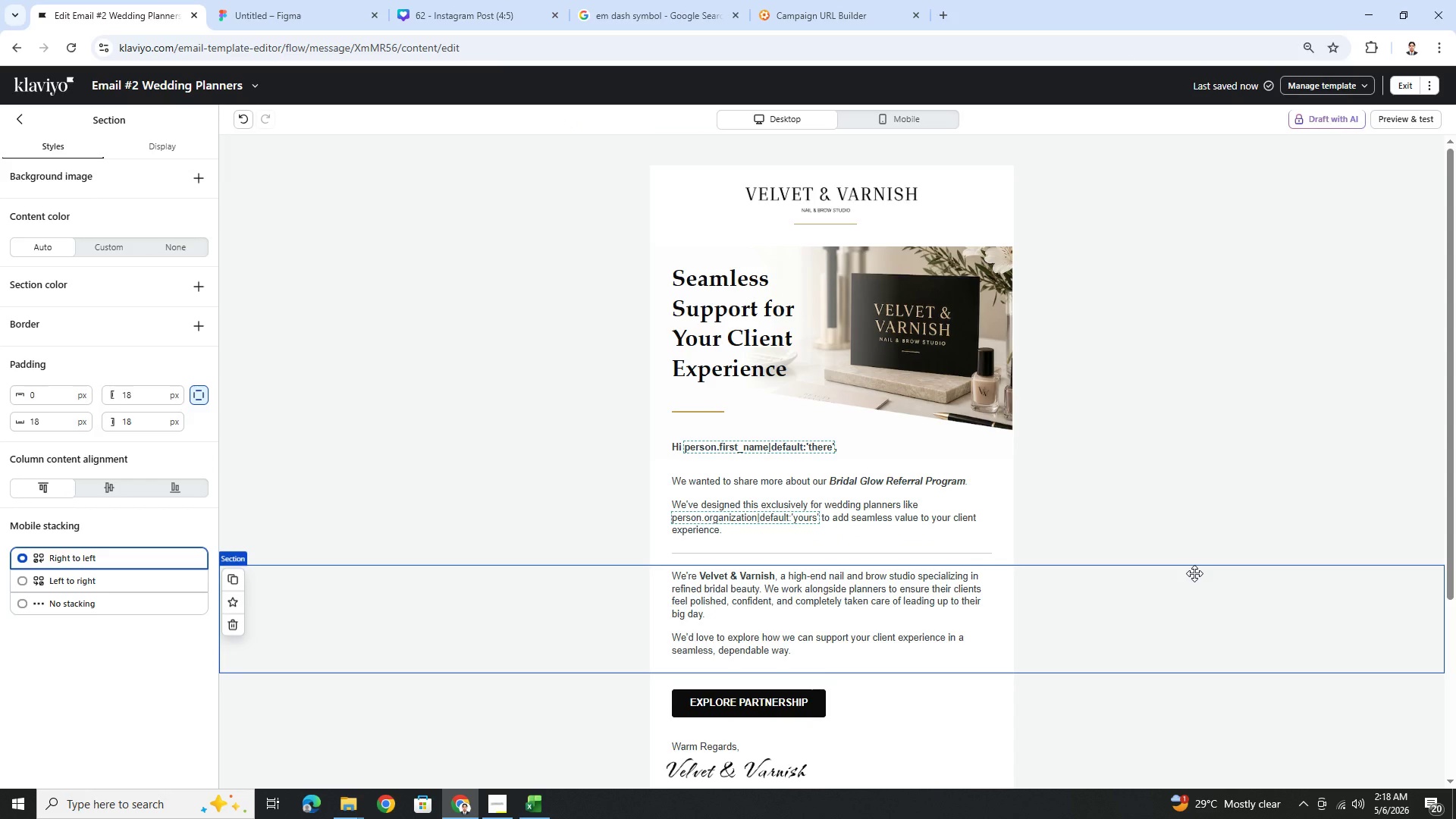 
double_click([882, 507])
 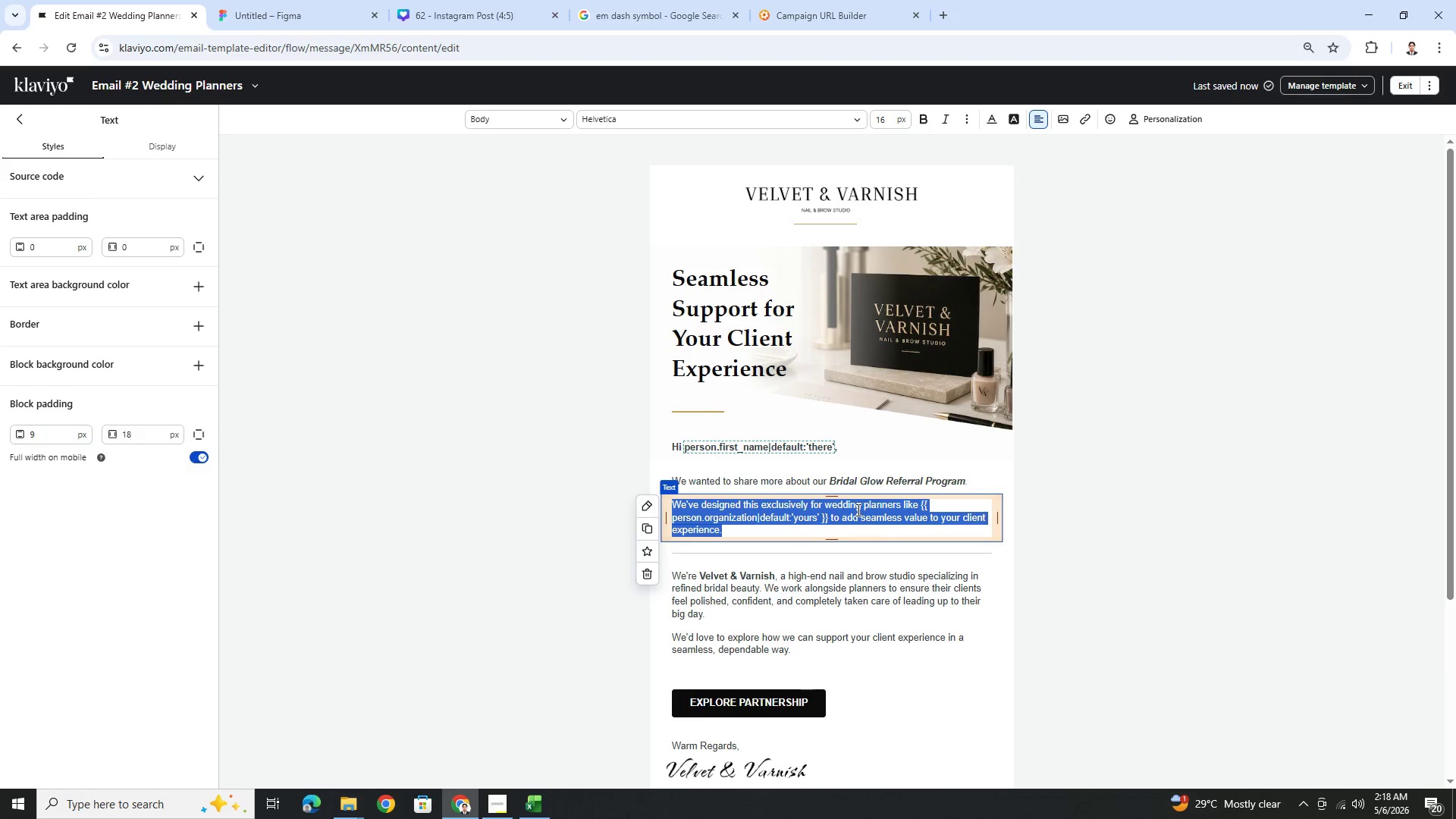 
left_click([855, 513])
 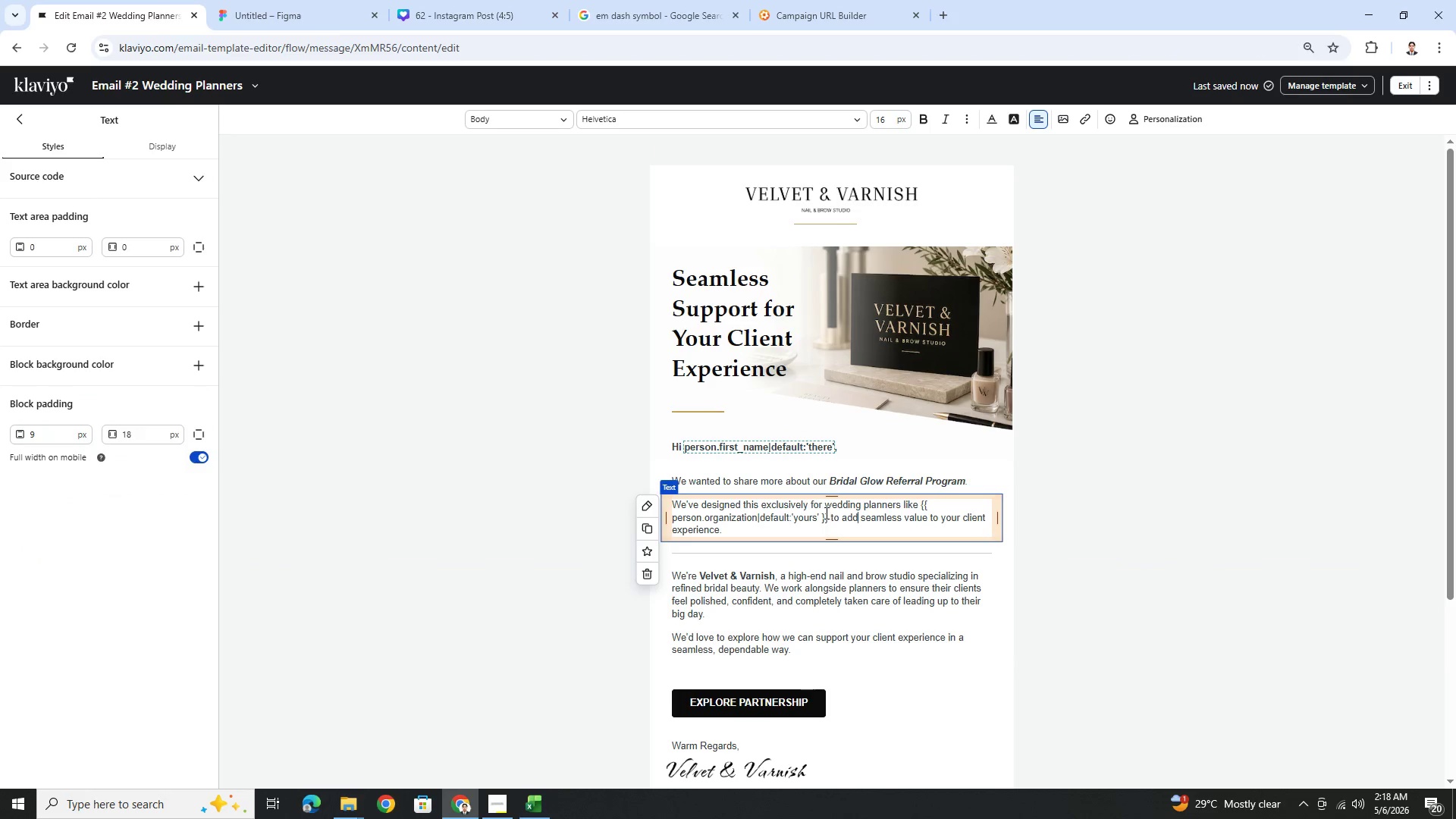 
left_click_drag(start_coordinate=[827, 505], to_coordinate=[899, 504])
 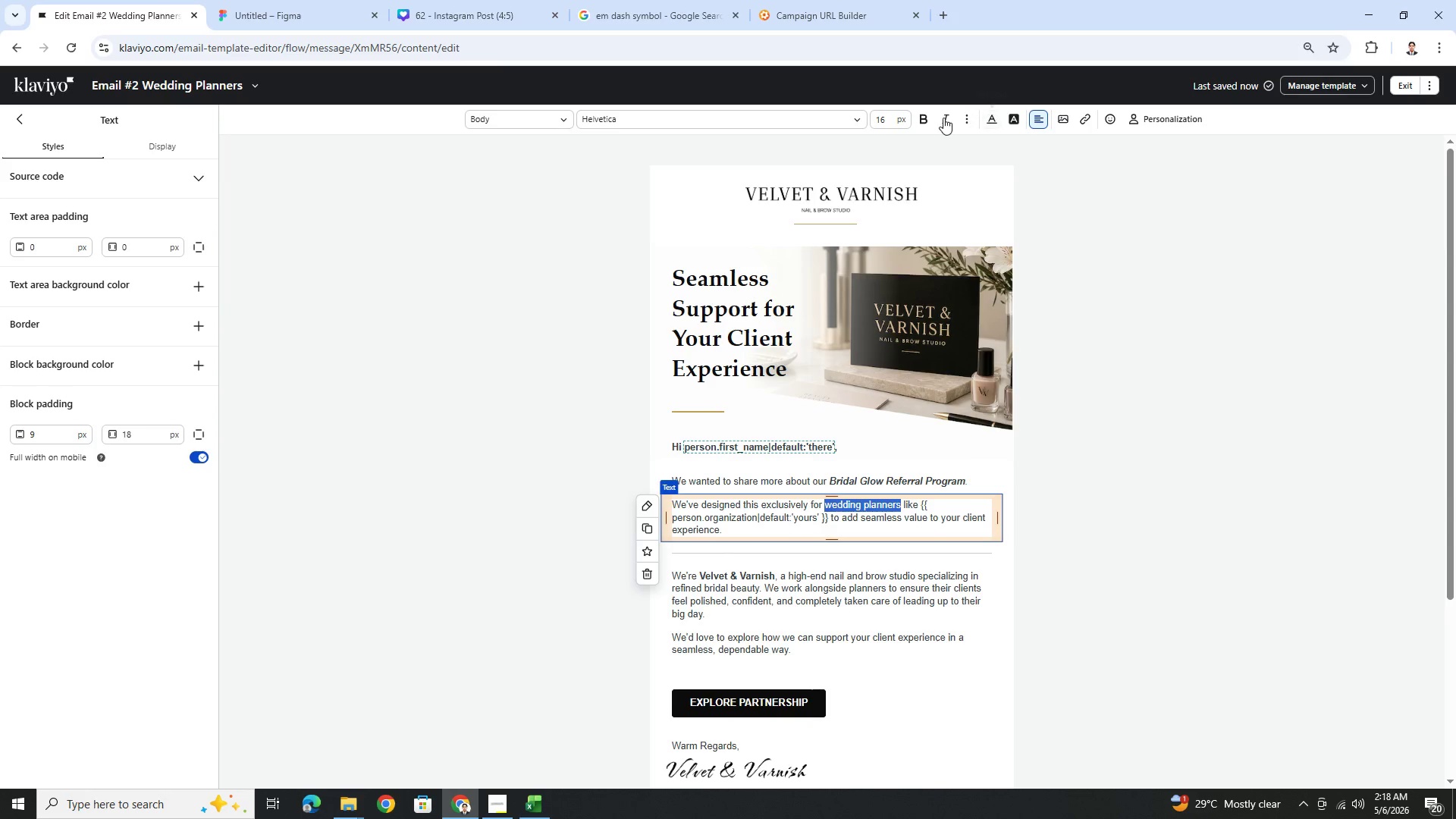 
left_click([931, 117])
 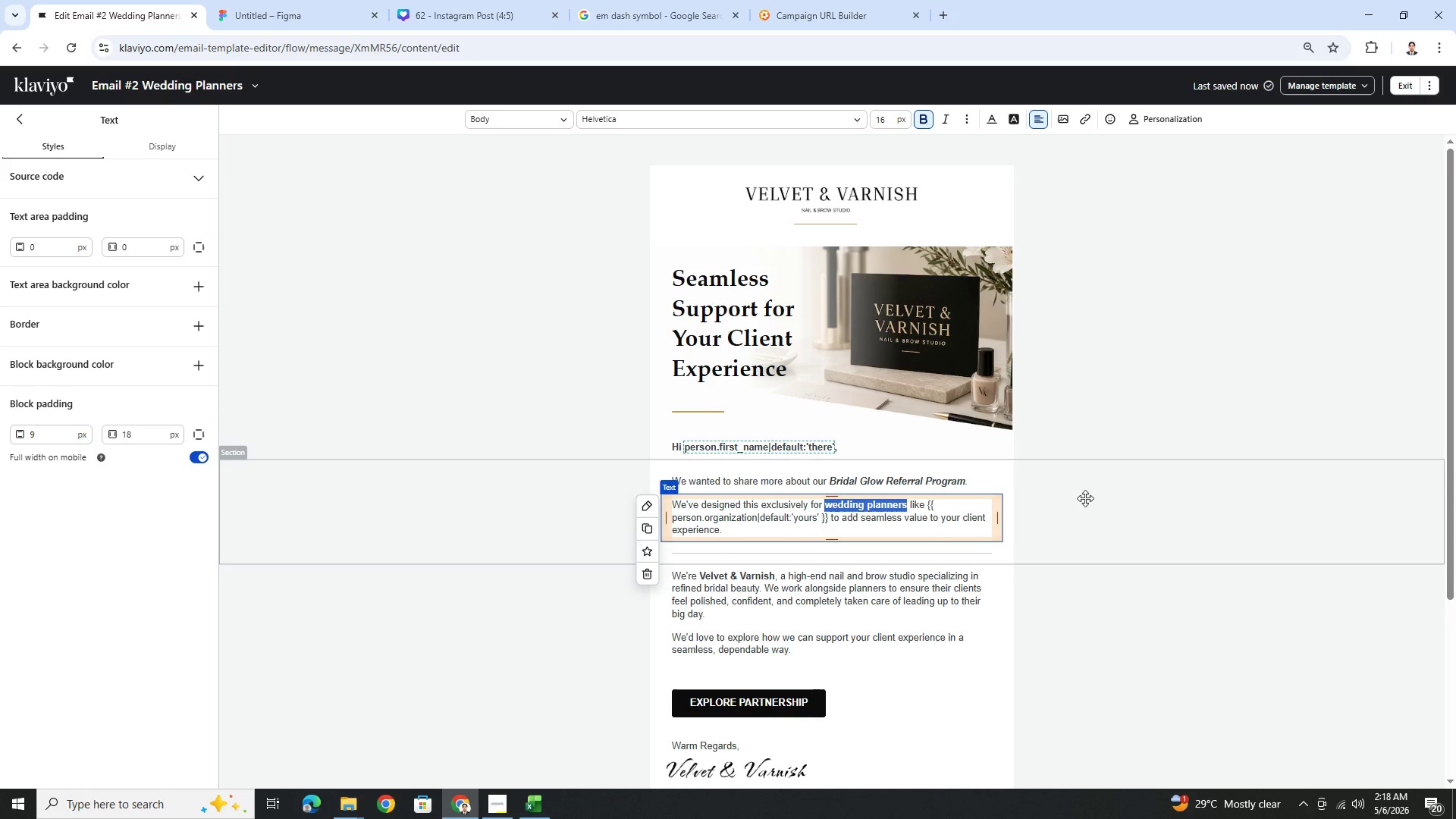 
left_click([1085, 498])
 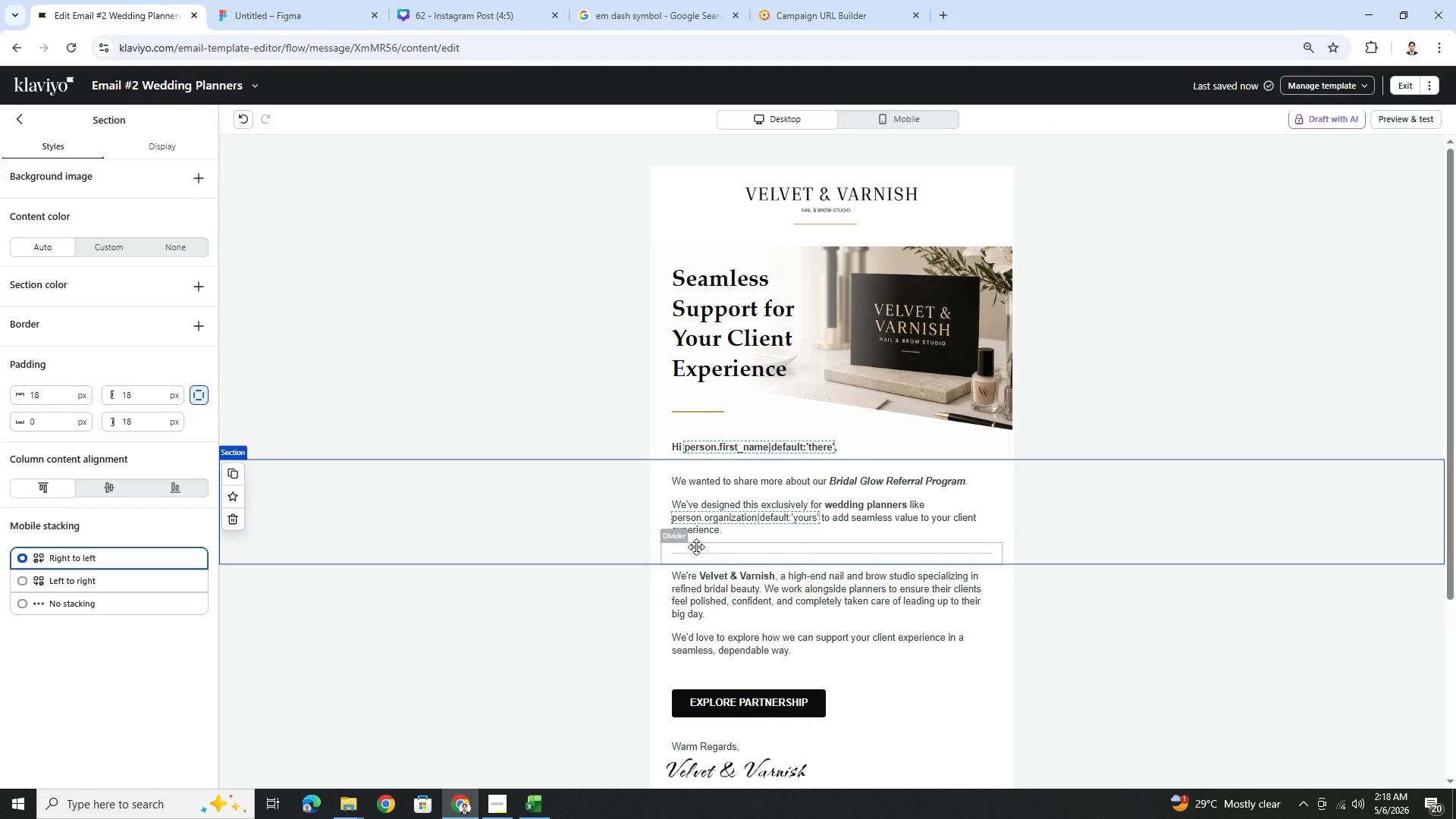 
wait(6.91)
 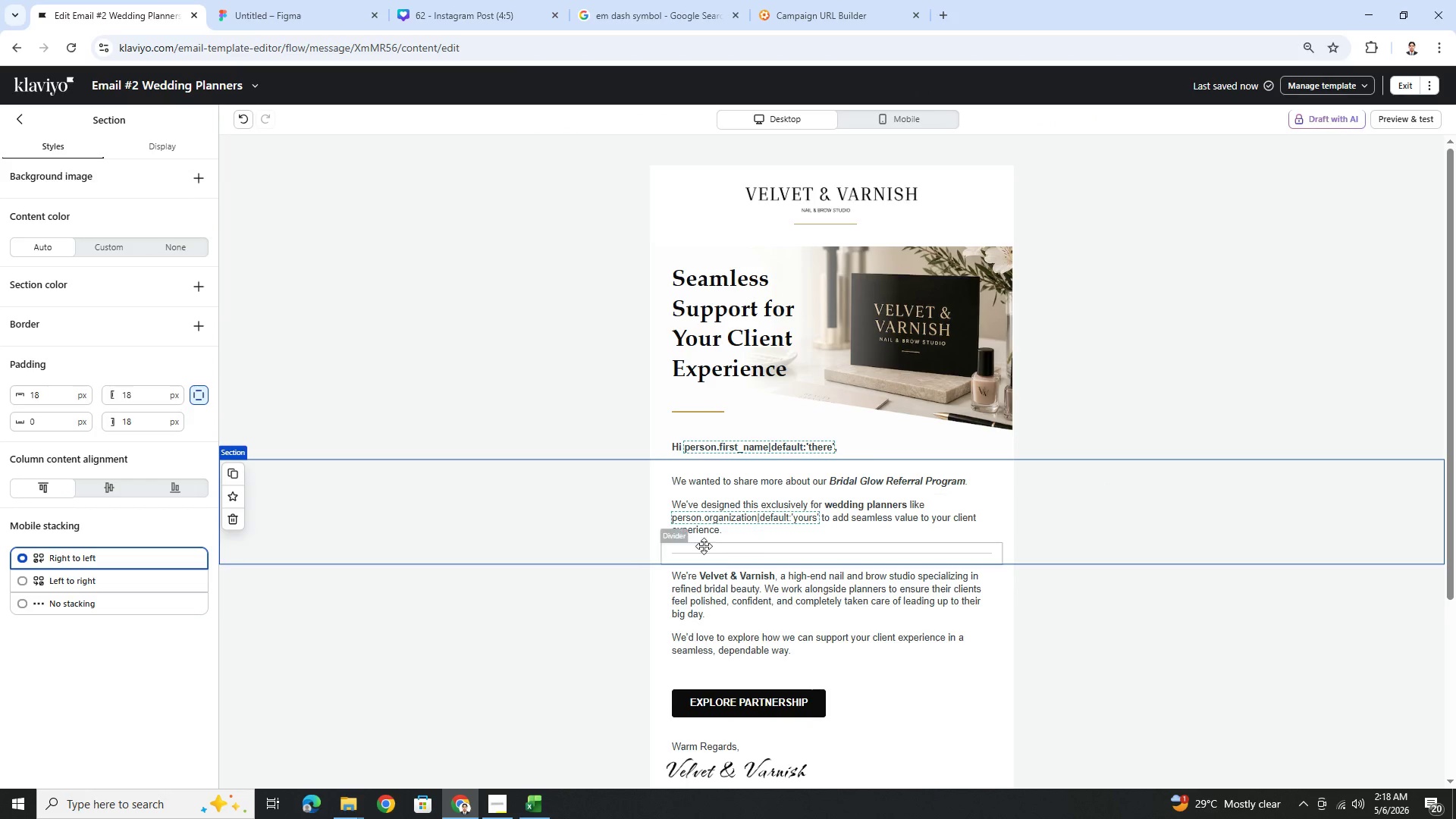 
scroll: coordinate [1102, 594], scroll_direction: down, amount: 2.0
 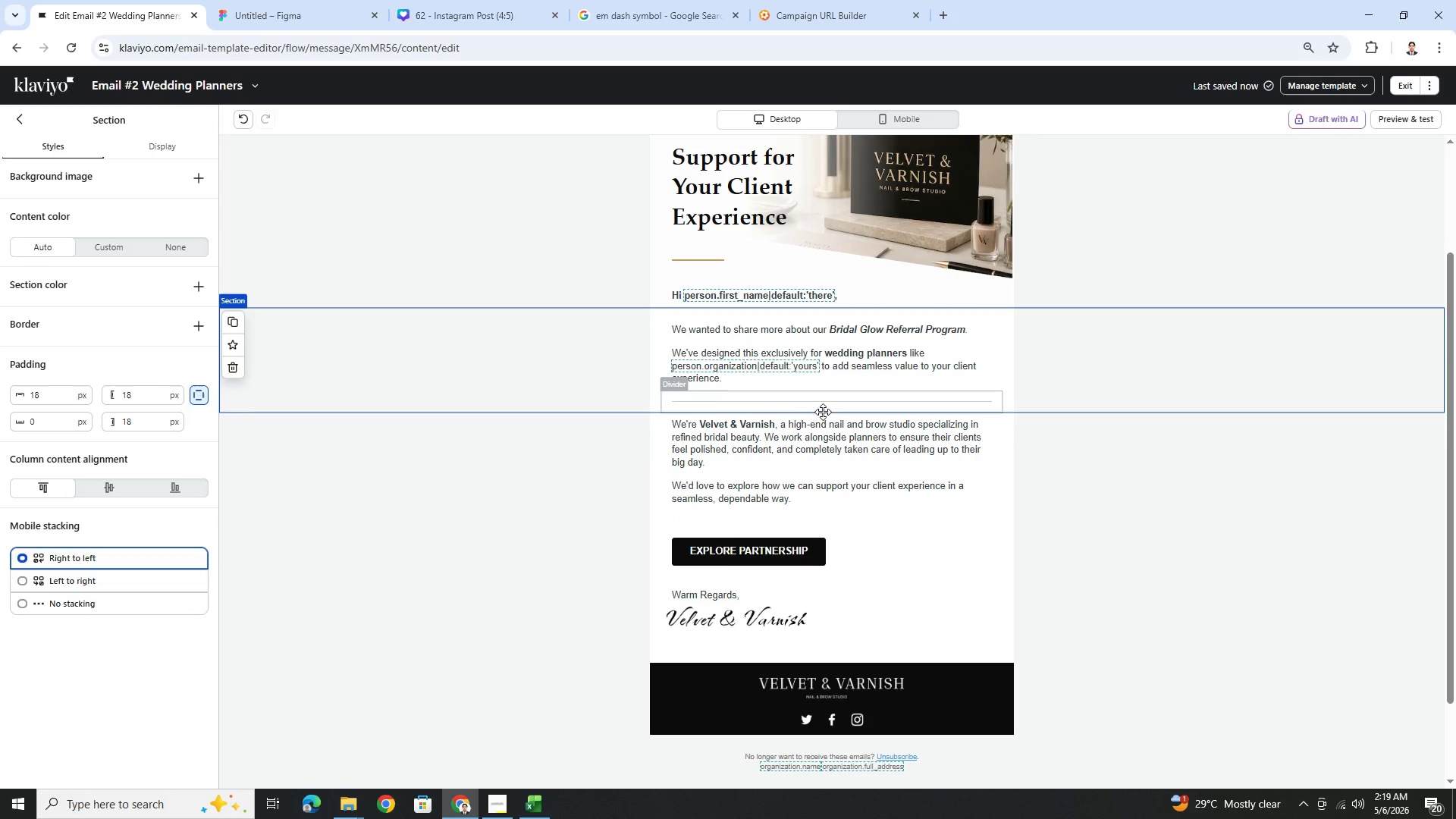 
wait(6.56)
 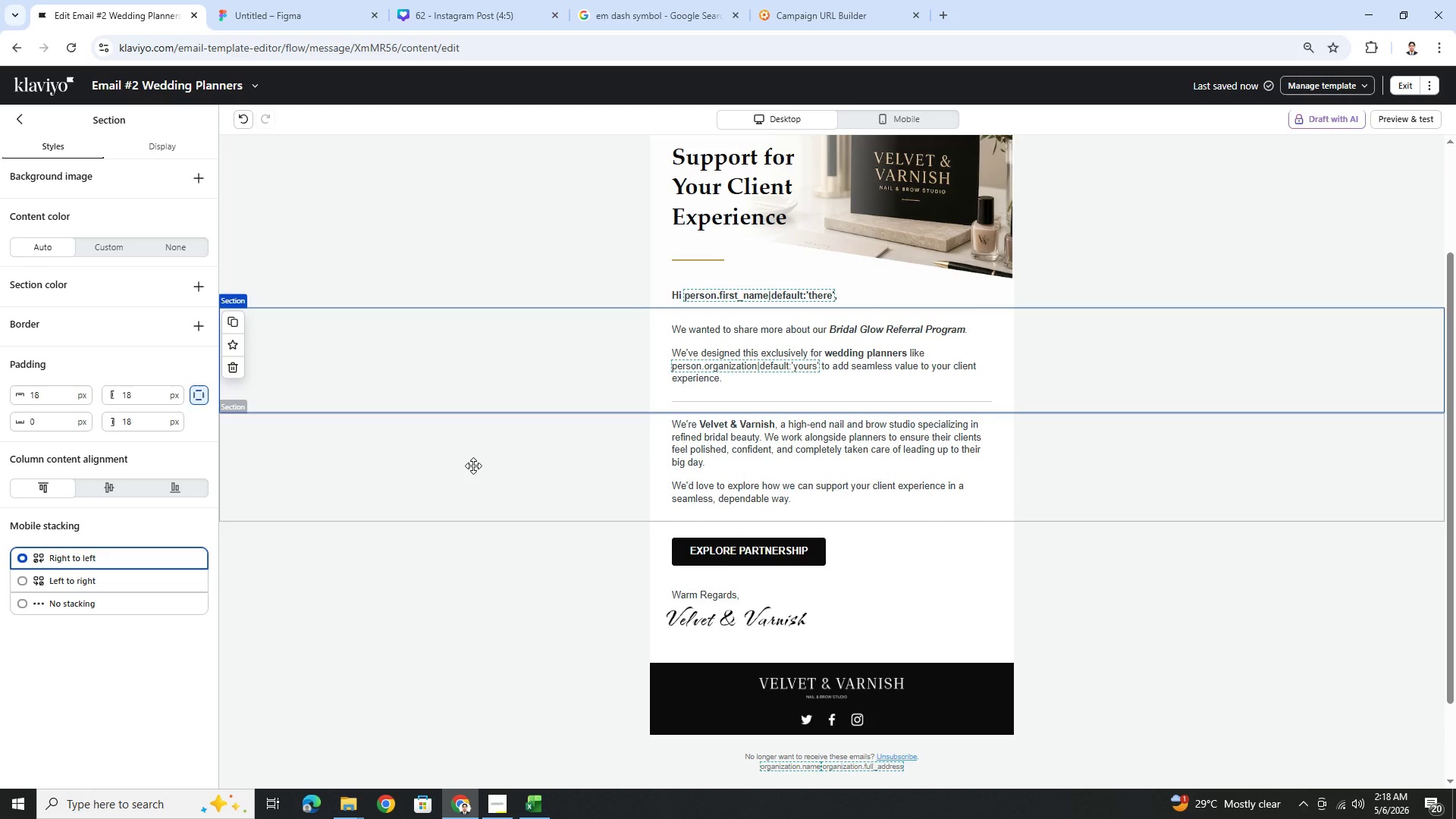 
left_click_drag(start_coordinate=[846, 399], to_coordinate=[843, 435])
 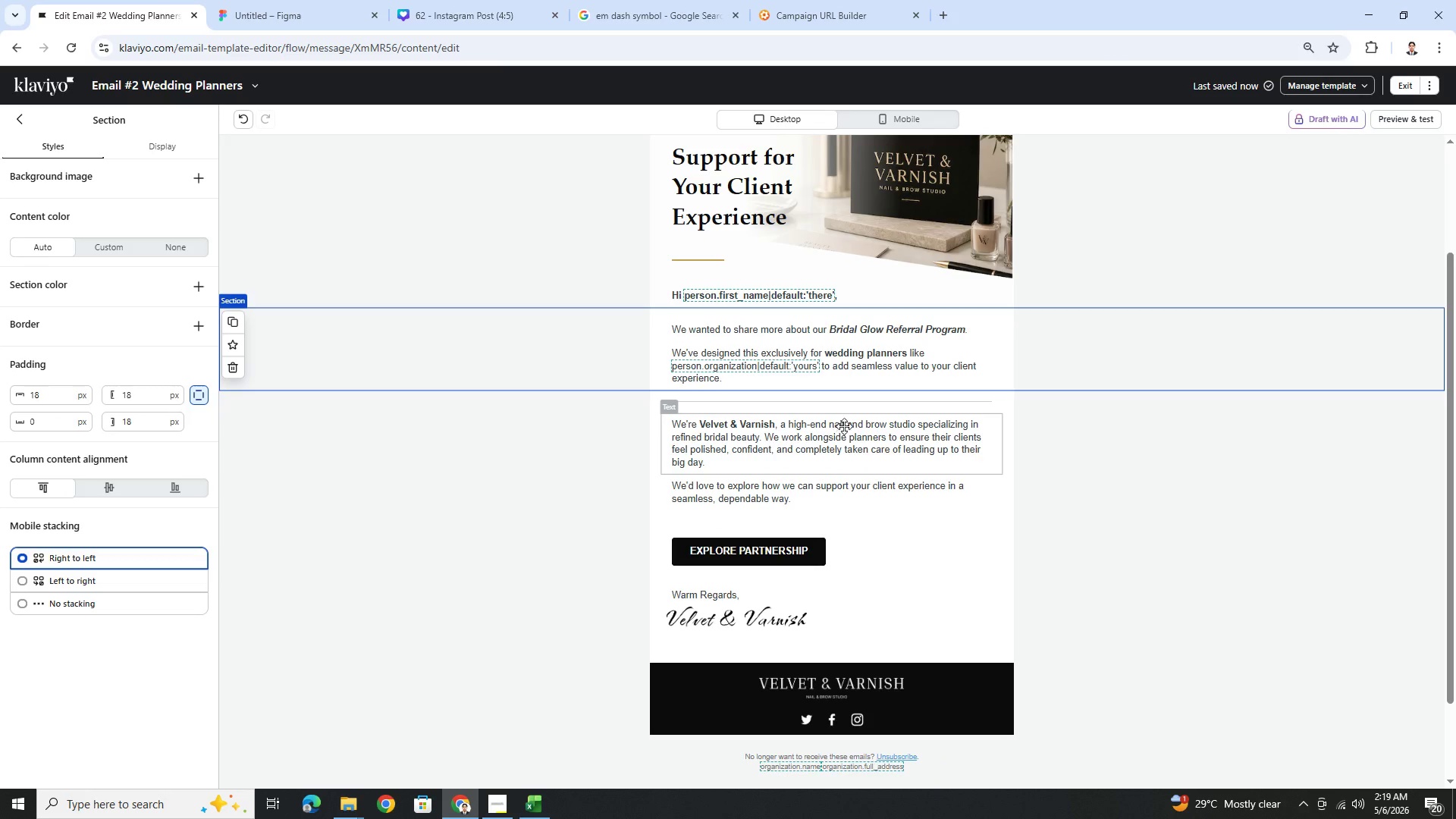 
double_click([849, 375])
 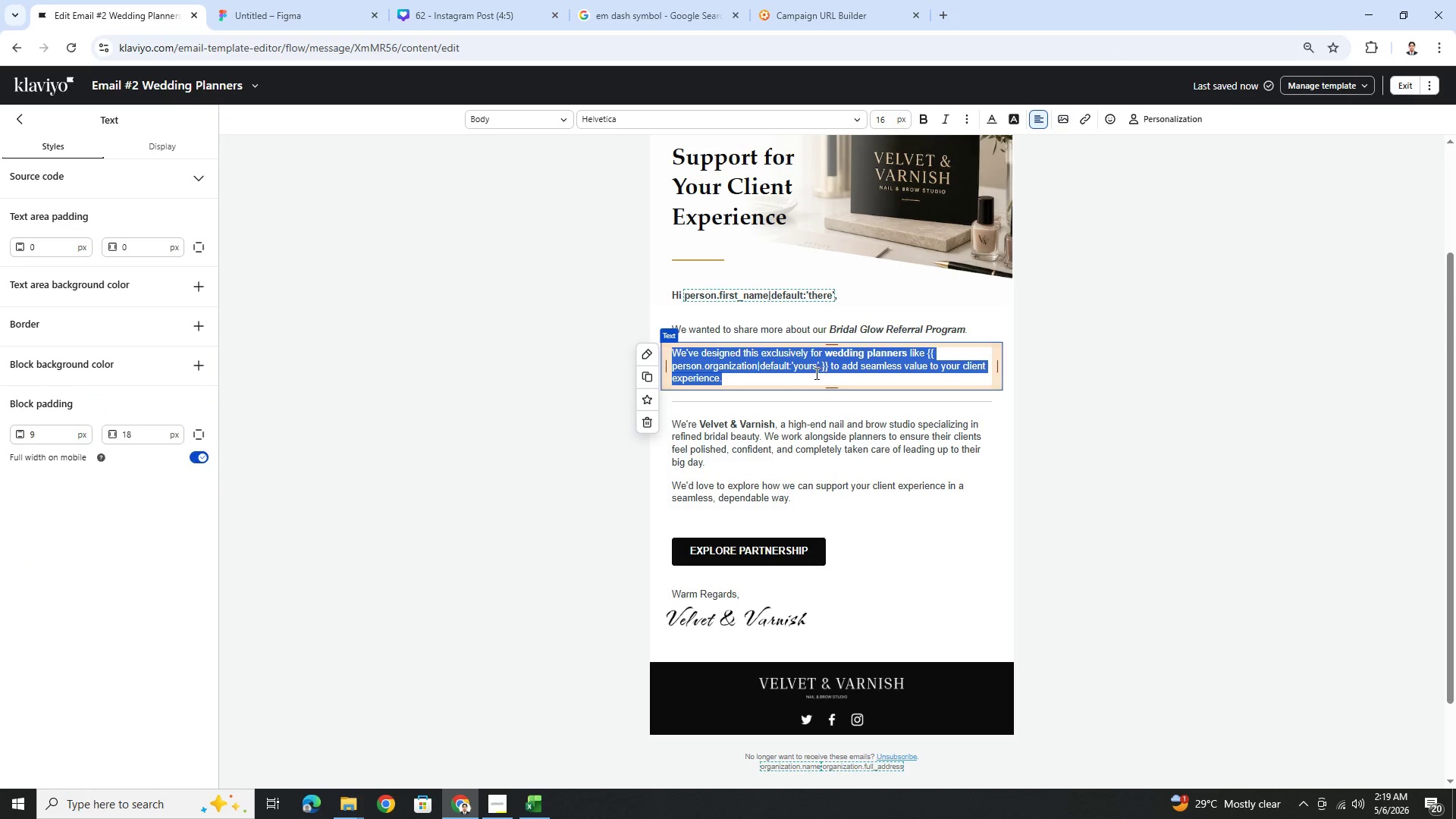 
left_click([809, 378])
 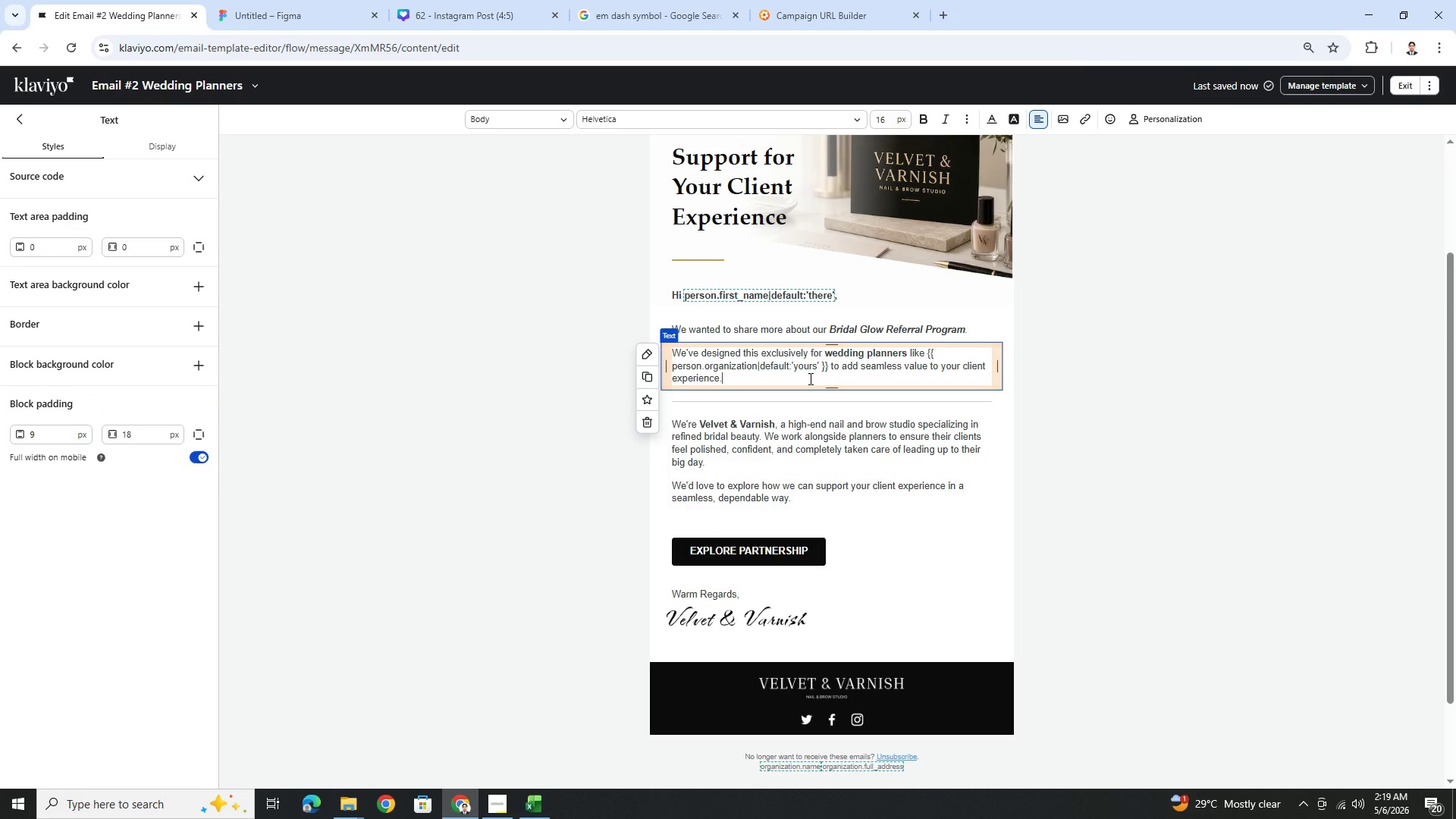 
key(Backspace)
 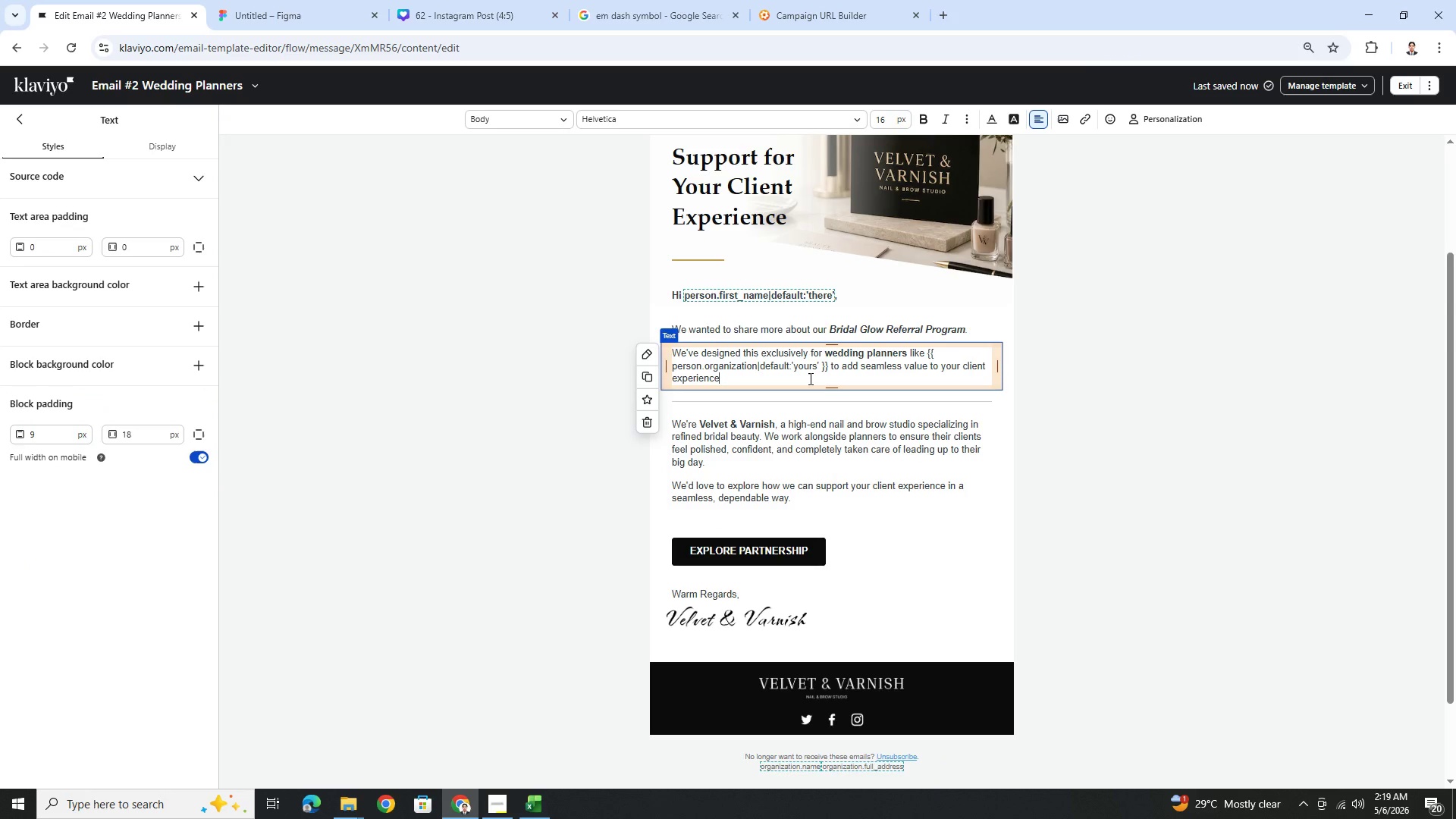 
key(Shift+Semicolon)
 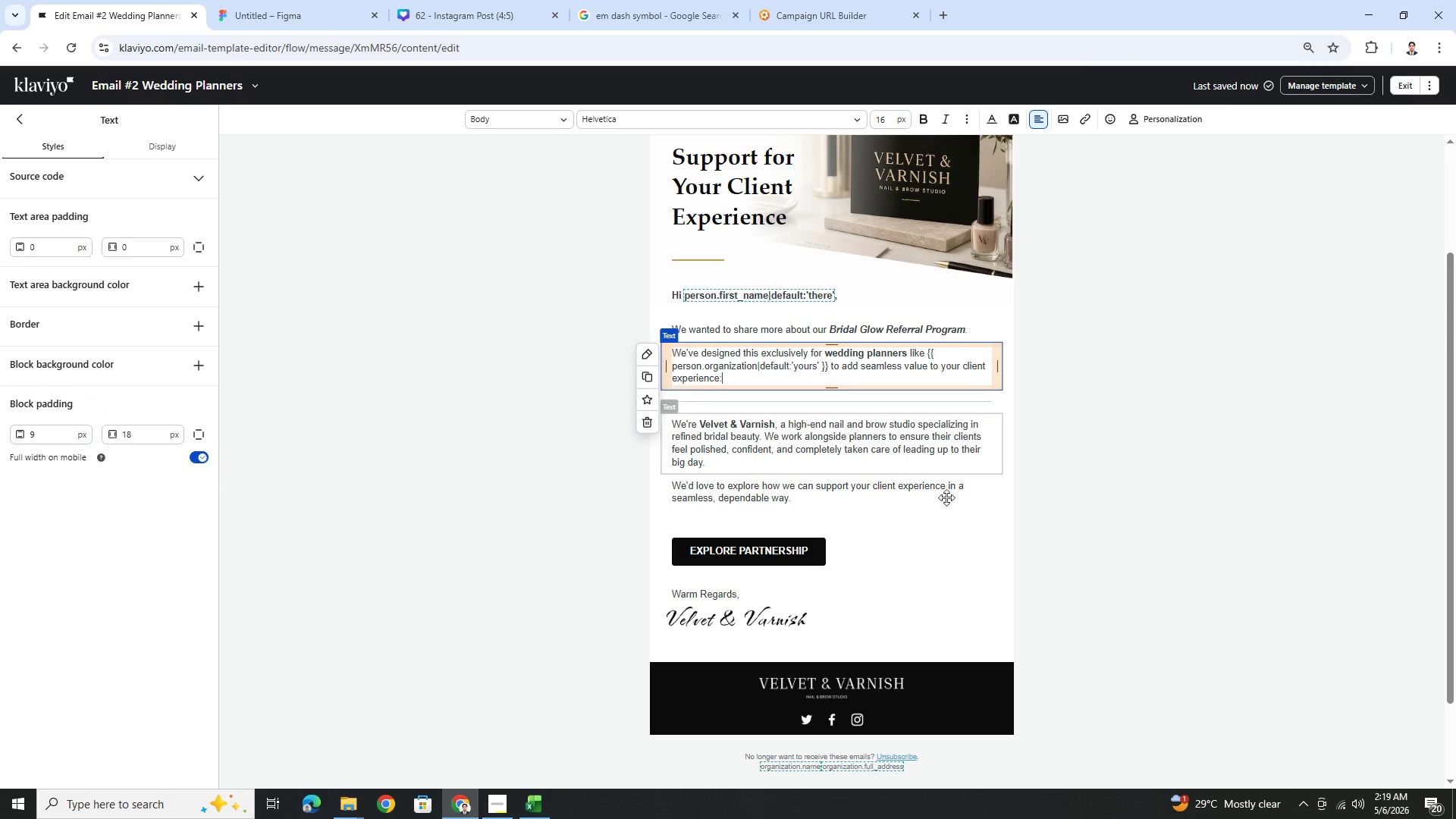 
left_click([954, 502])
 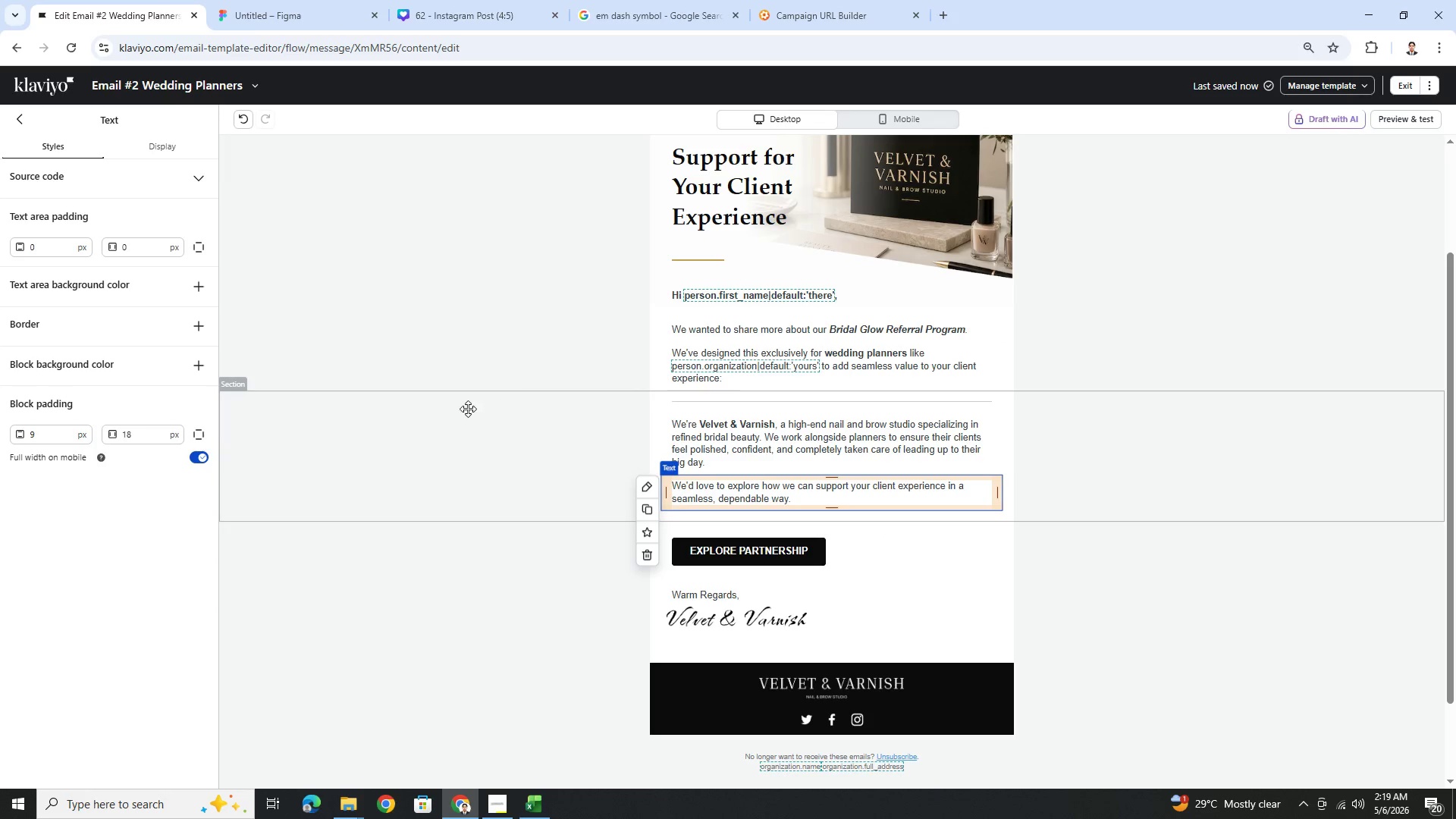 
wait(9.25)
 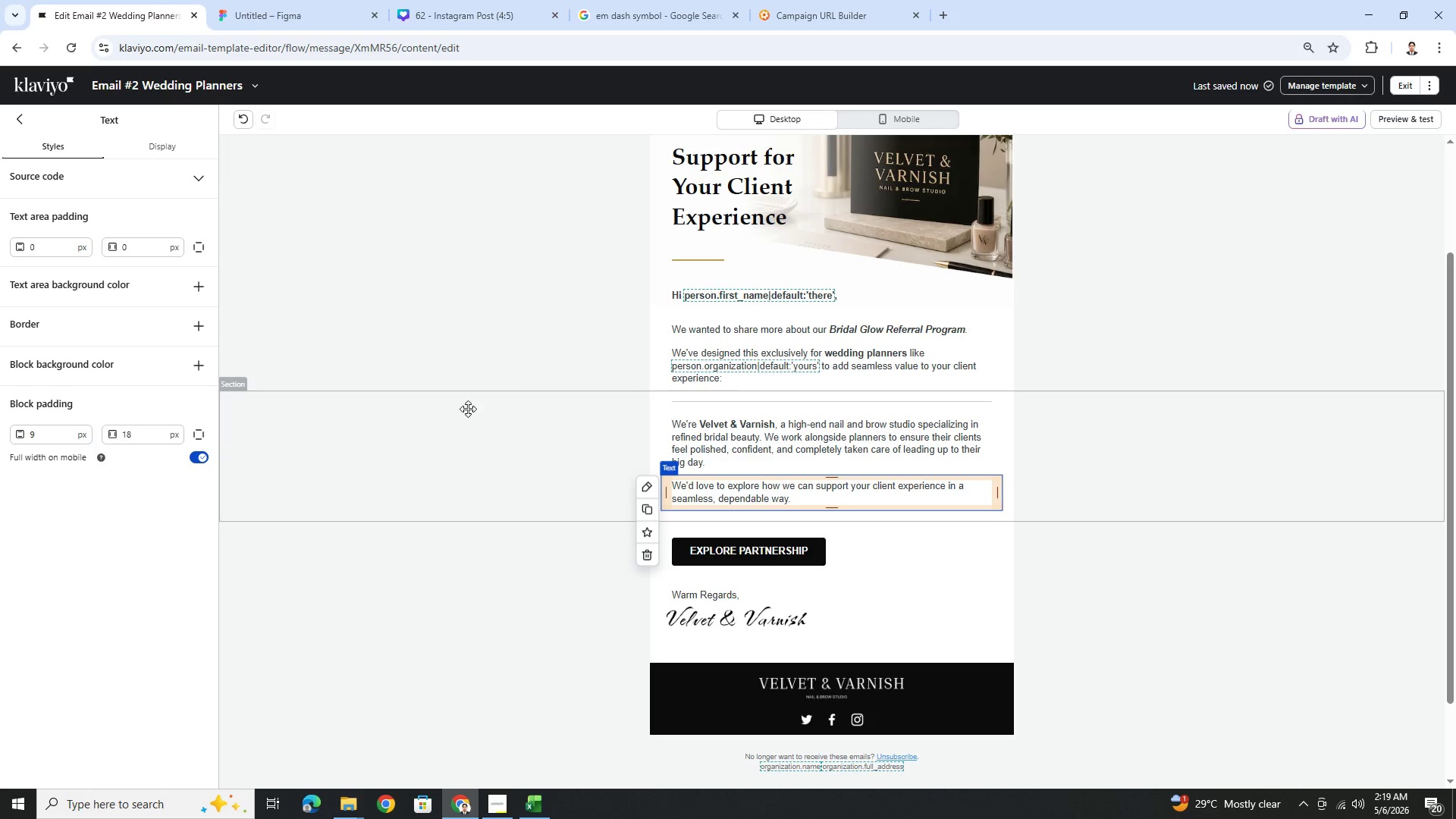 
left_click([24, 121])
 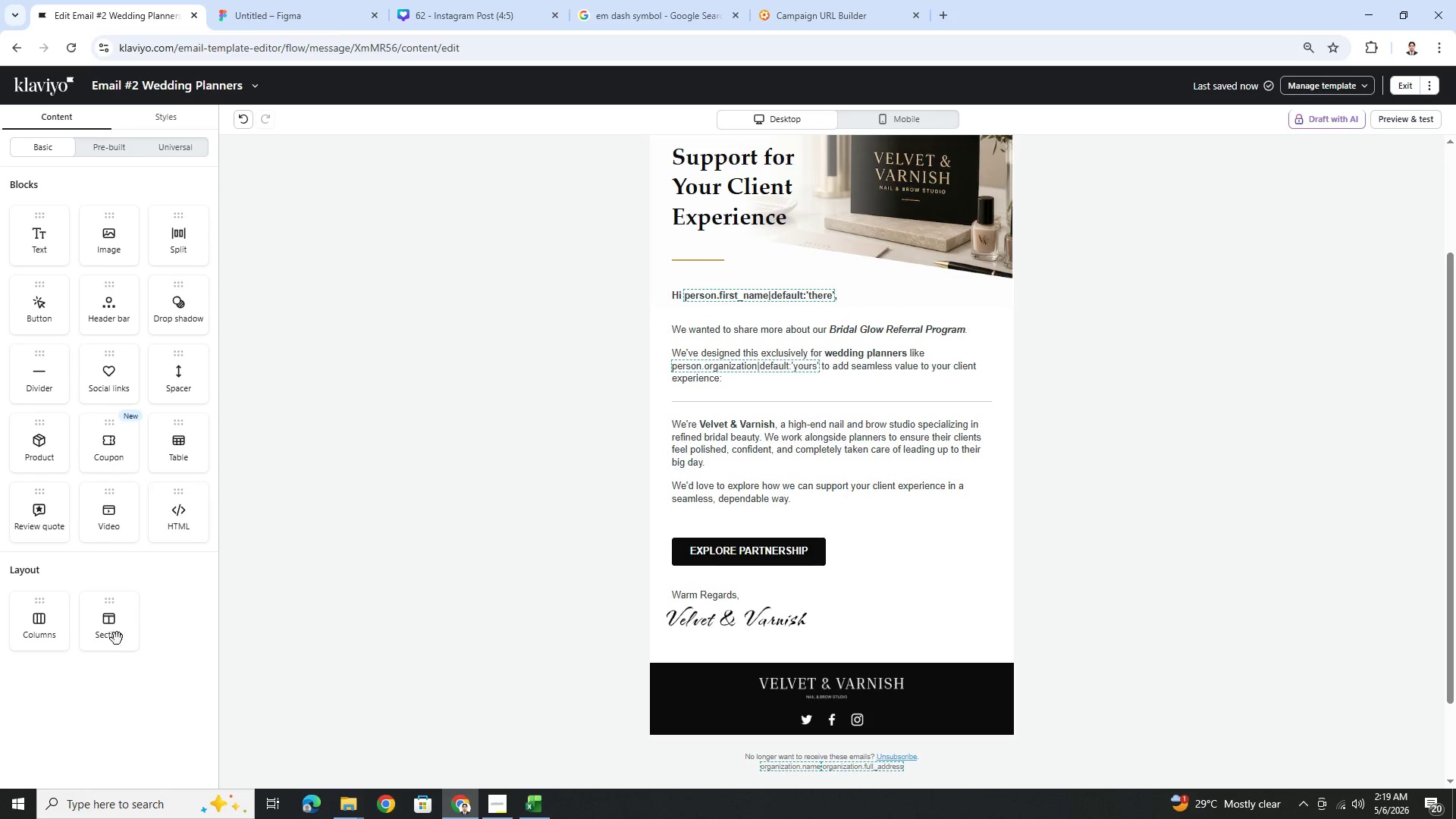 
left_click_drag(start_coordinate=[113, 625], to_coordinate=[603, 429])
 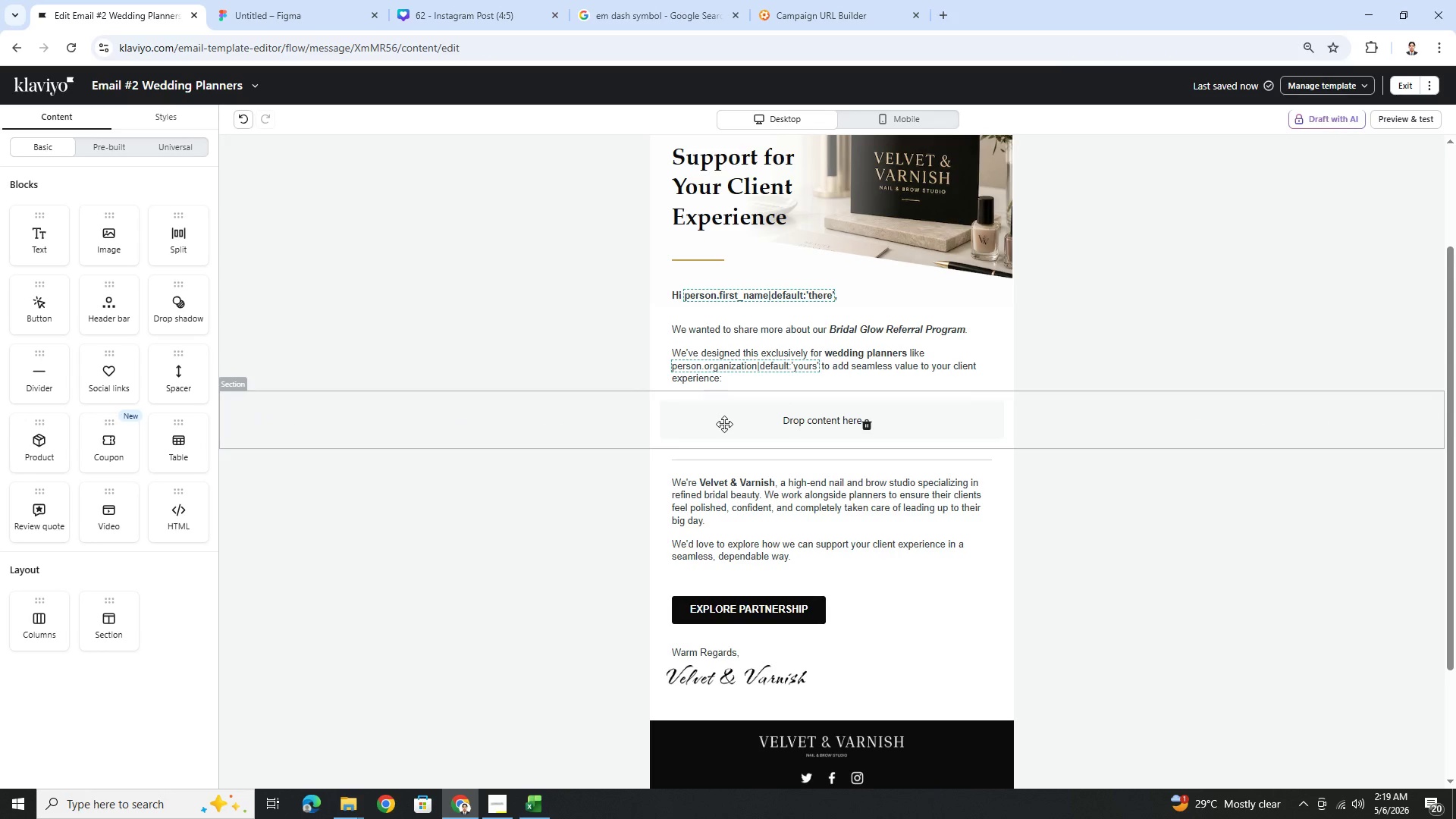 
left_click([718, 424])
 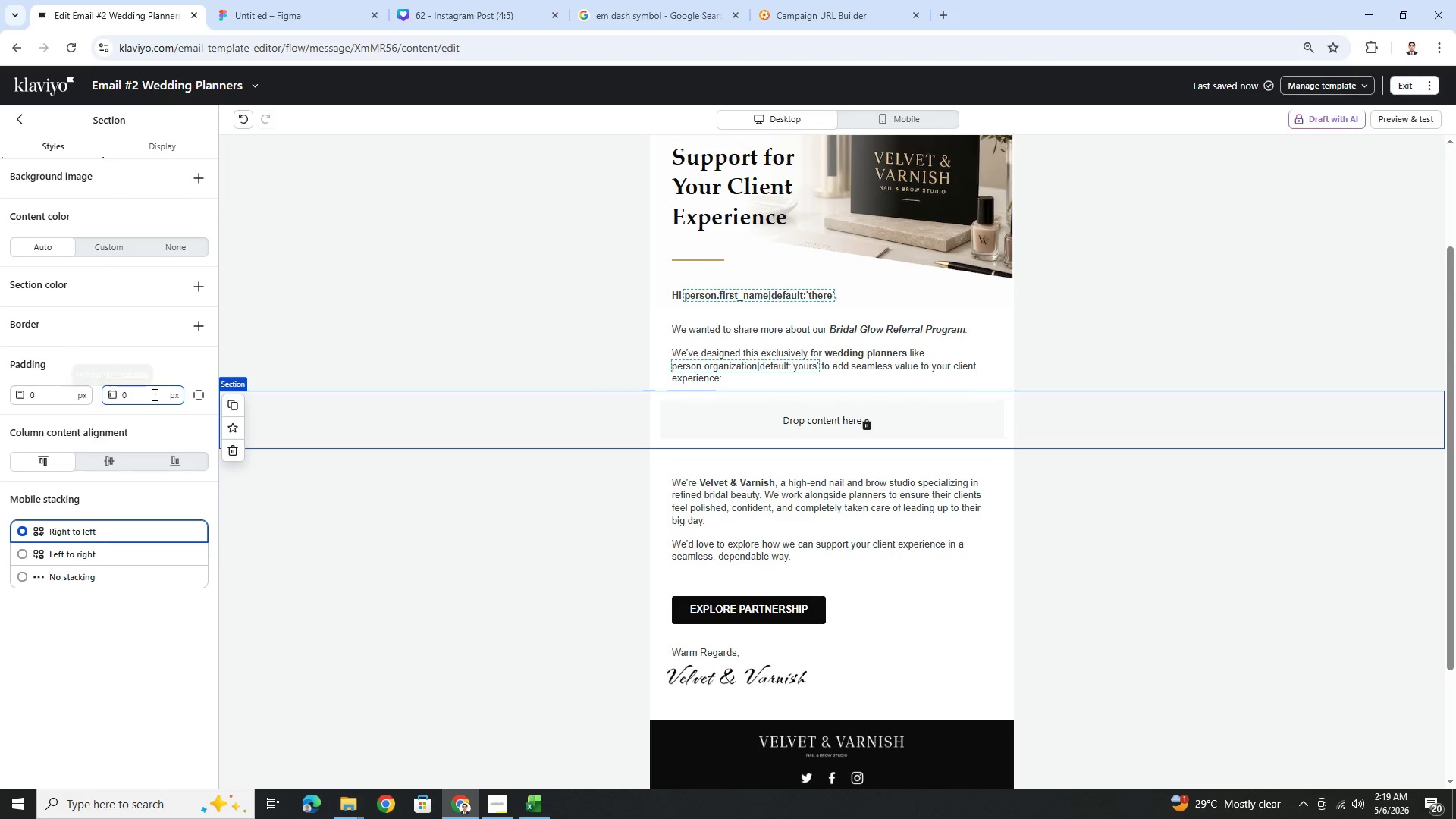 
double_click([153, 394])
 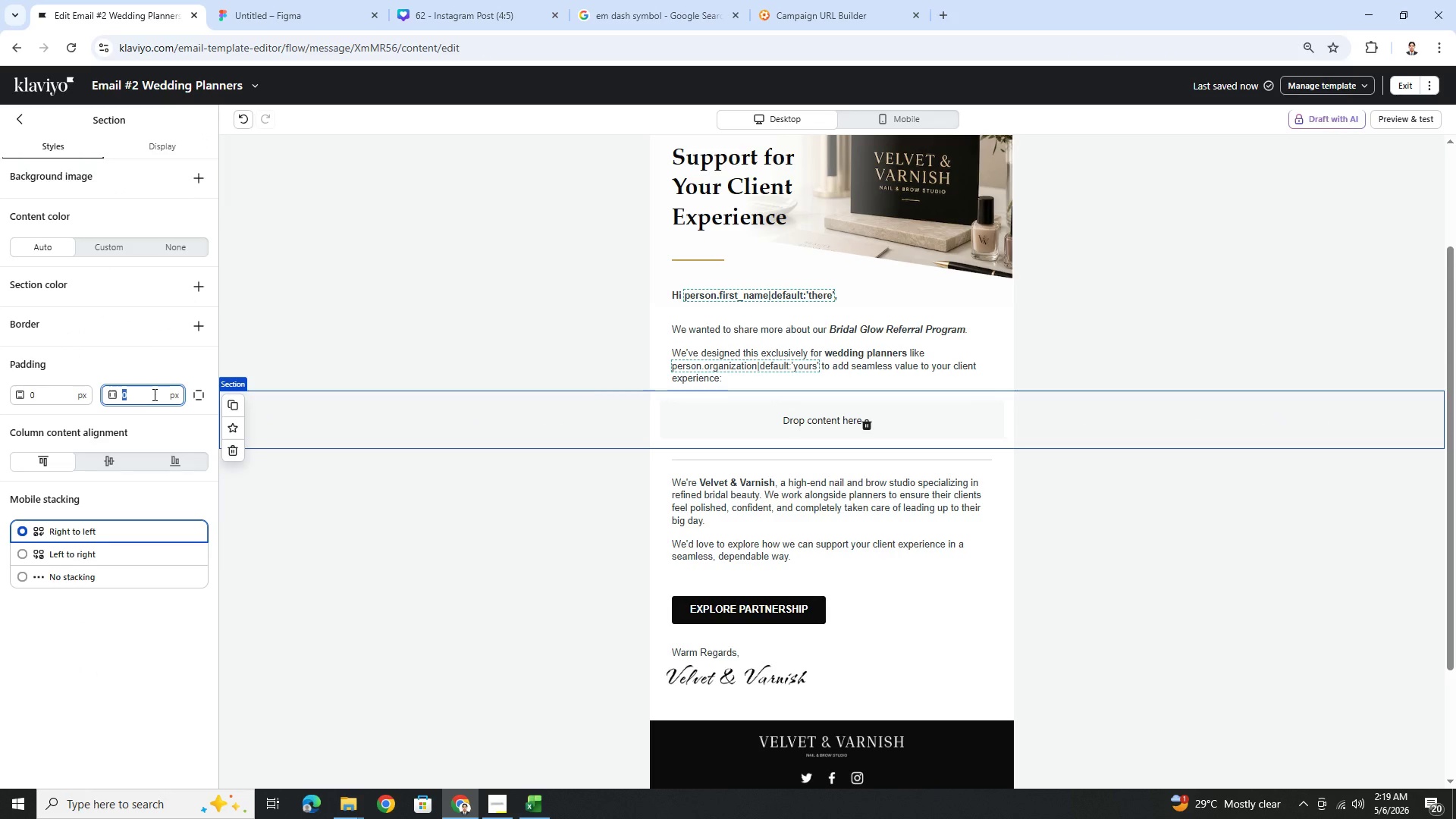 
key(Numpad1)
 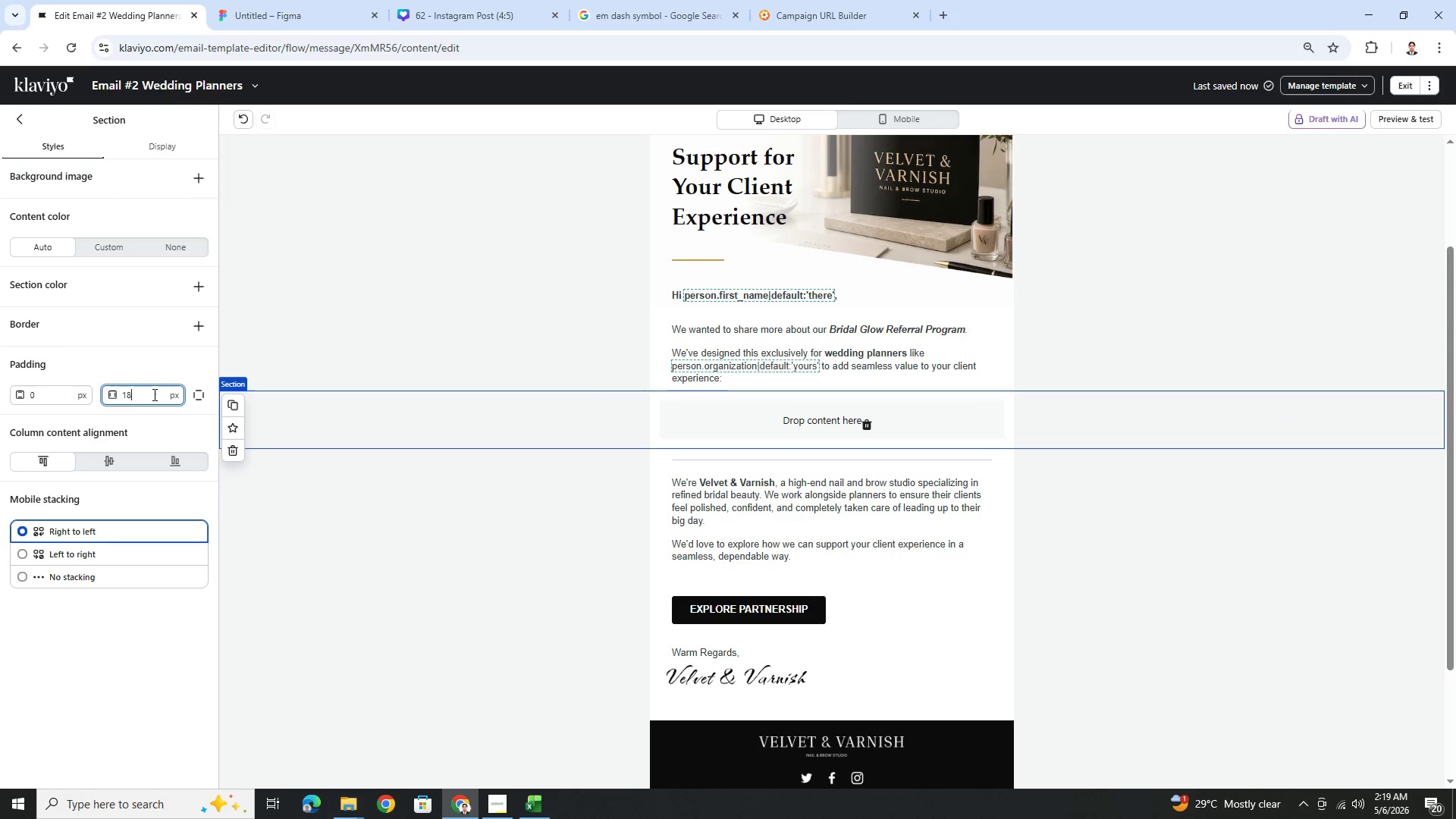 
key(Numpad8)
 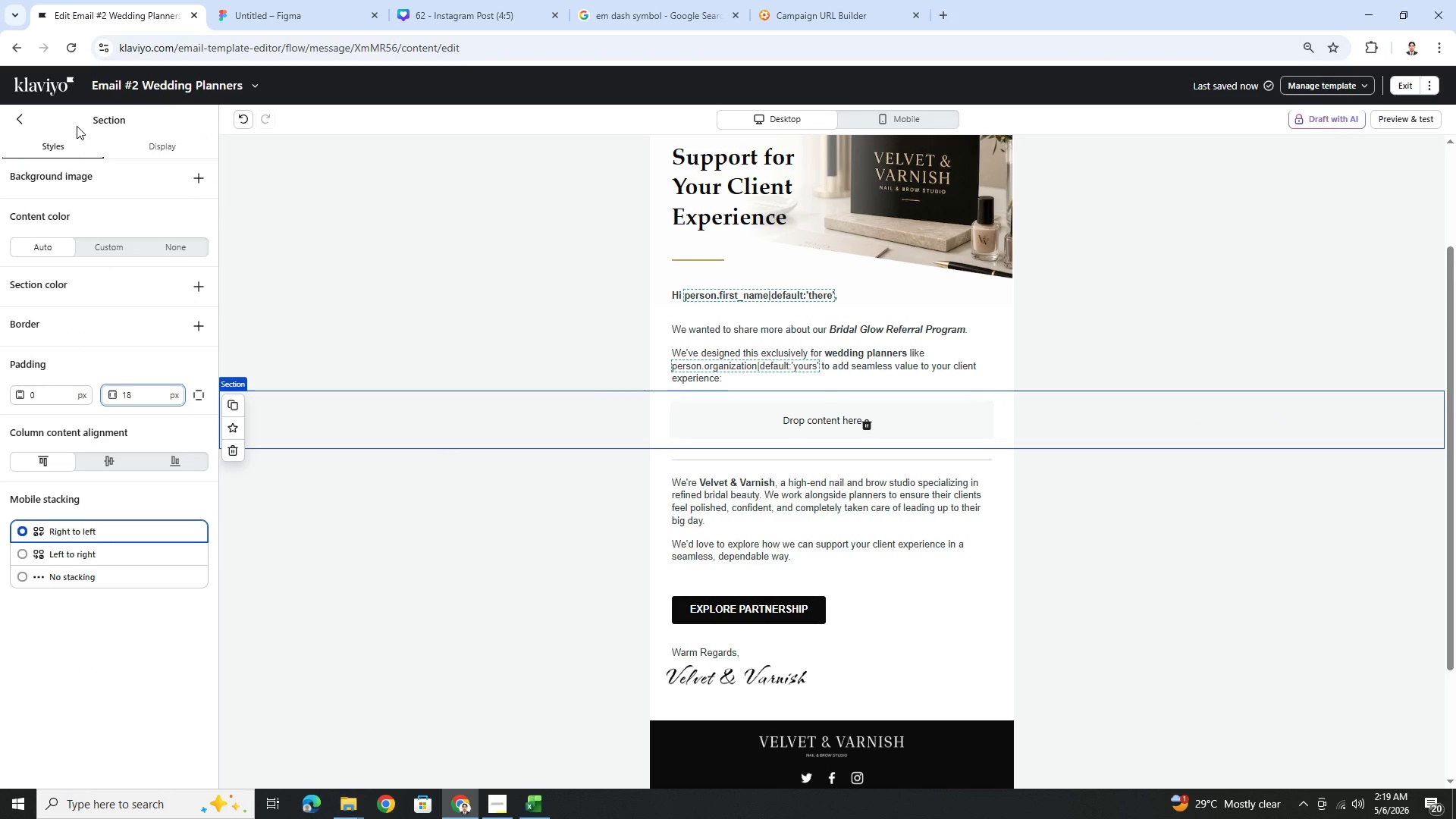 
left_click([27, 124])
 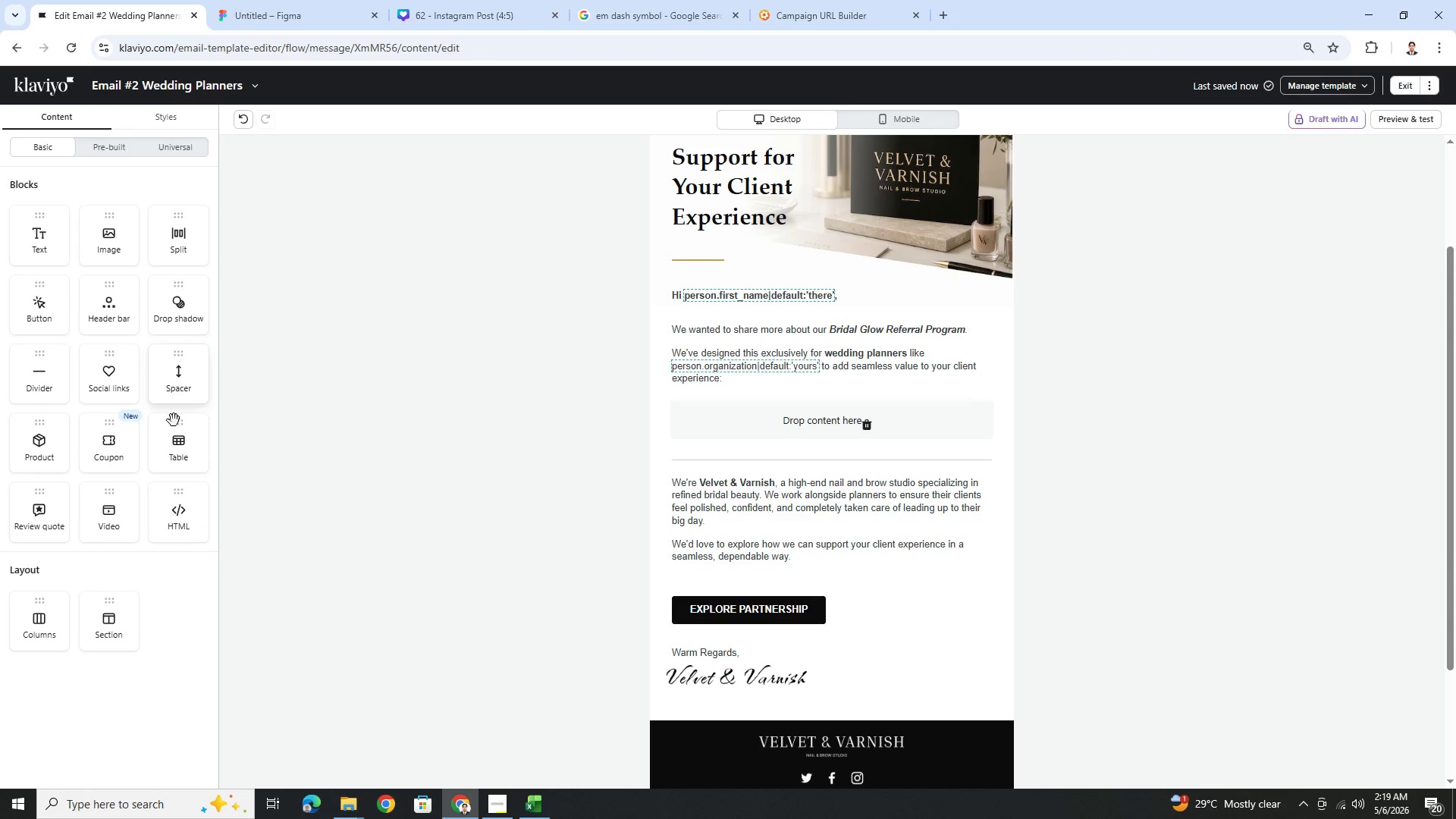 
left_click_drag(start_coordinate=[174, 460], to_coordinate=[751, 428])
 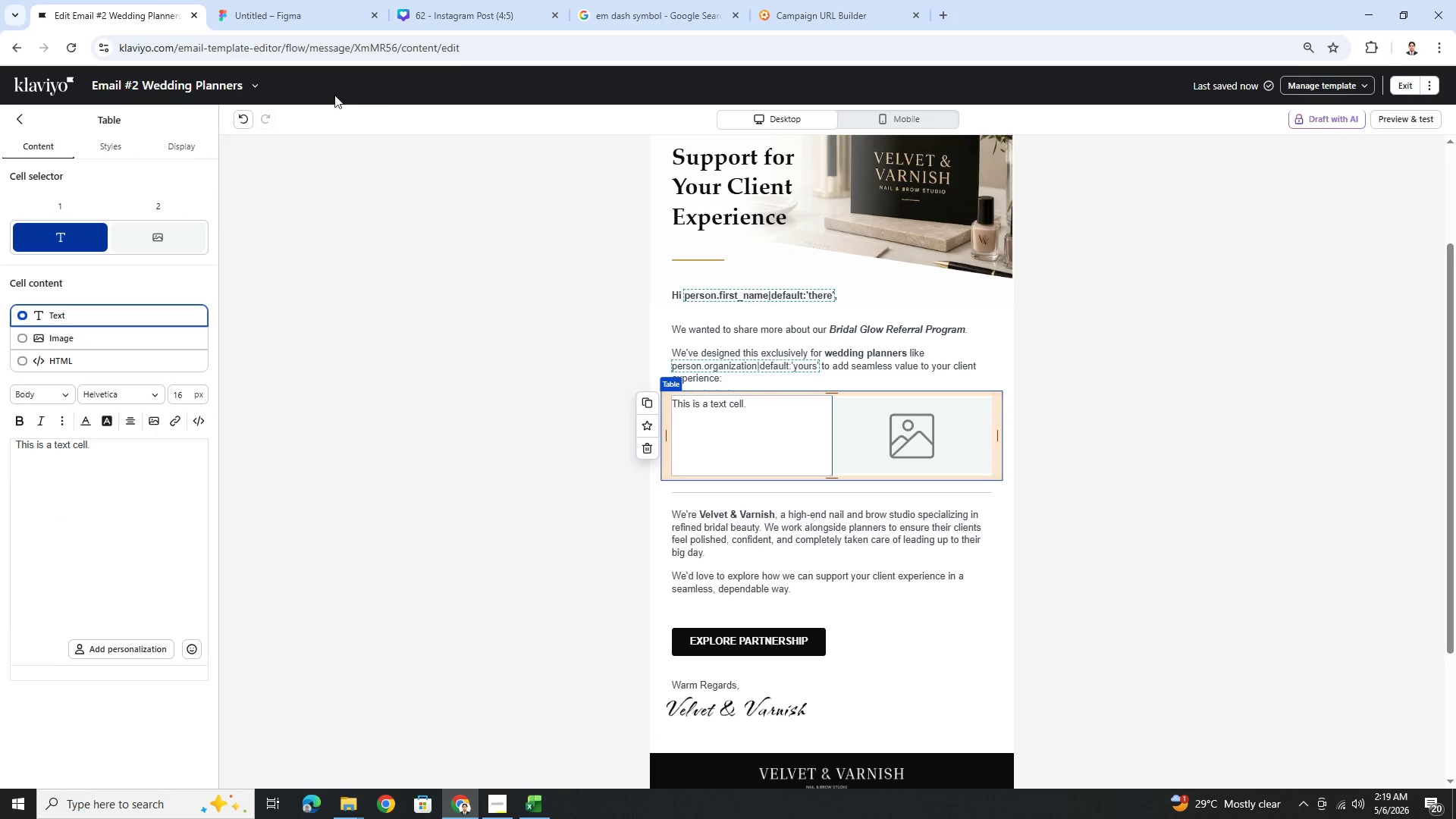 
left_click([97, 147])
 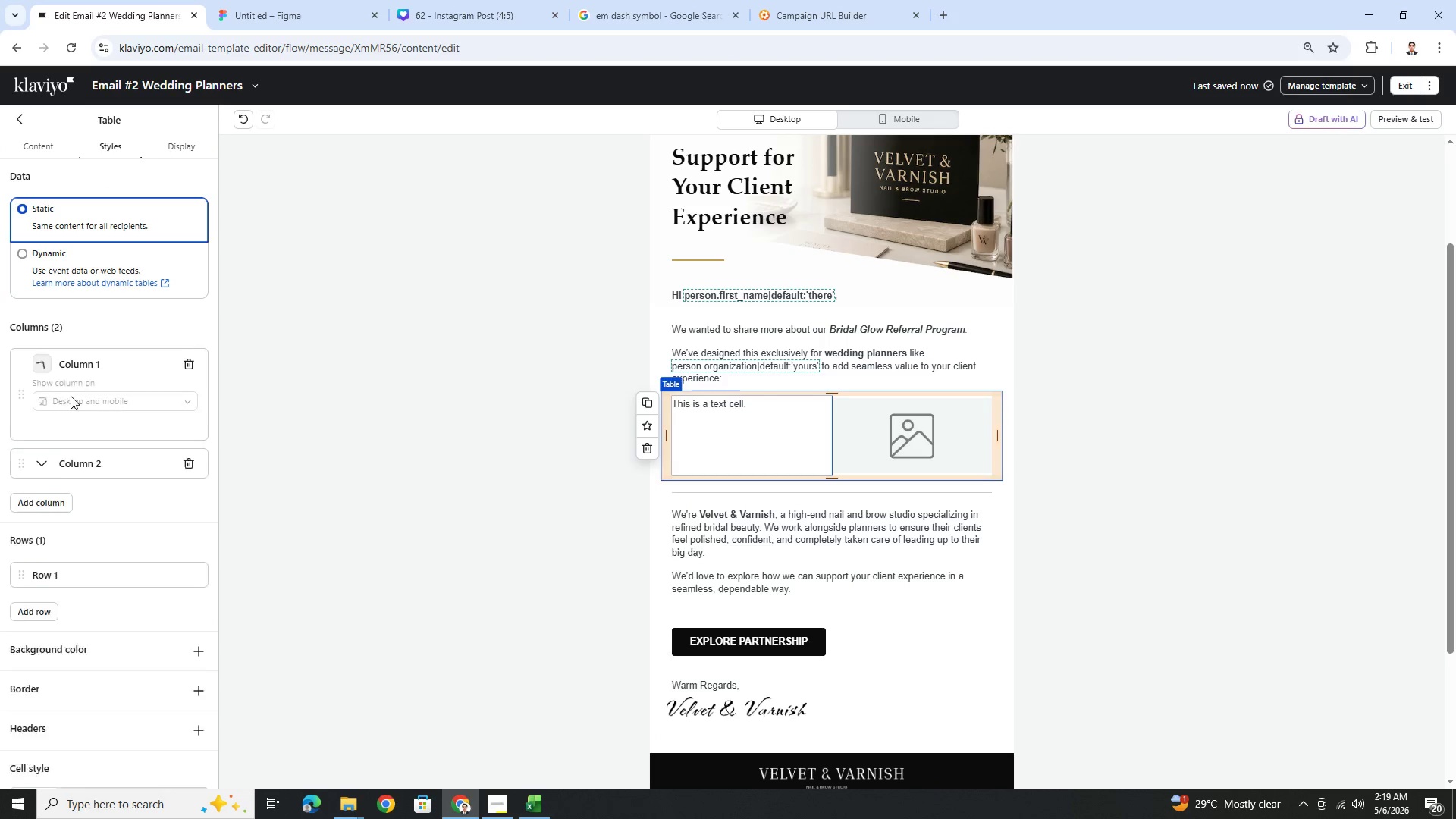 
left_click([168, 441])
 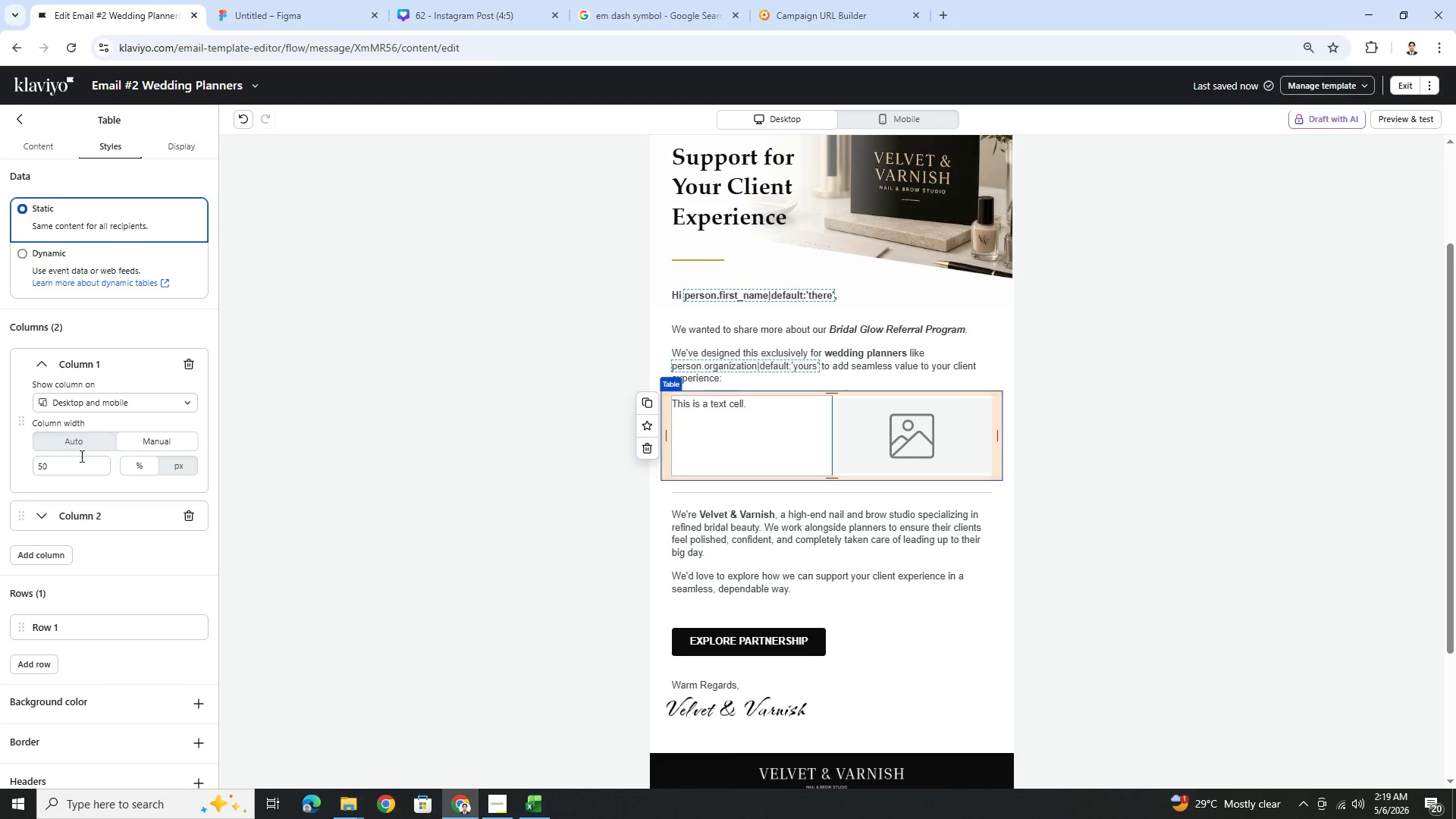 
double_click([80, 460])
 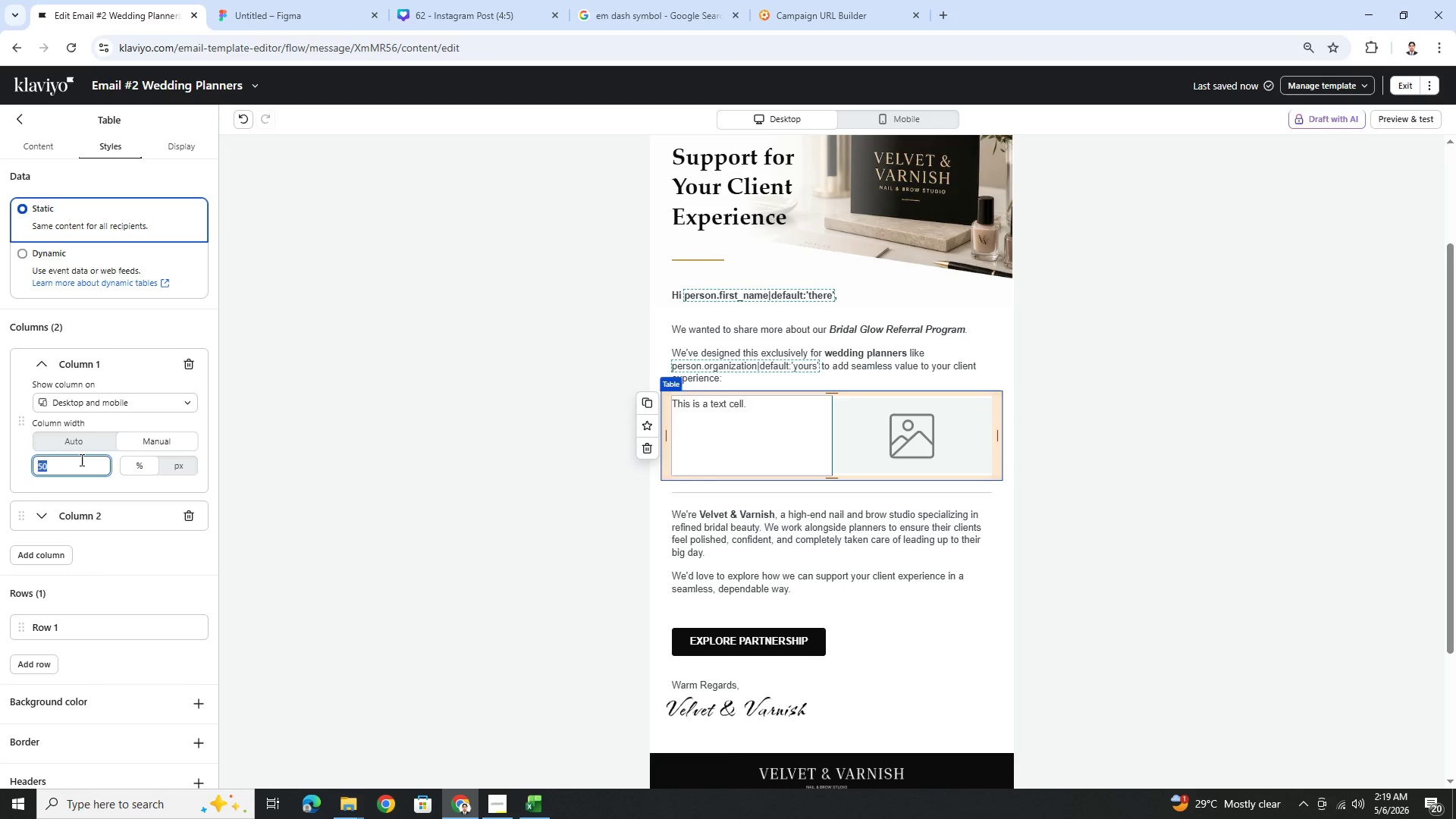 
key(Numpad2)
 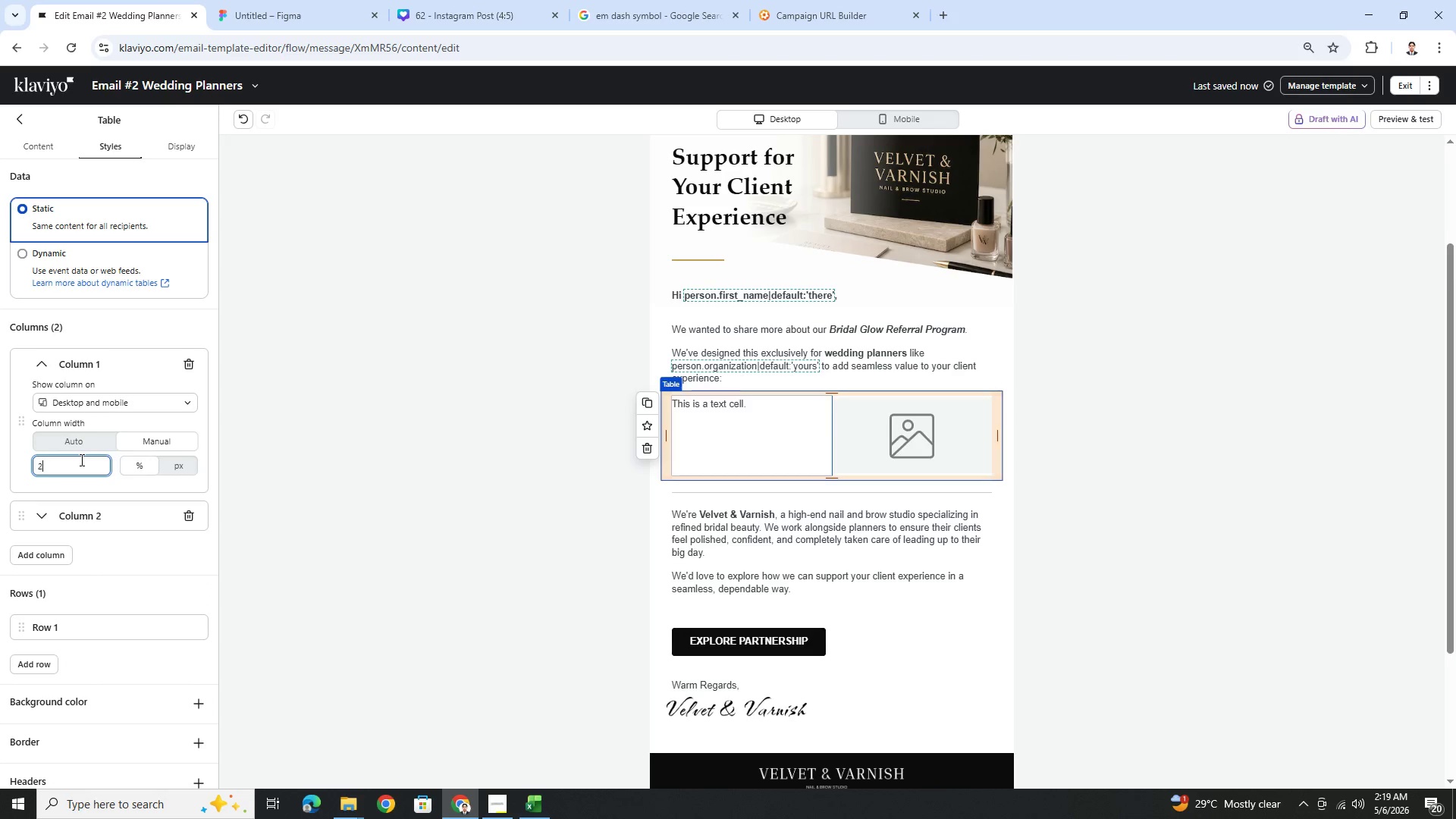 
key(Numpad0)
 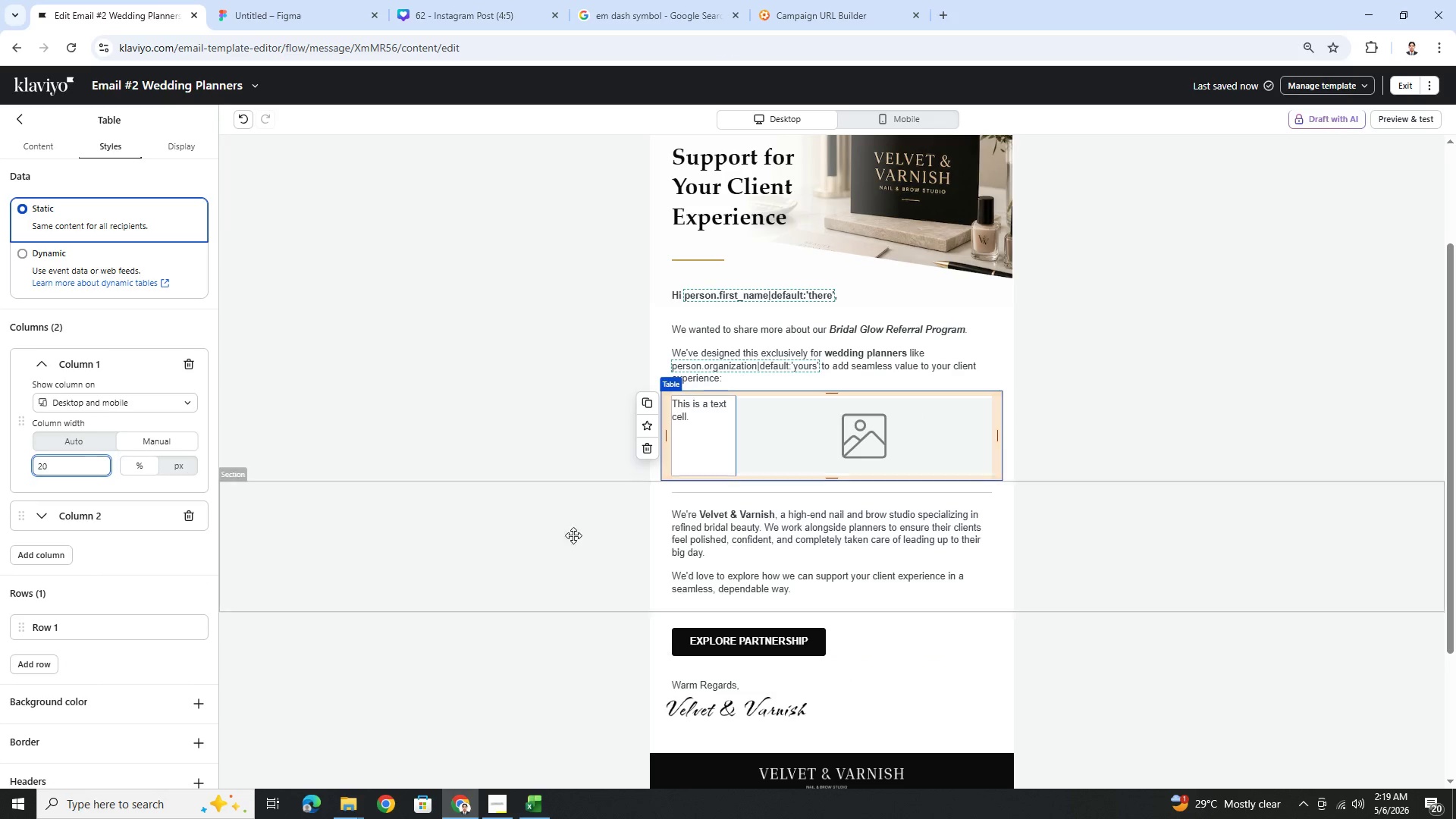 
left_click([1238, 602])
 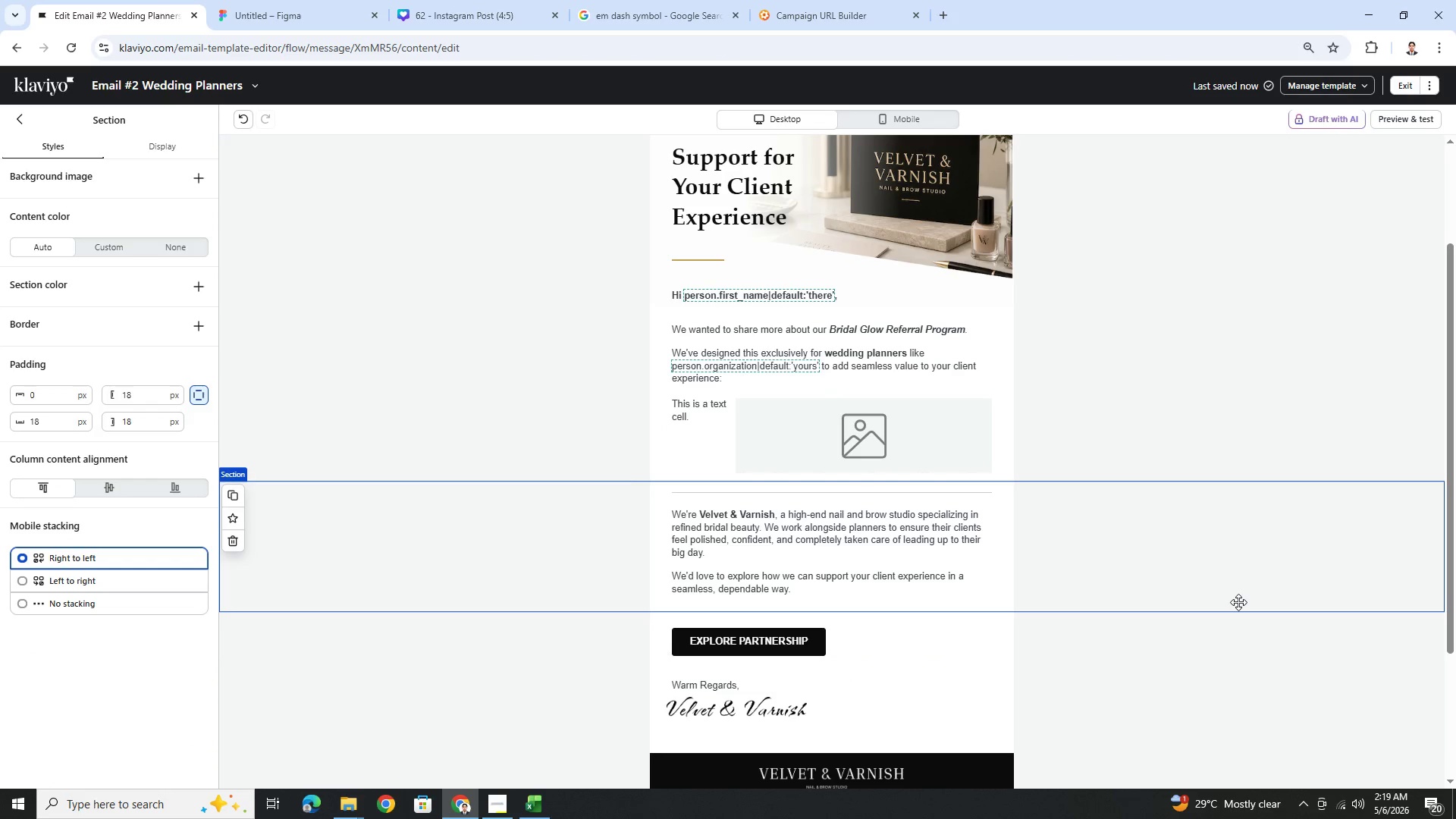 
scroll: coordinate [1243, 596], scroll_direction: up, amount: 3.0
 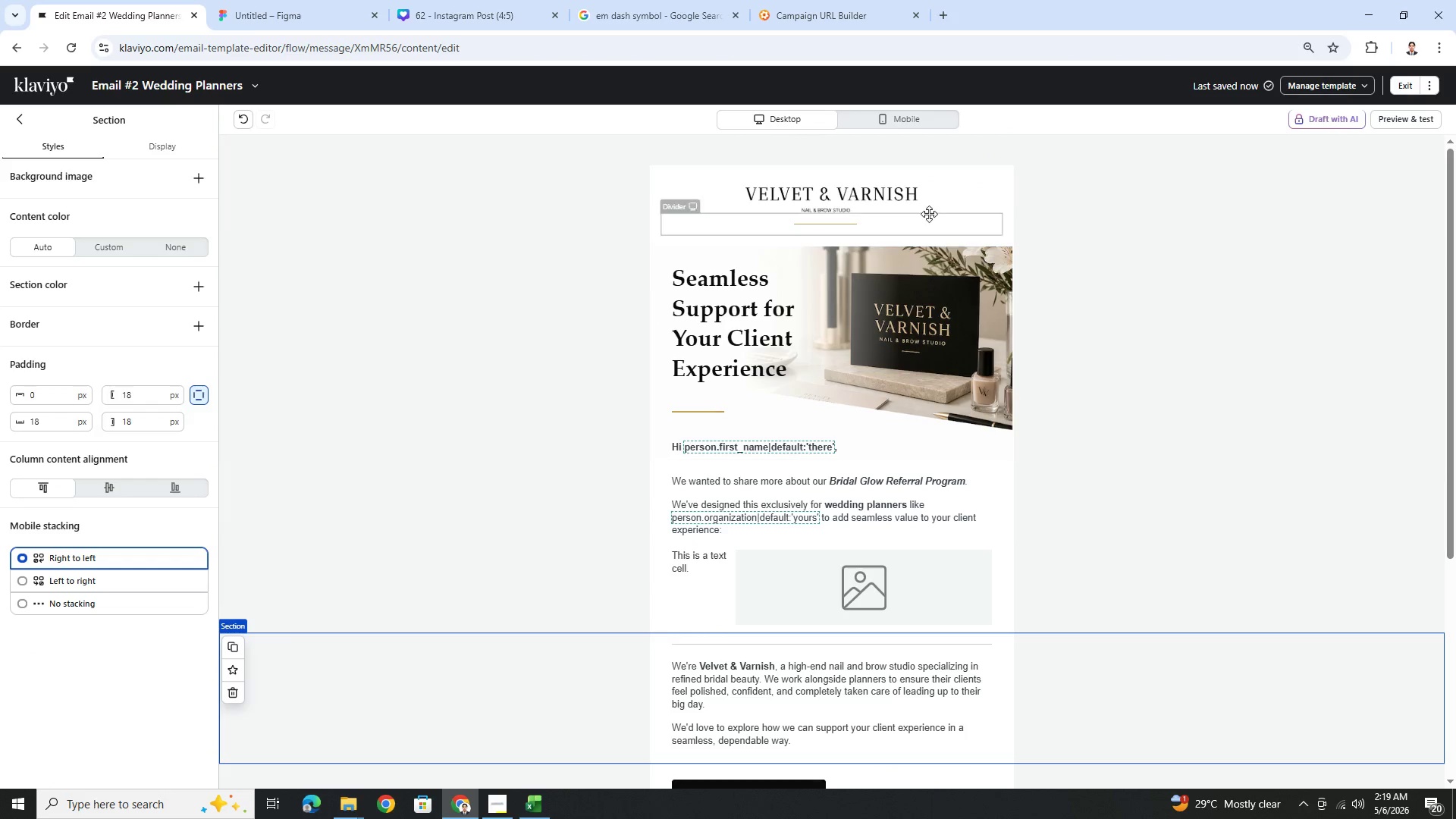 
left_click([904, 111])
 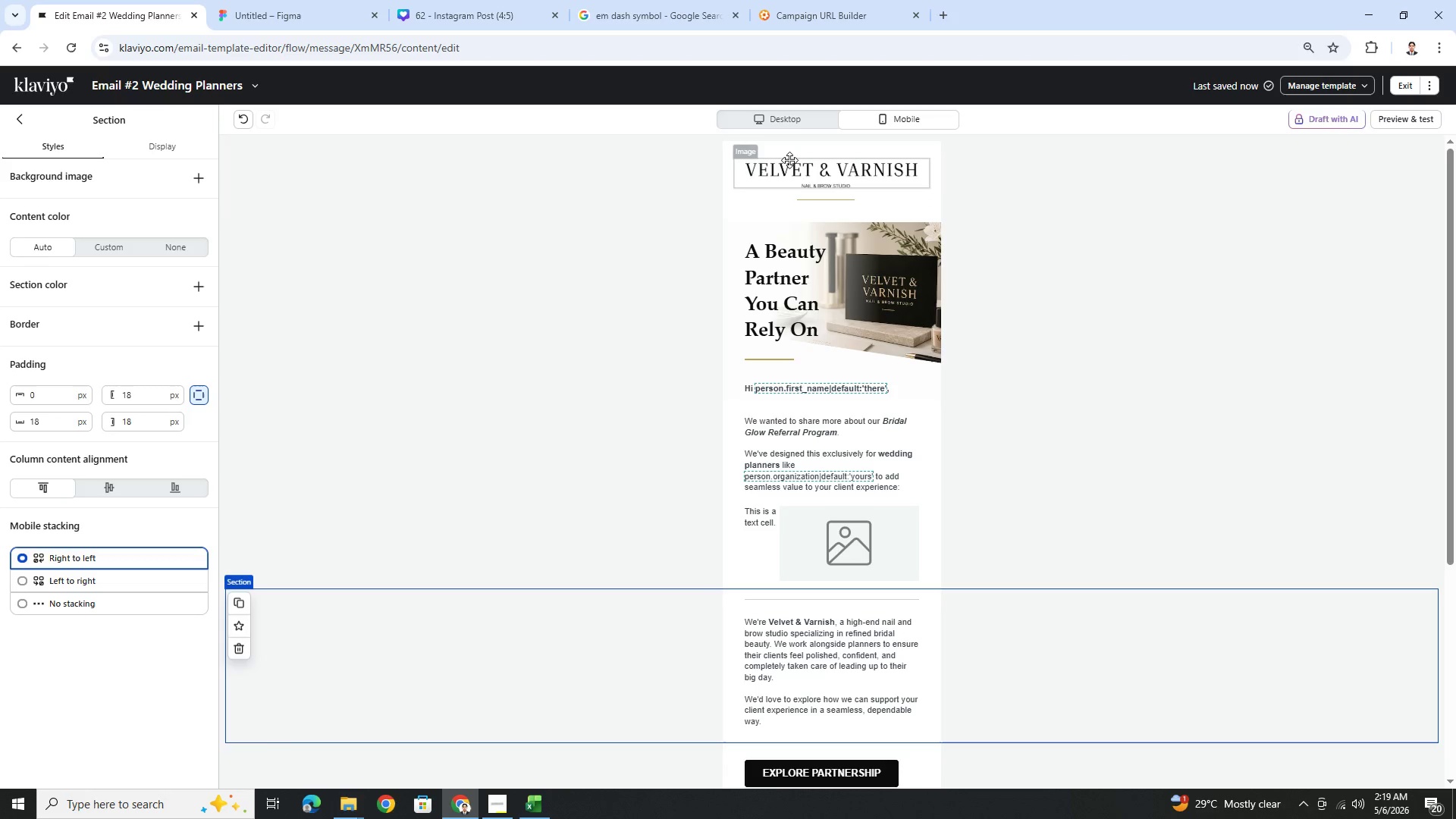 
left_click([796, 121])
 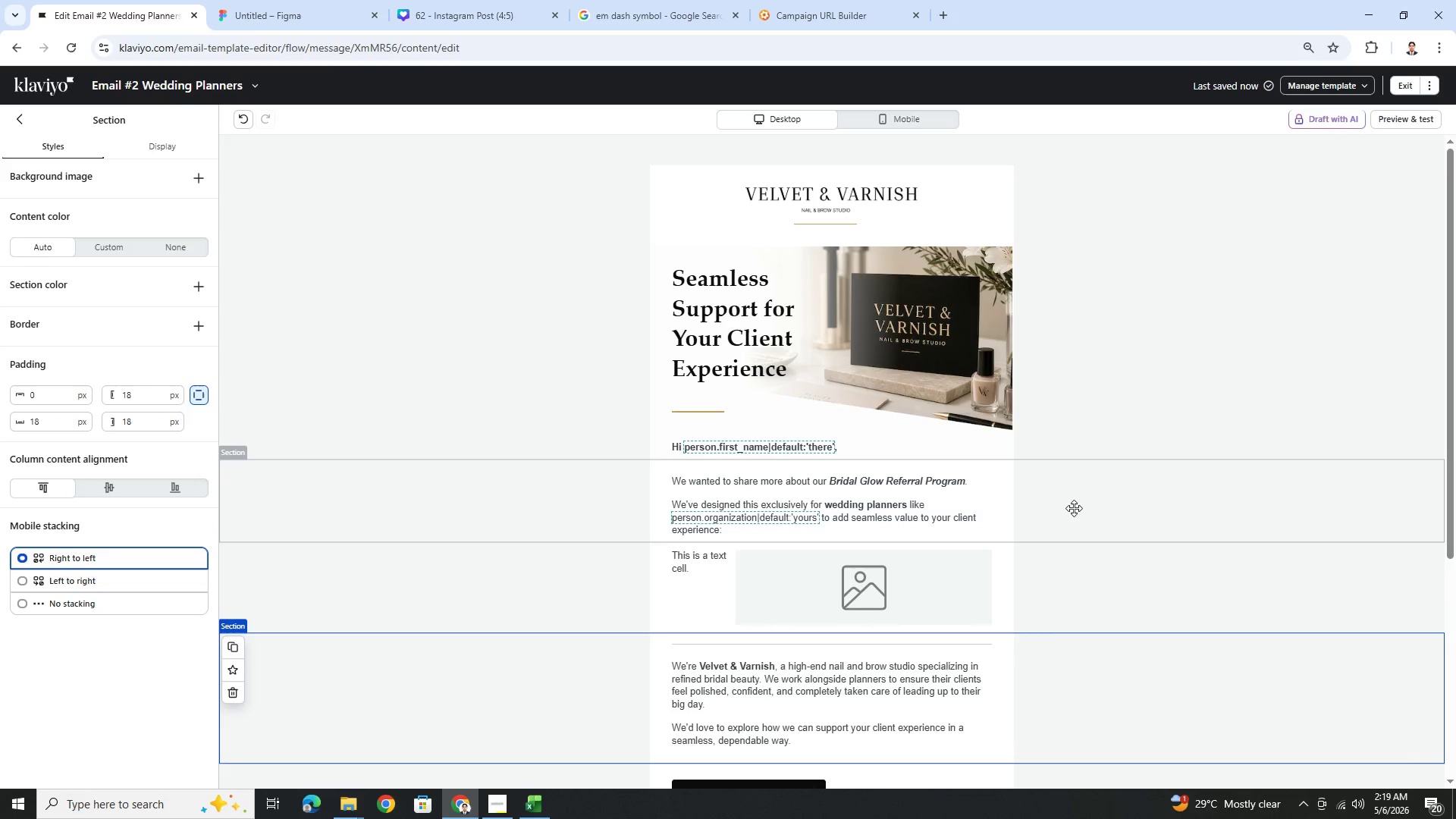 
scroll: coordinate [1076, 509], scroll_direction: down, amount: 1.0
 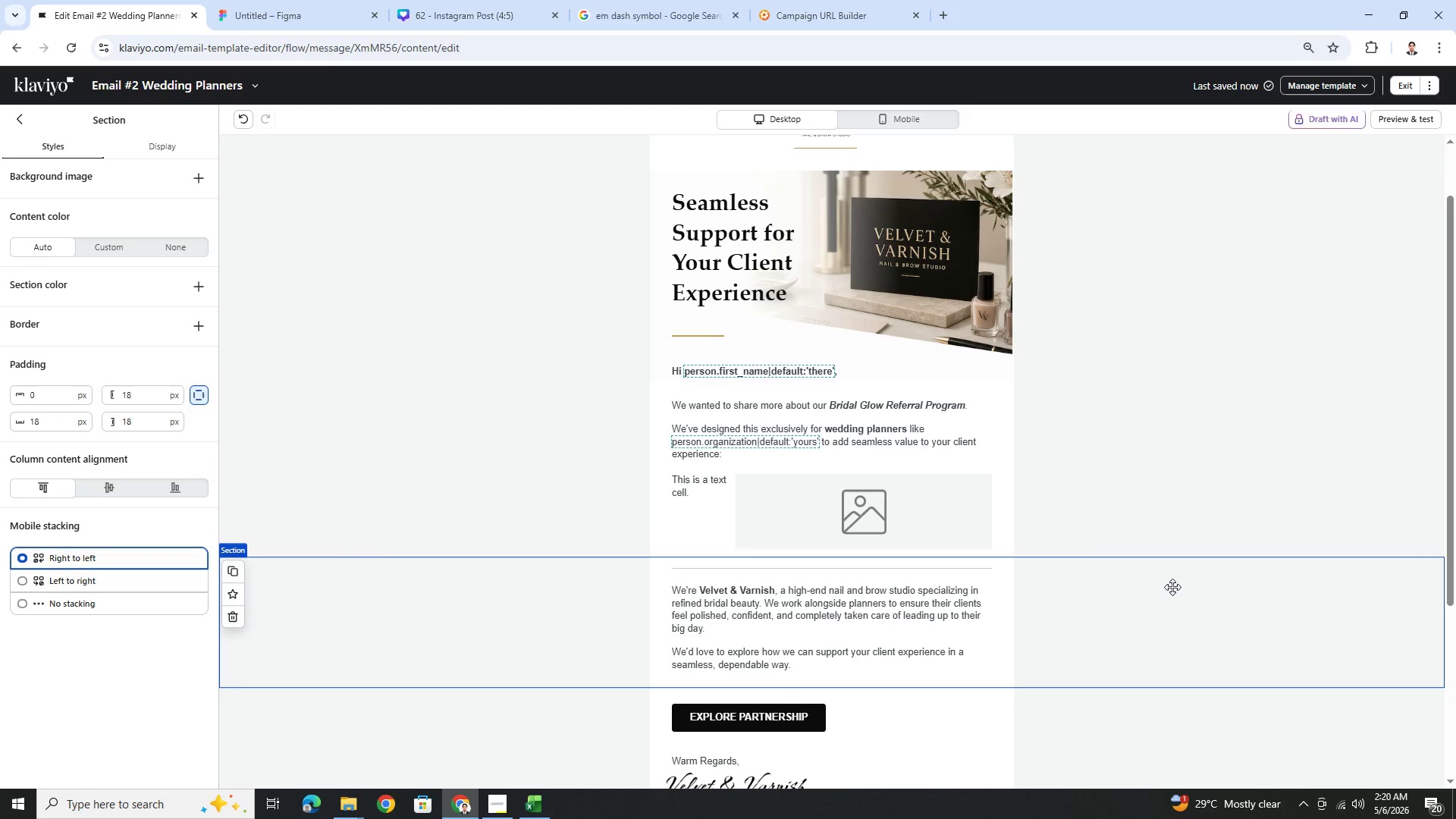 
scroll: coordinate [1172, 587], scroll_direction: up, amount: 2.0
 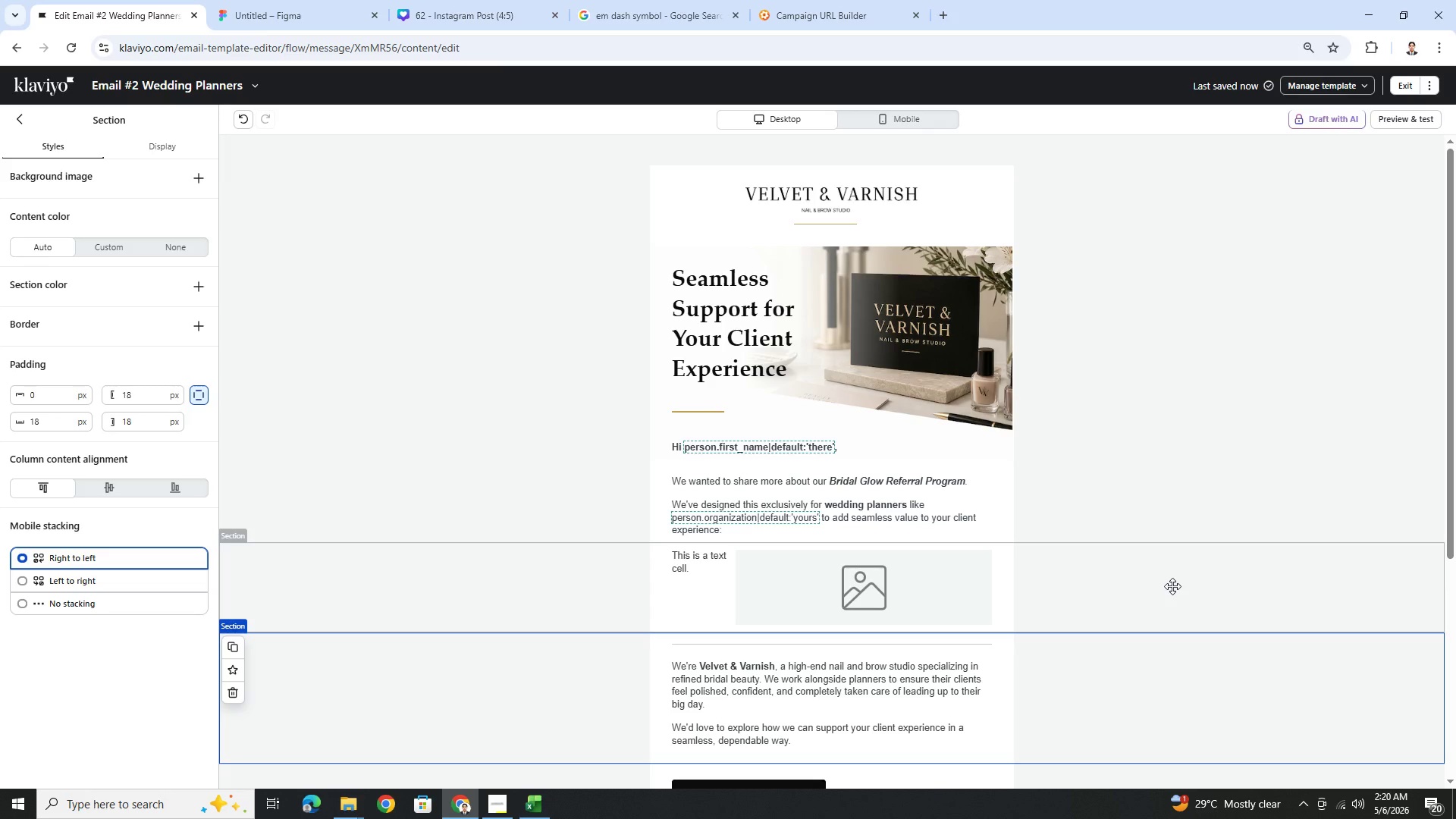 
wait(18.59)
 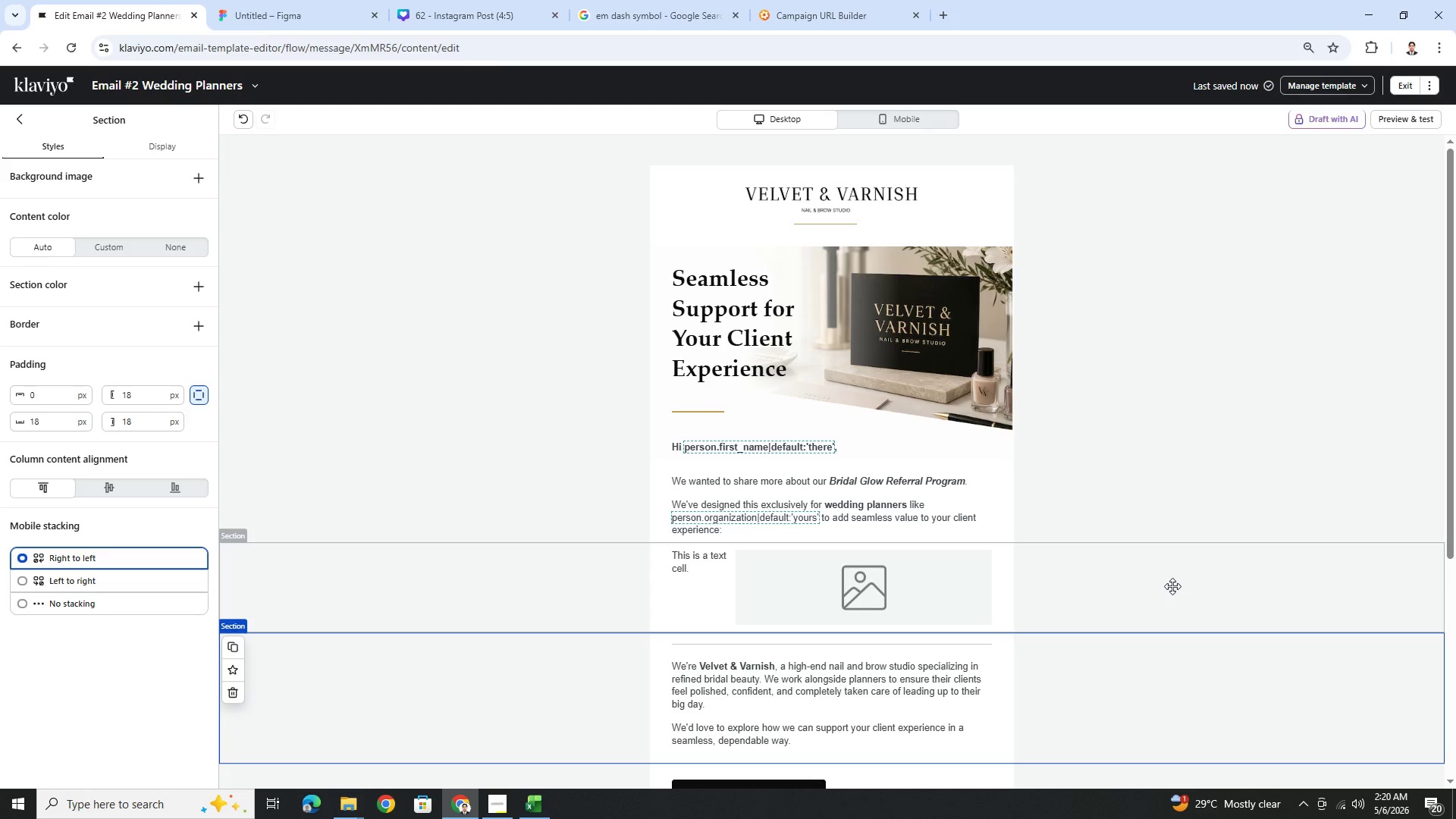 
left_click([927, 577])
 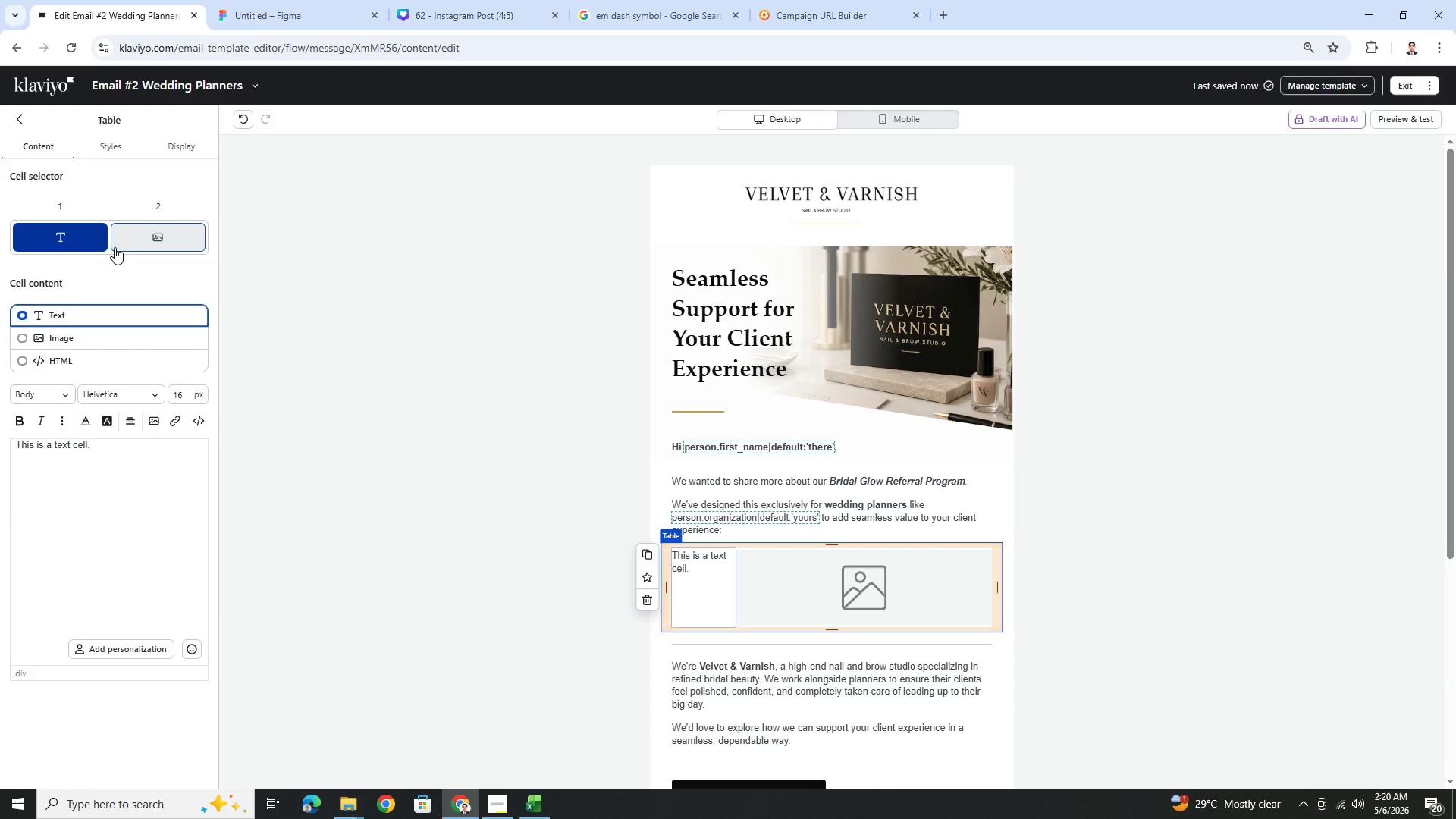 
left_click([88, 337])
 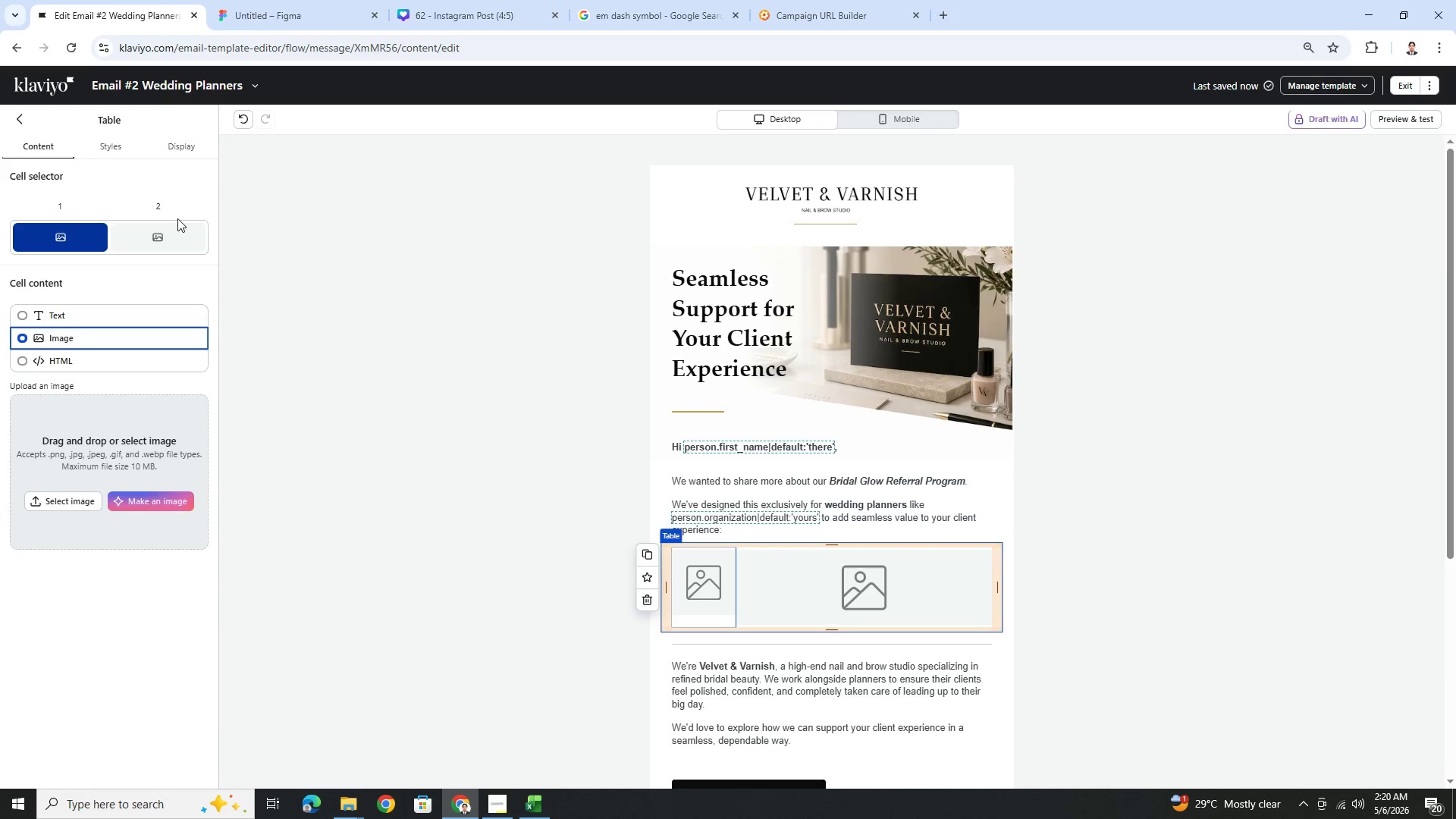 
left_click([175, 230])
 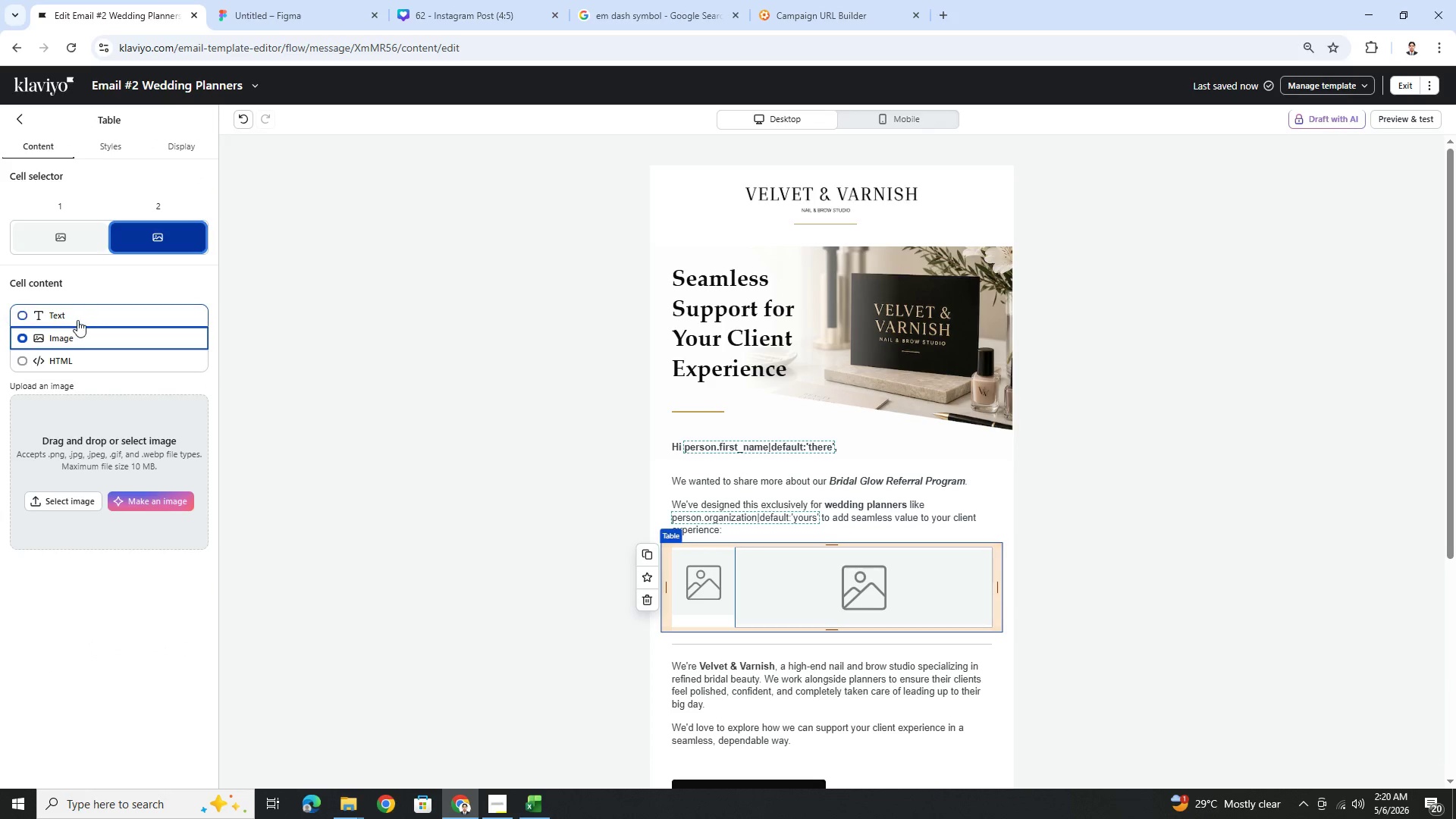 
left_click([77, 320])
 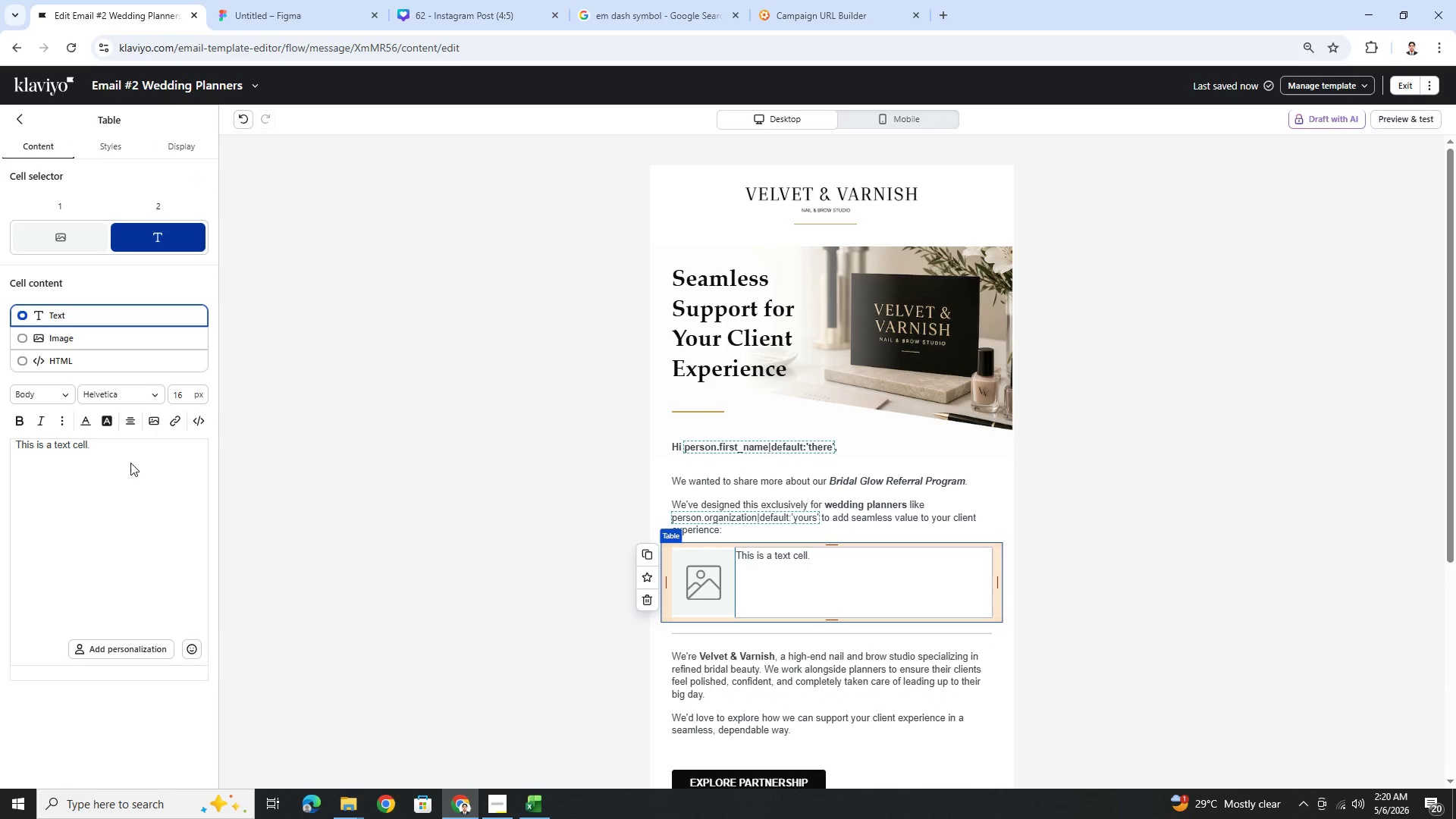 
double_click([133, 456])
 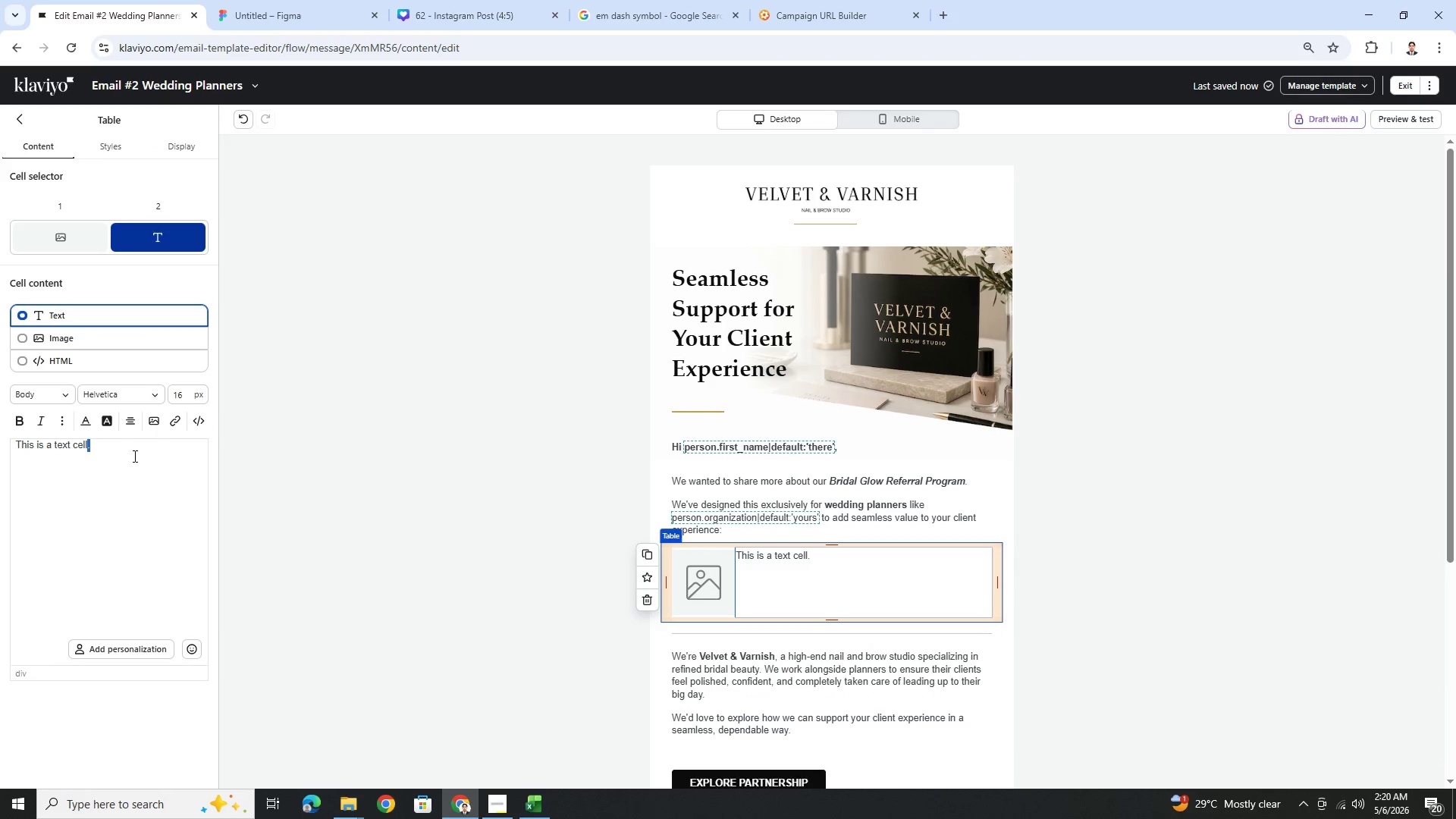 
triple_click([133, 456])
 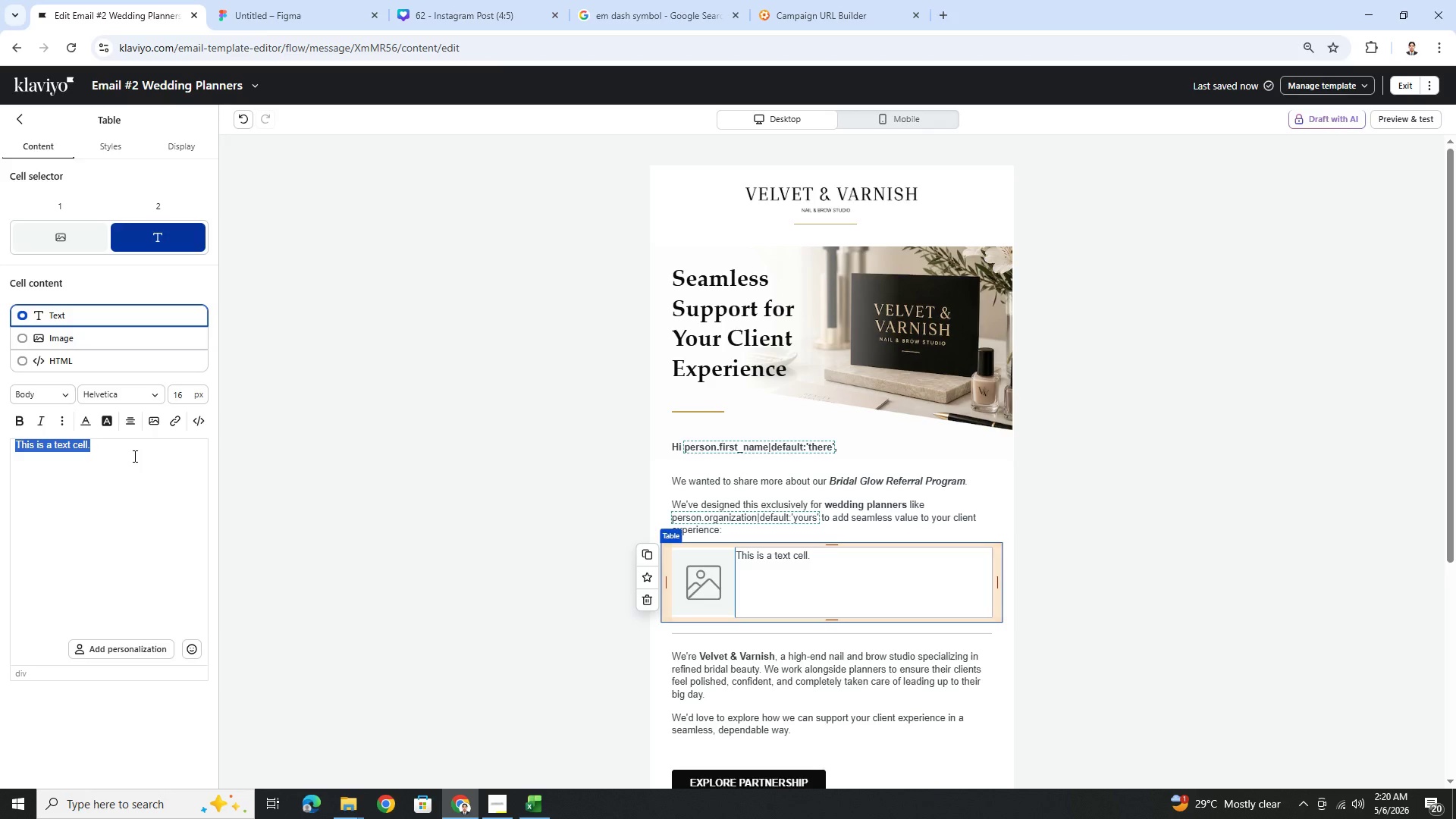 
wait(5.73)
 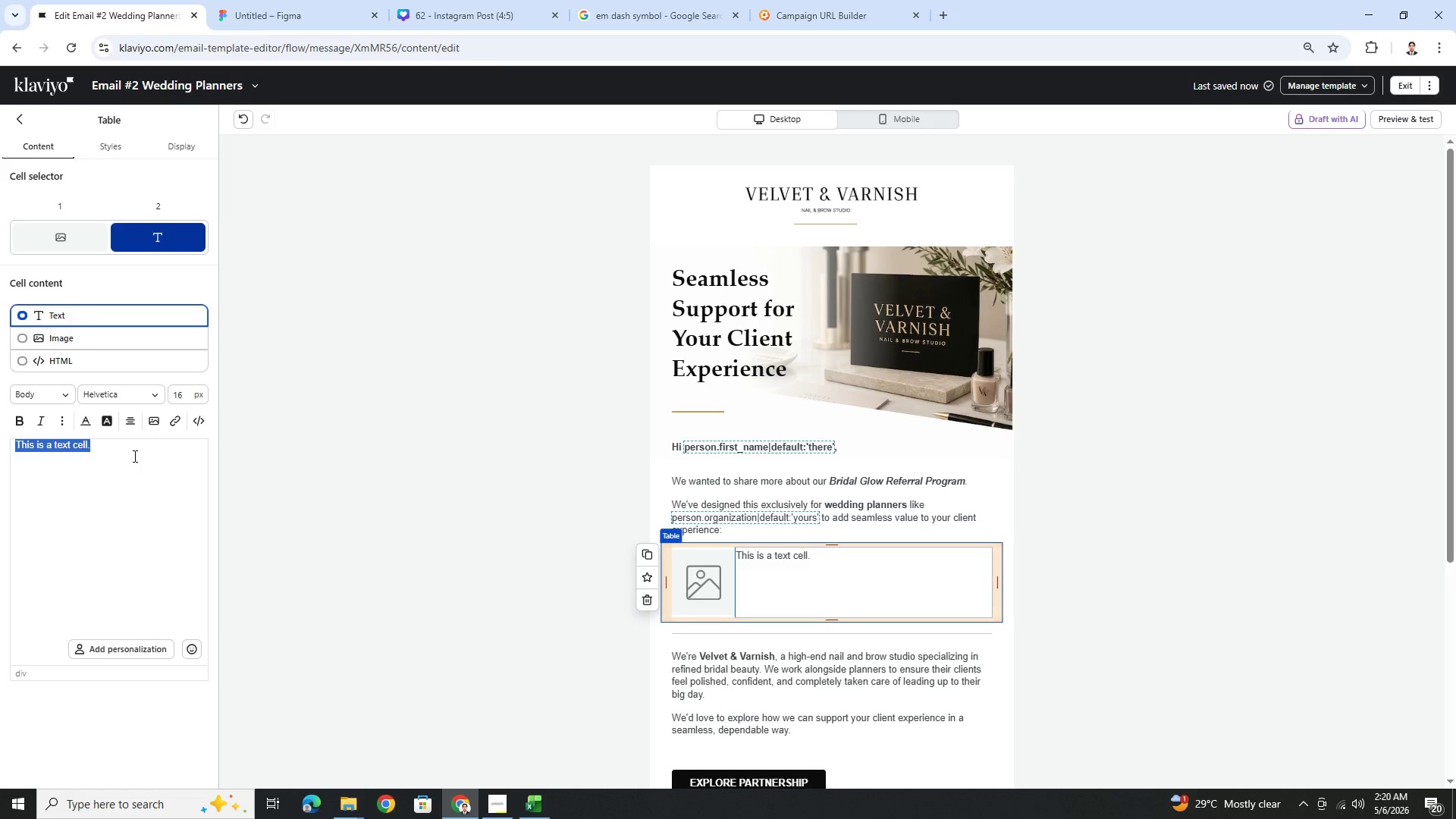 
type(Priority booking for bridal parties)
 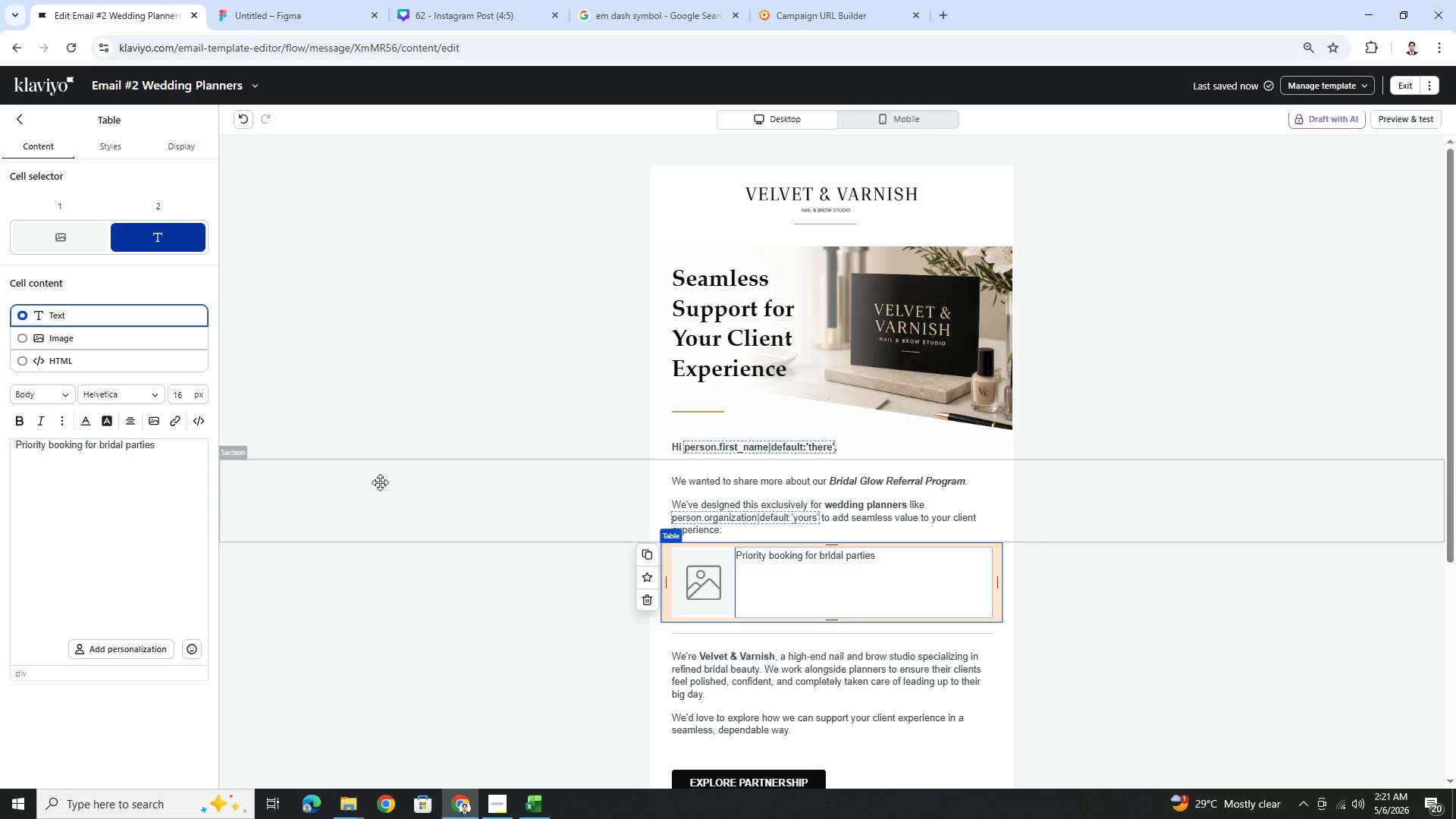 
wait(29.03)
 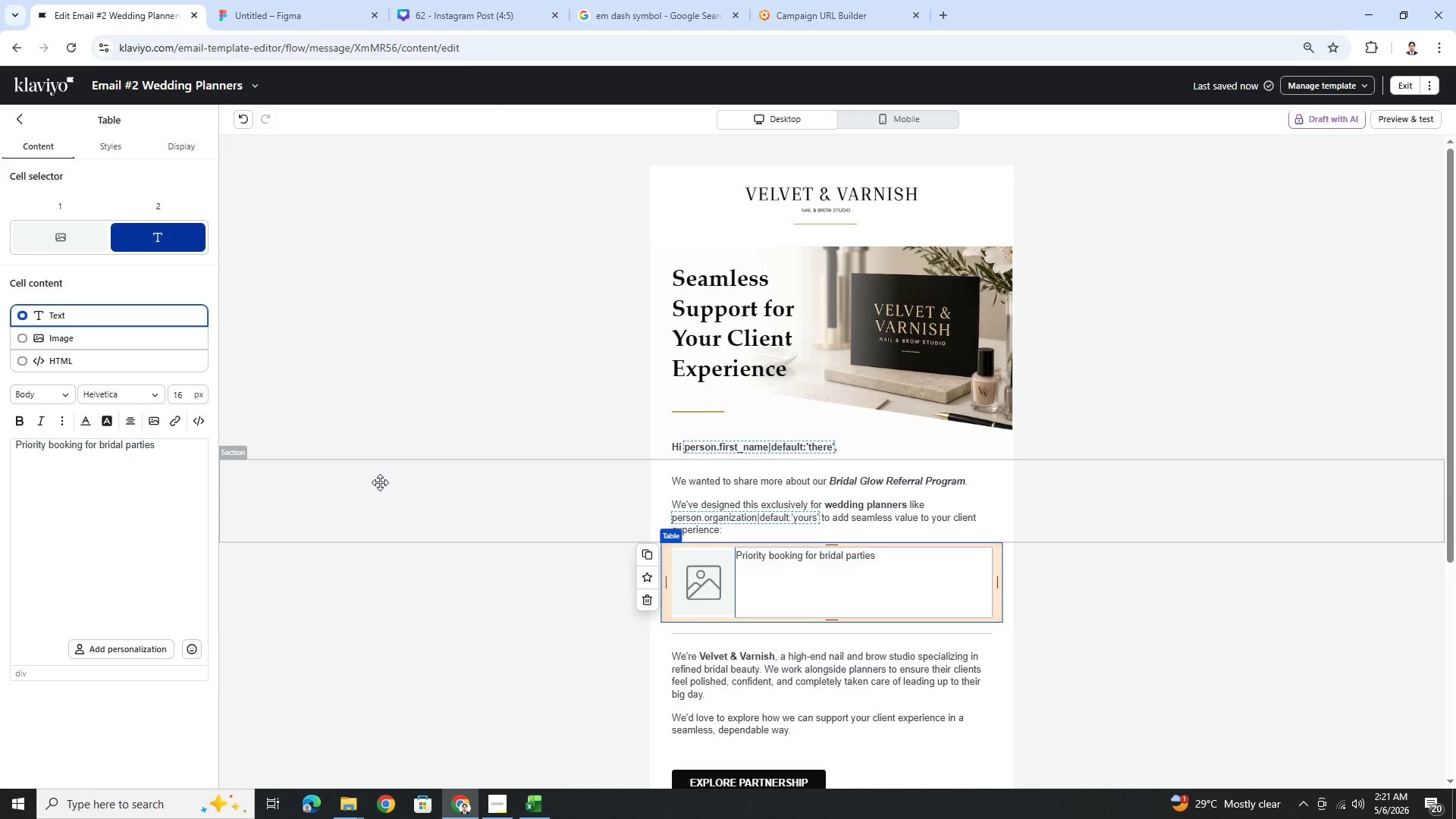 
left_click([790, 570])
 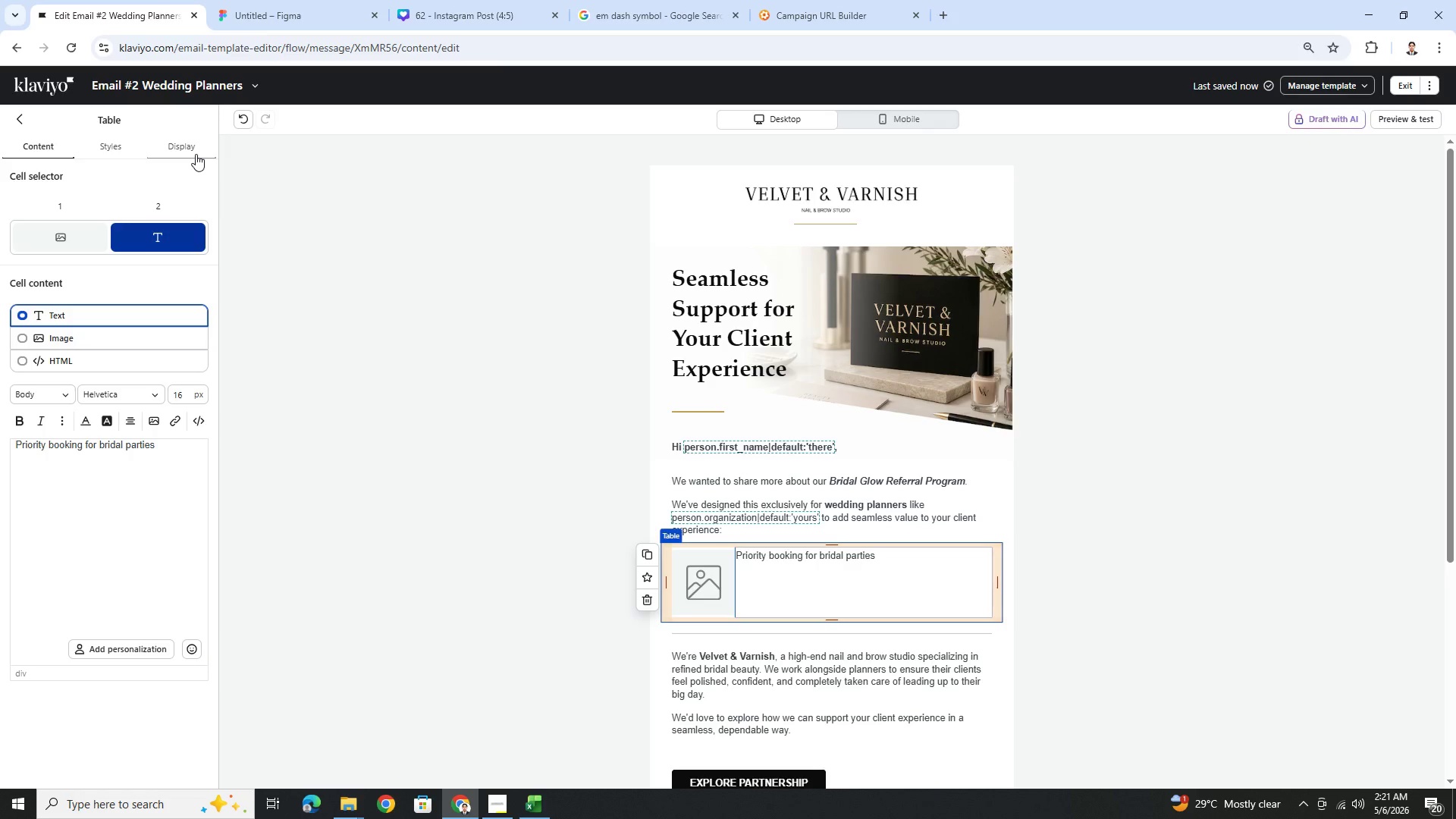 
wait(19.03)
 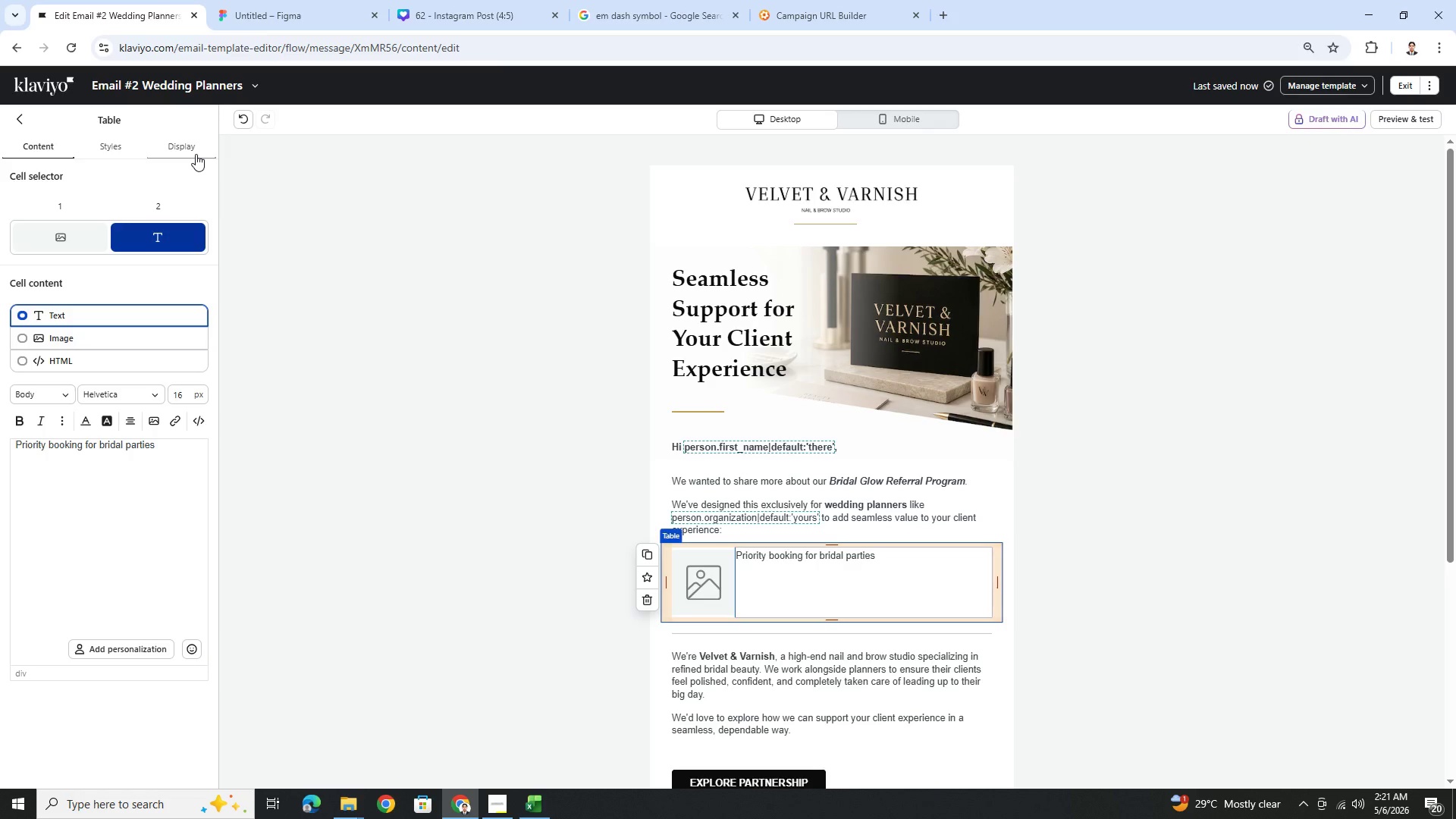 
left_click([643, 550])
 